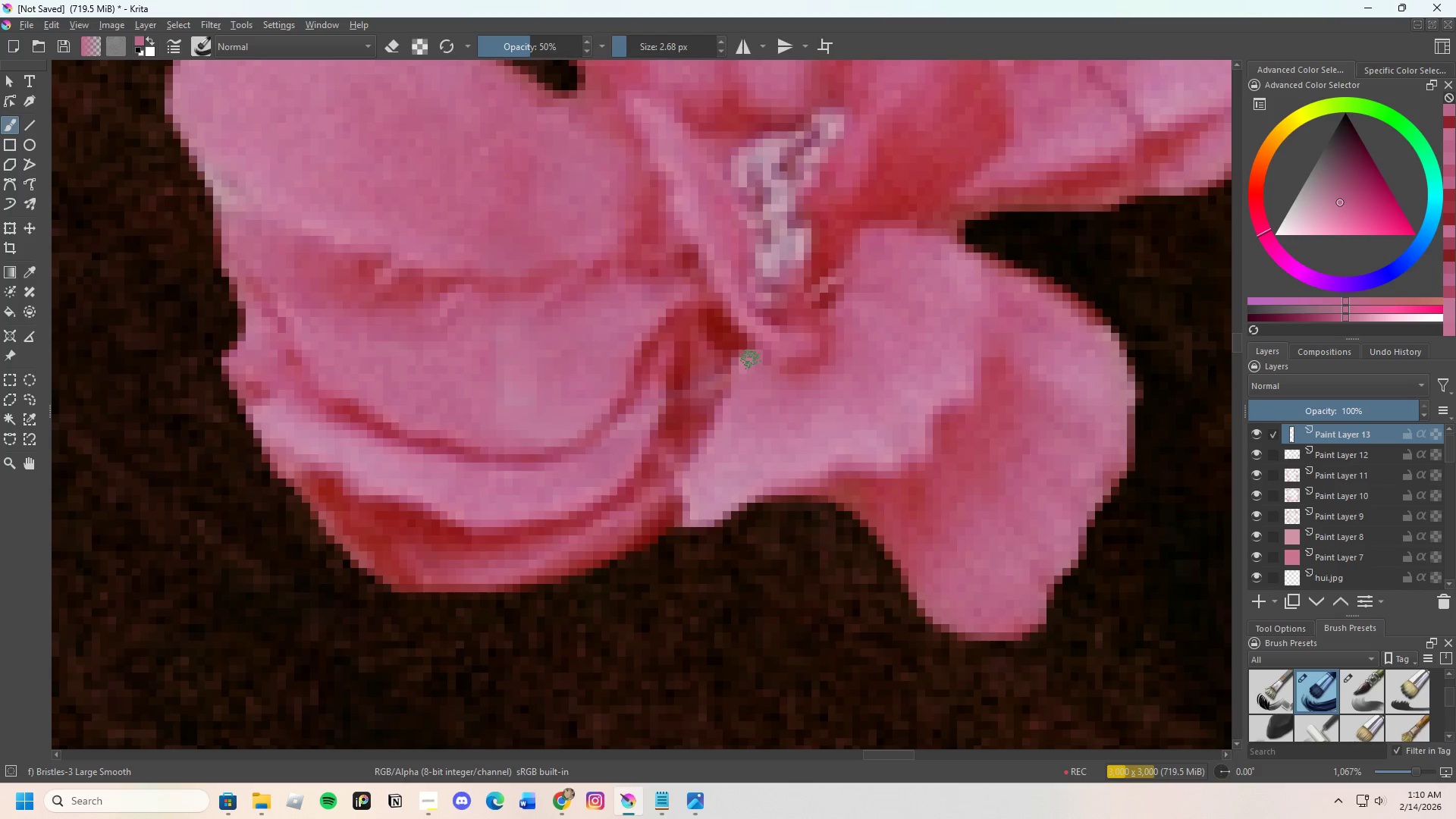 
left_click_drag(start_coordinate=[747, 369], to_coordinate=[745, 375])
 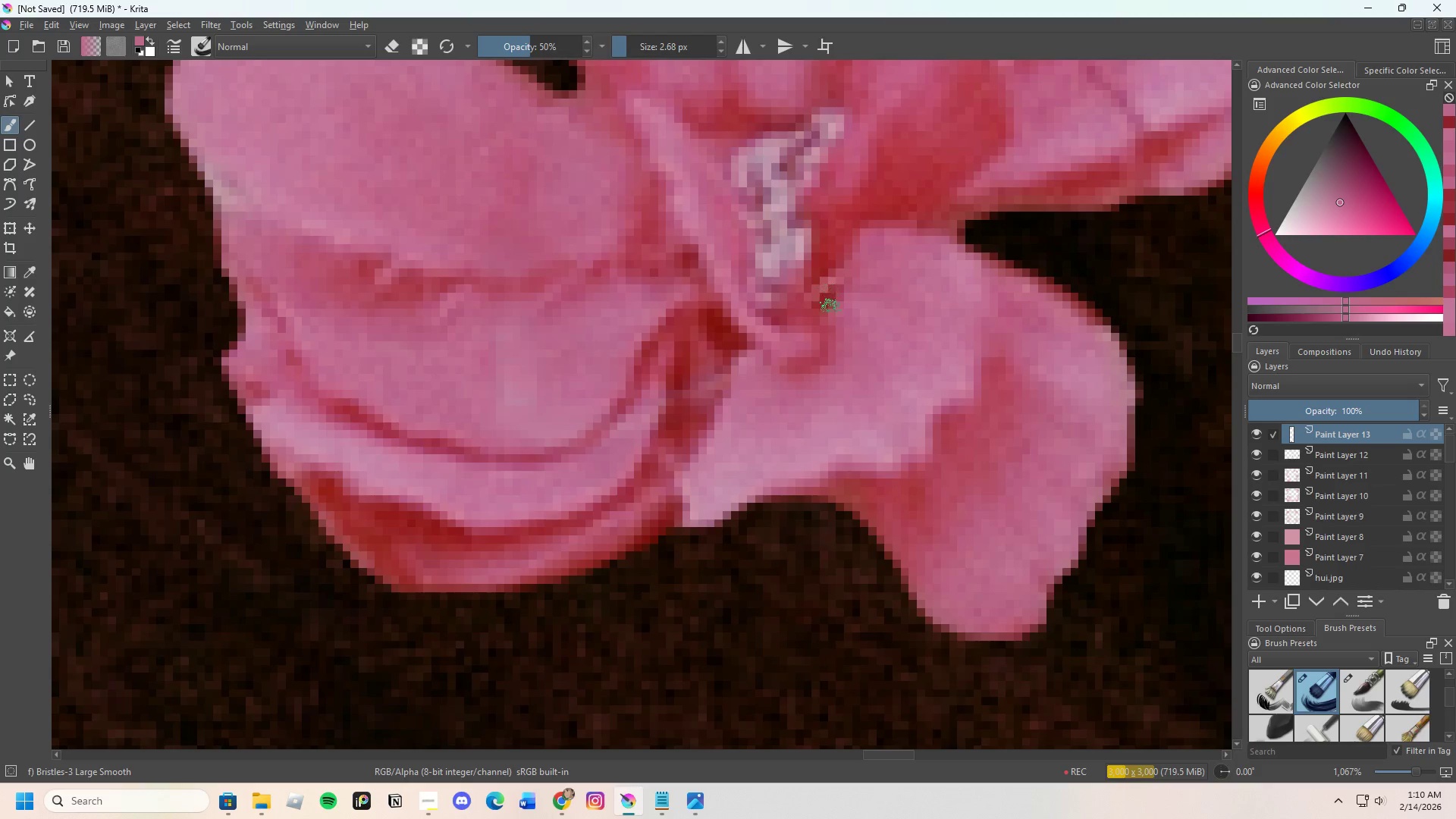 
scroll: coordinate [745, 367], scroll_direction: down, amount: 7.0
 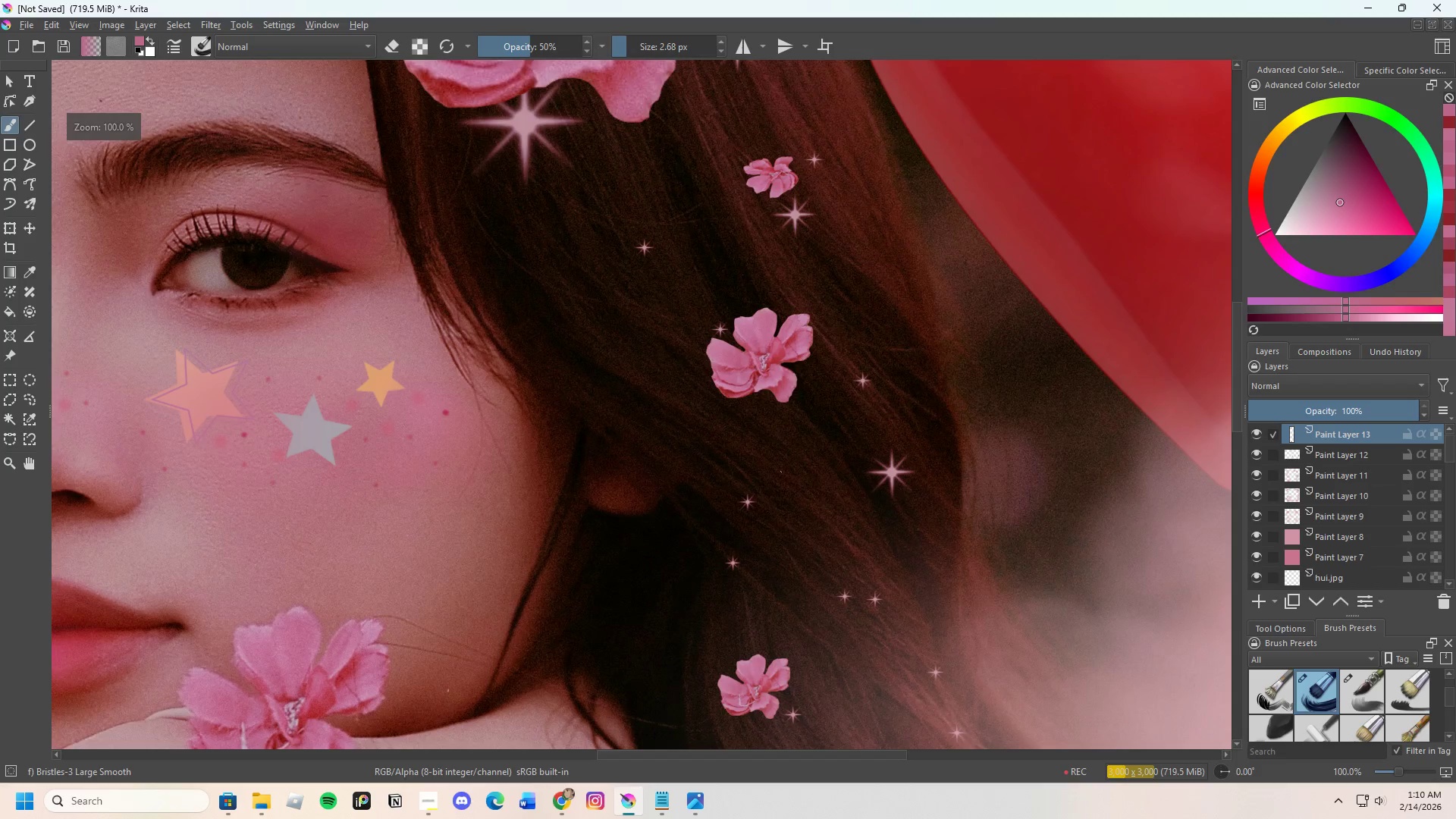 
scroll: coordinate [620, 447], scroll_direction: up, amount: 7.0
 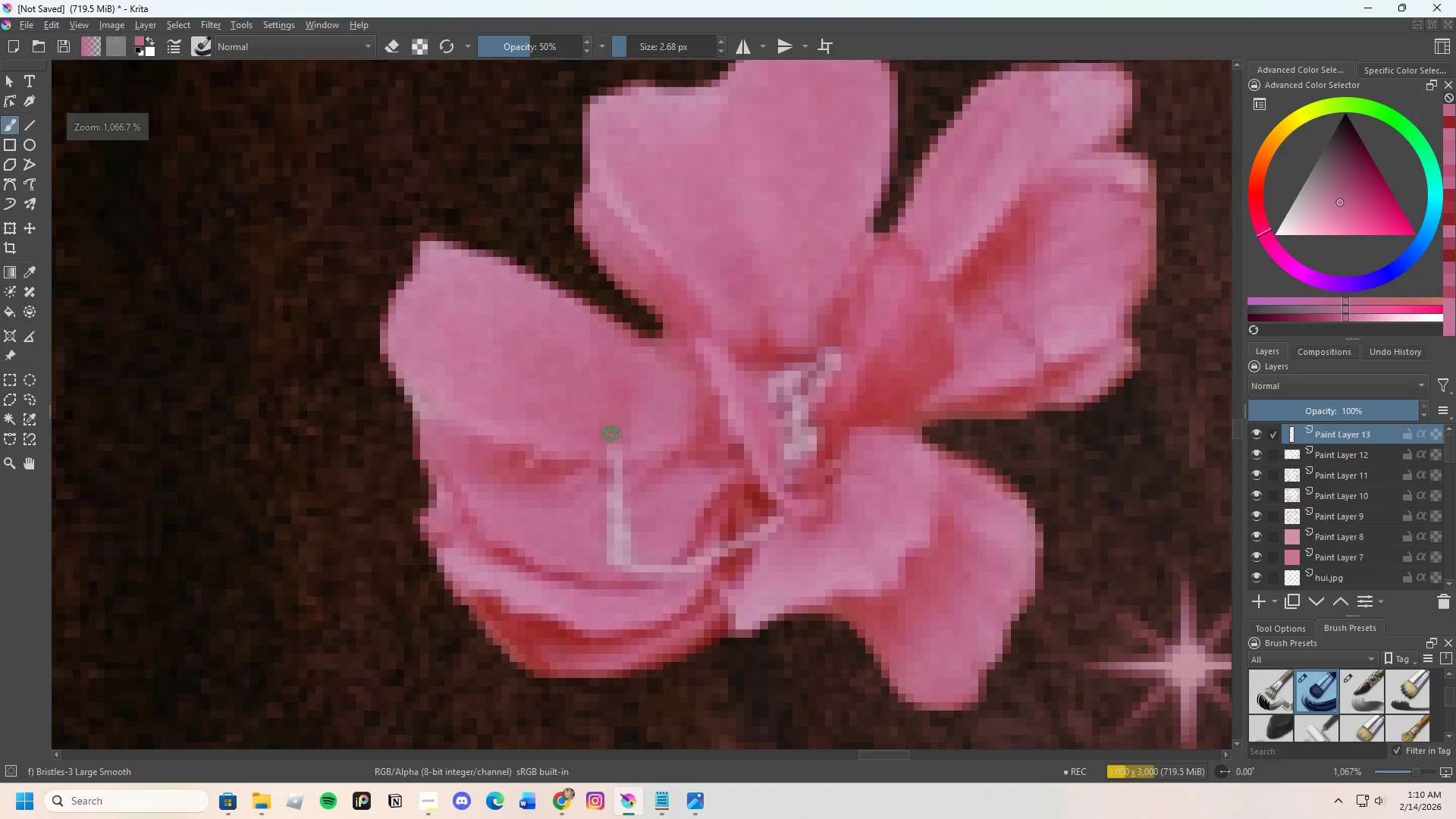 
hold_key(key=ControlLeft, duration=0.36)
left_click_drag(start_coordinate=[585, 427], to_coordinate=[588, 428])
 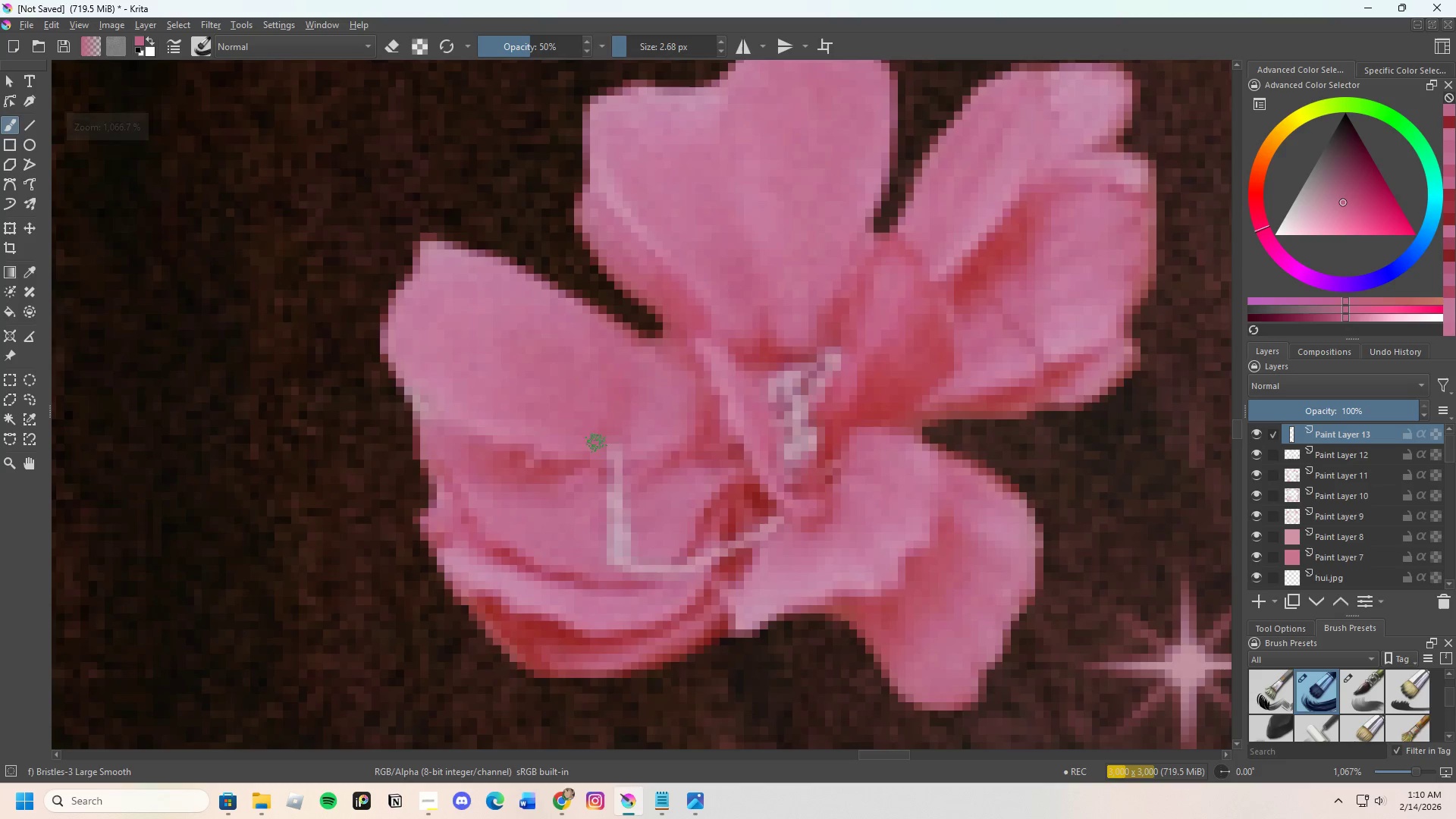 
left_click_drag(start_coordinate=[600, 445], to_coordinate=[639, 445])
 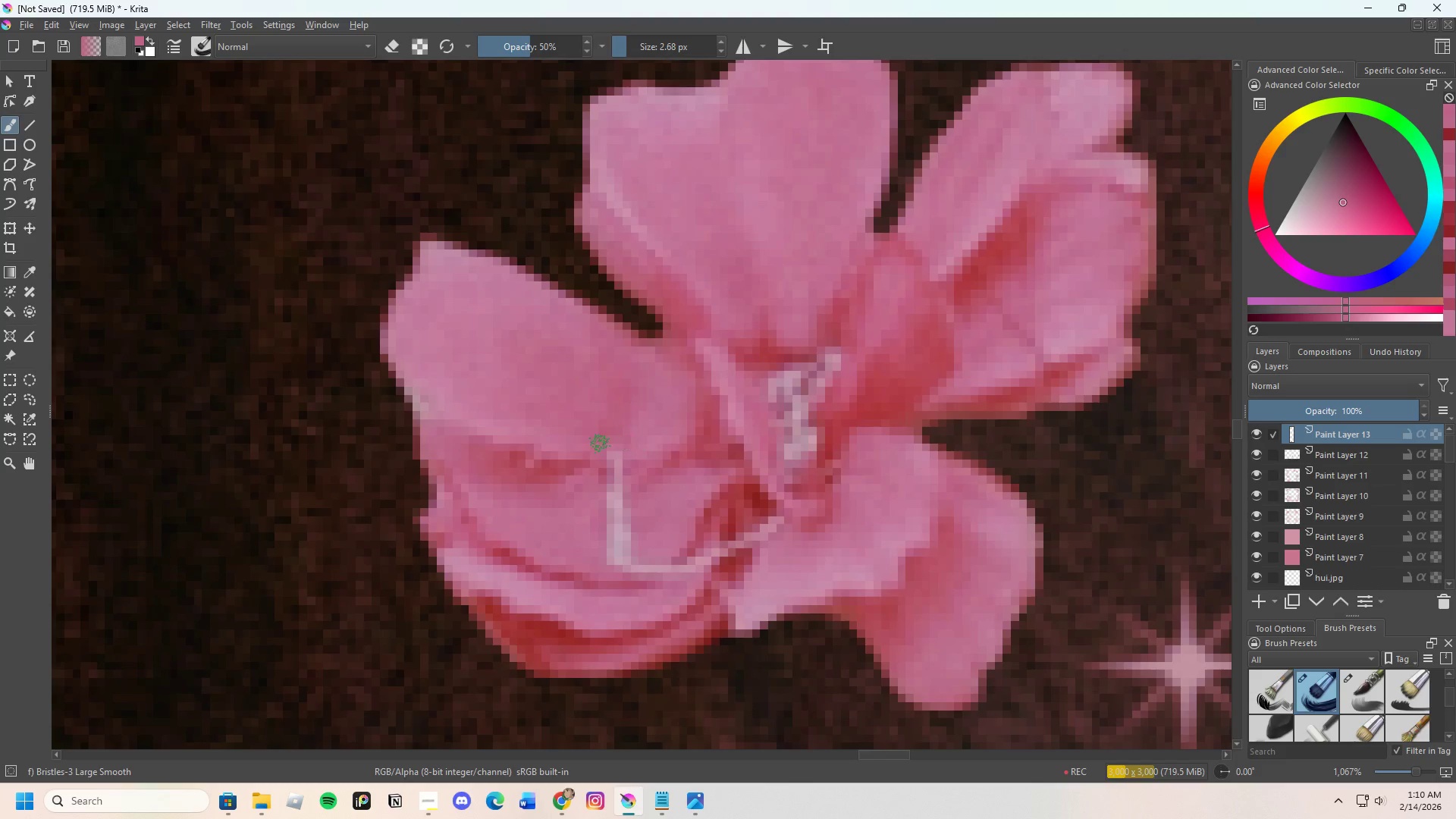 
left_click_drag(start_coordinate=[599, 444], to_coordinate=[613, 447])
 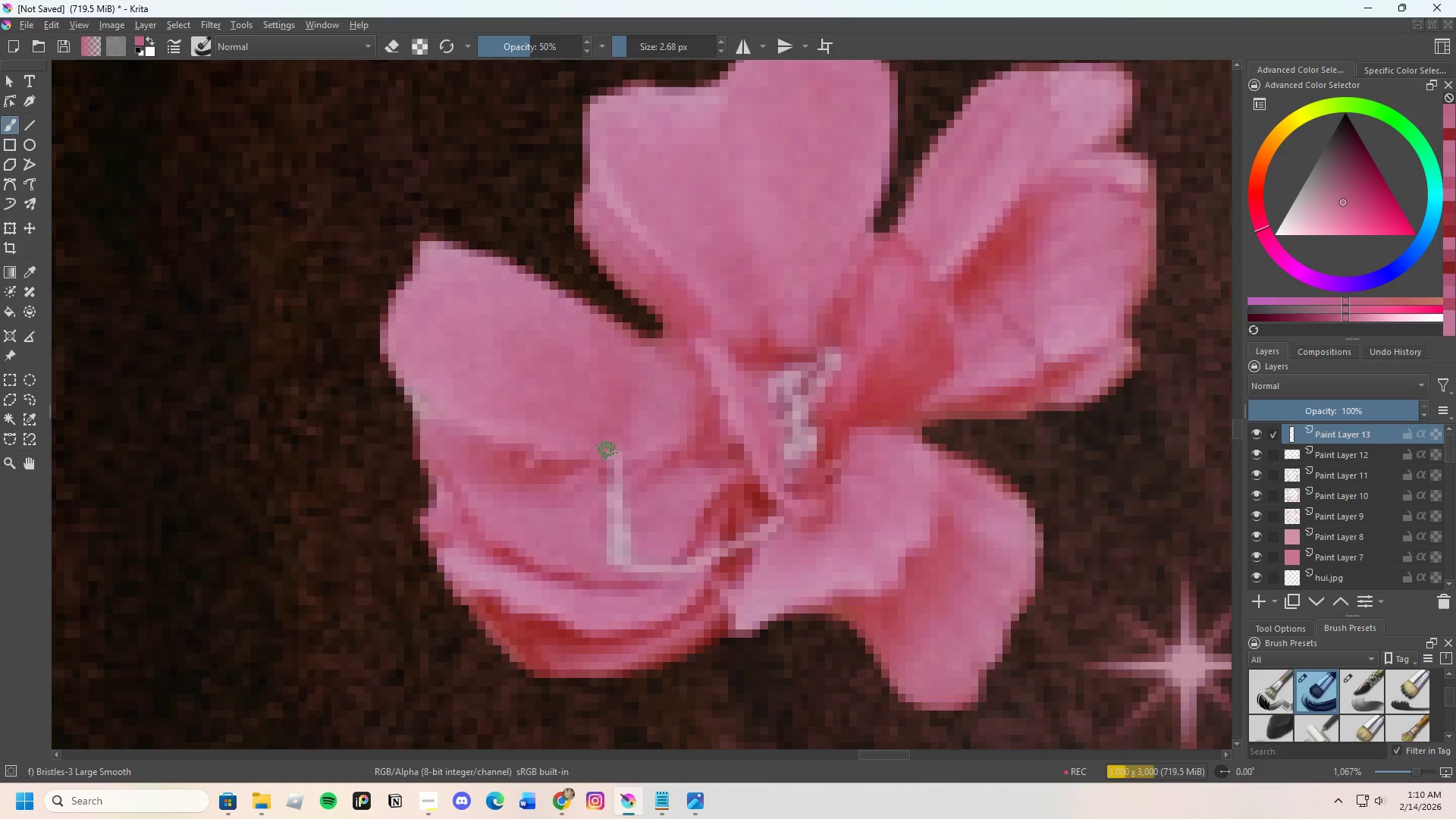 
left_click_drag(start_coordinate=[601, 454], to_coordinate=[617, 455])
 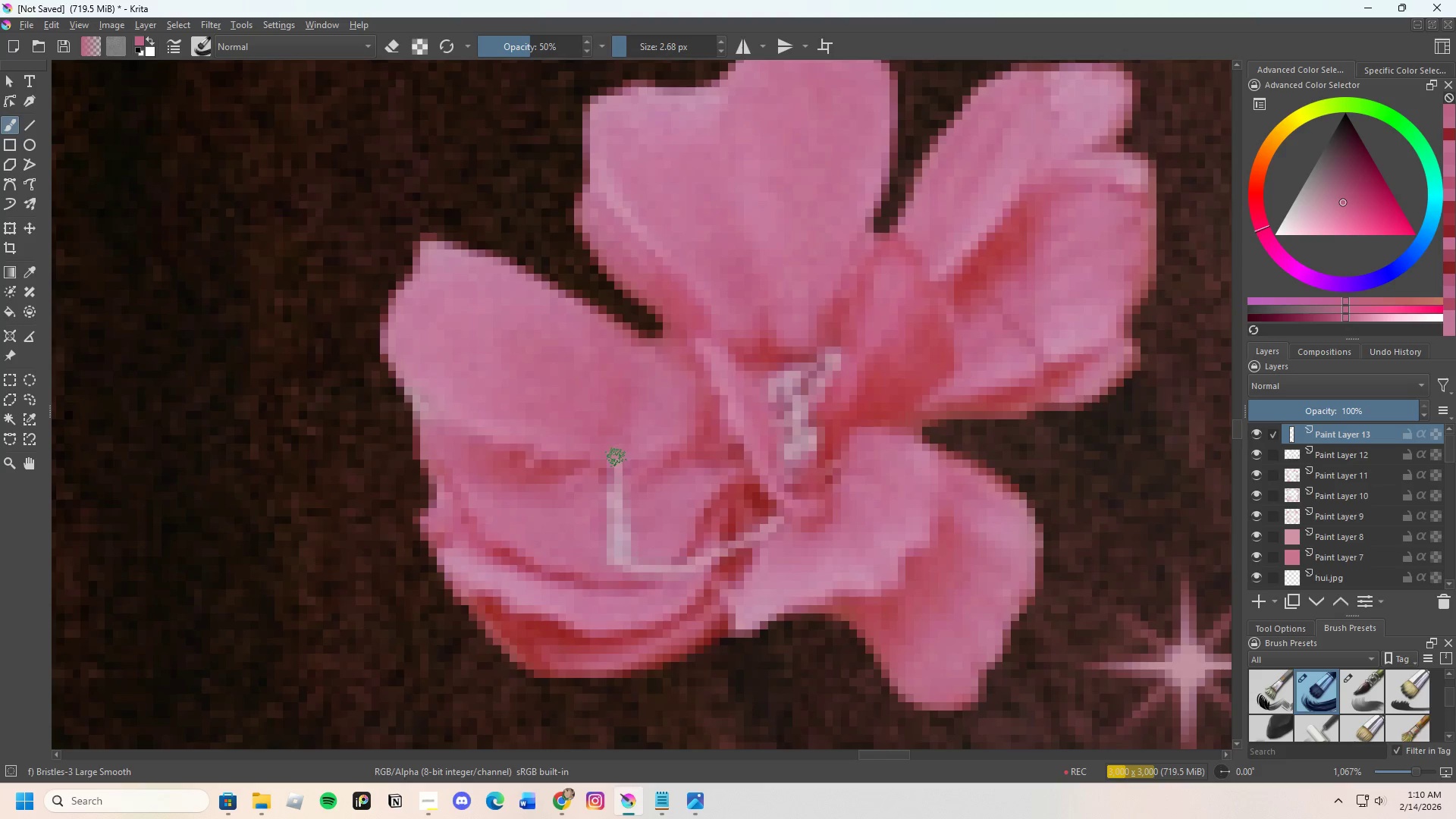 
left_click_drag(start_coordinate=[616, 457], to_coordinate=[623, 457])
 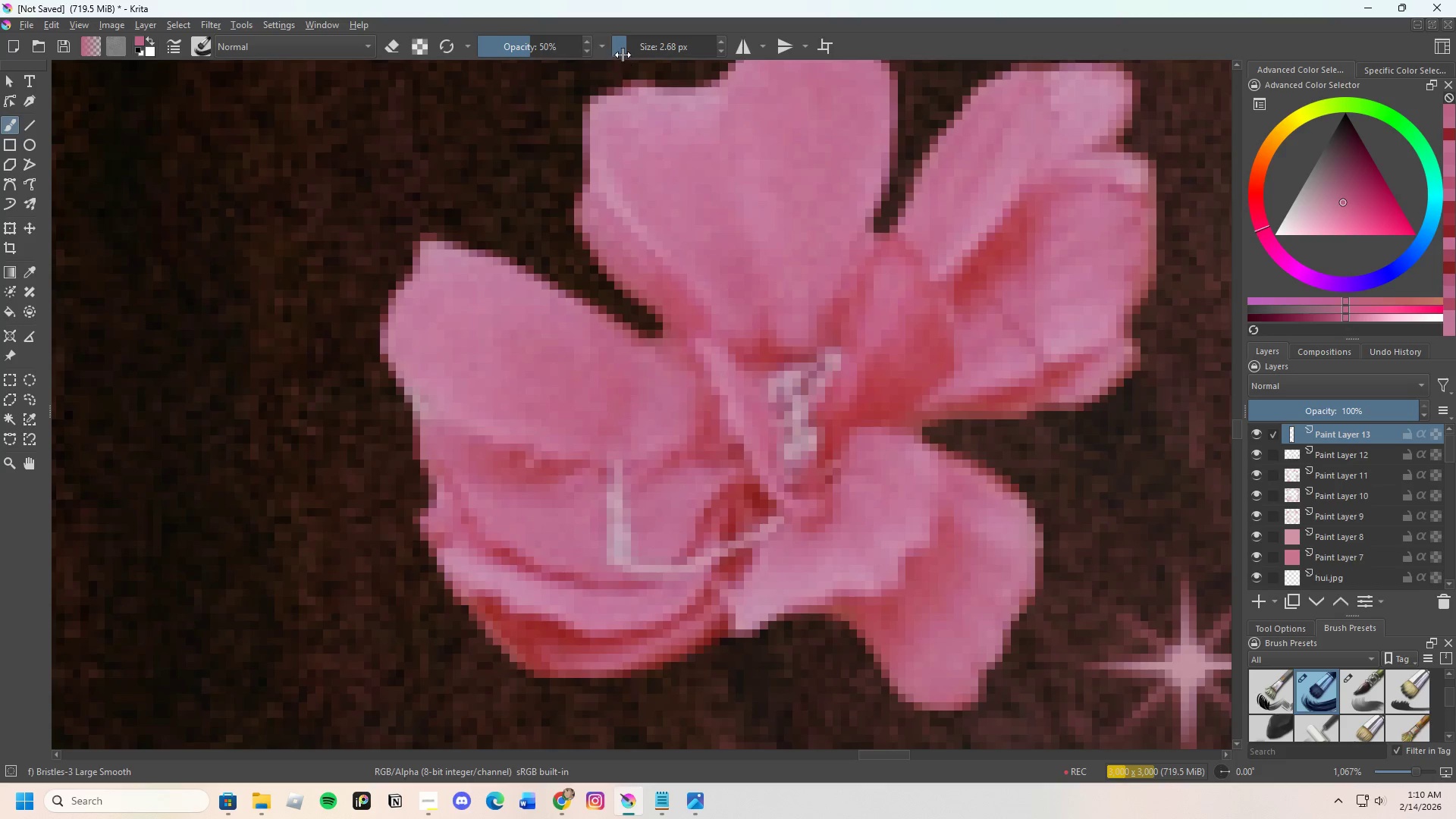 
left_click_drag(start_coordinate=[627, 49], to_coordinate=[627, 55])
 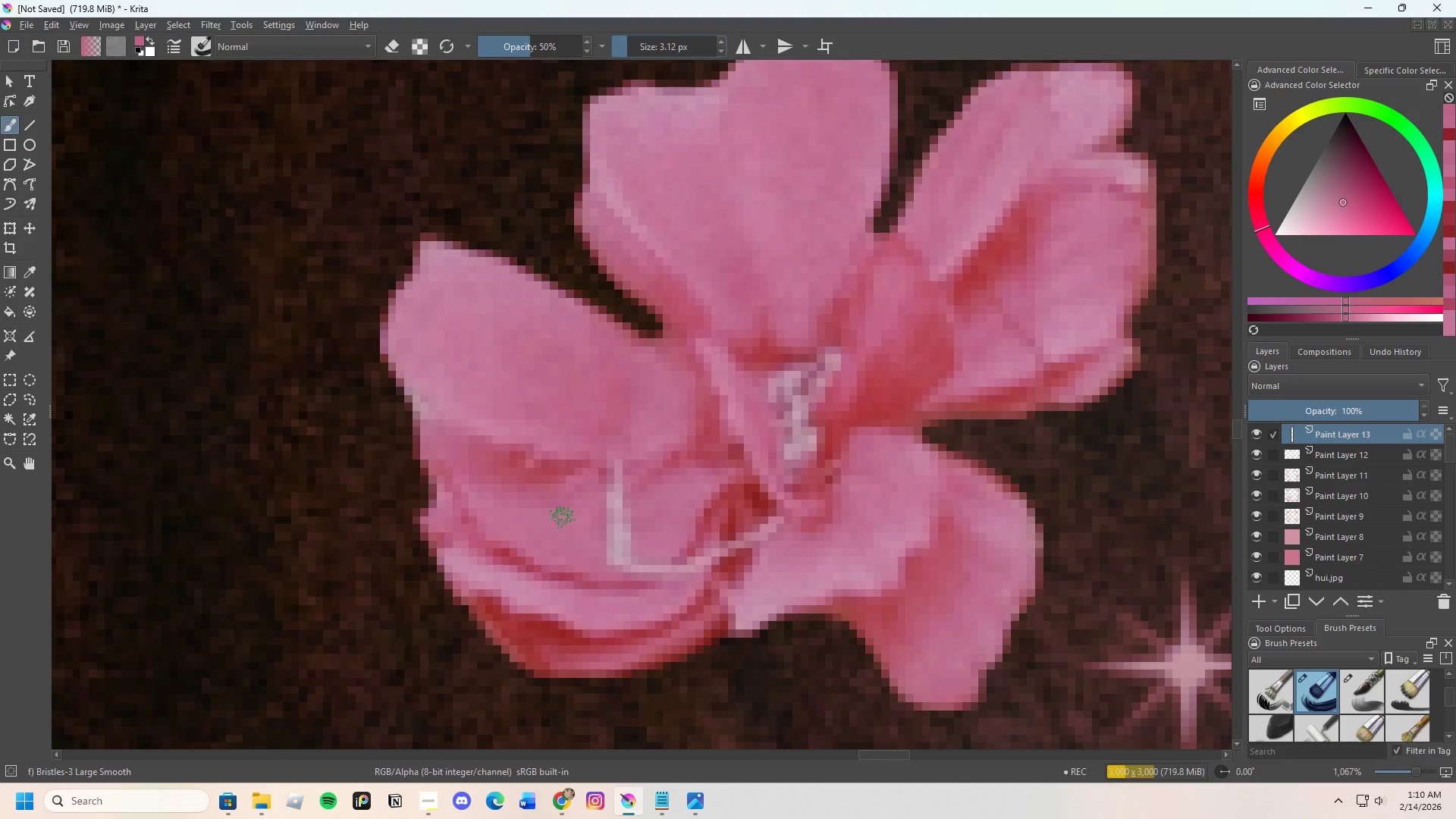 
scroll: coordinate [564, 517], scroll_direction: up, amount: 1.0
 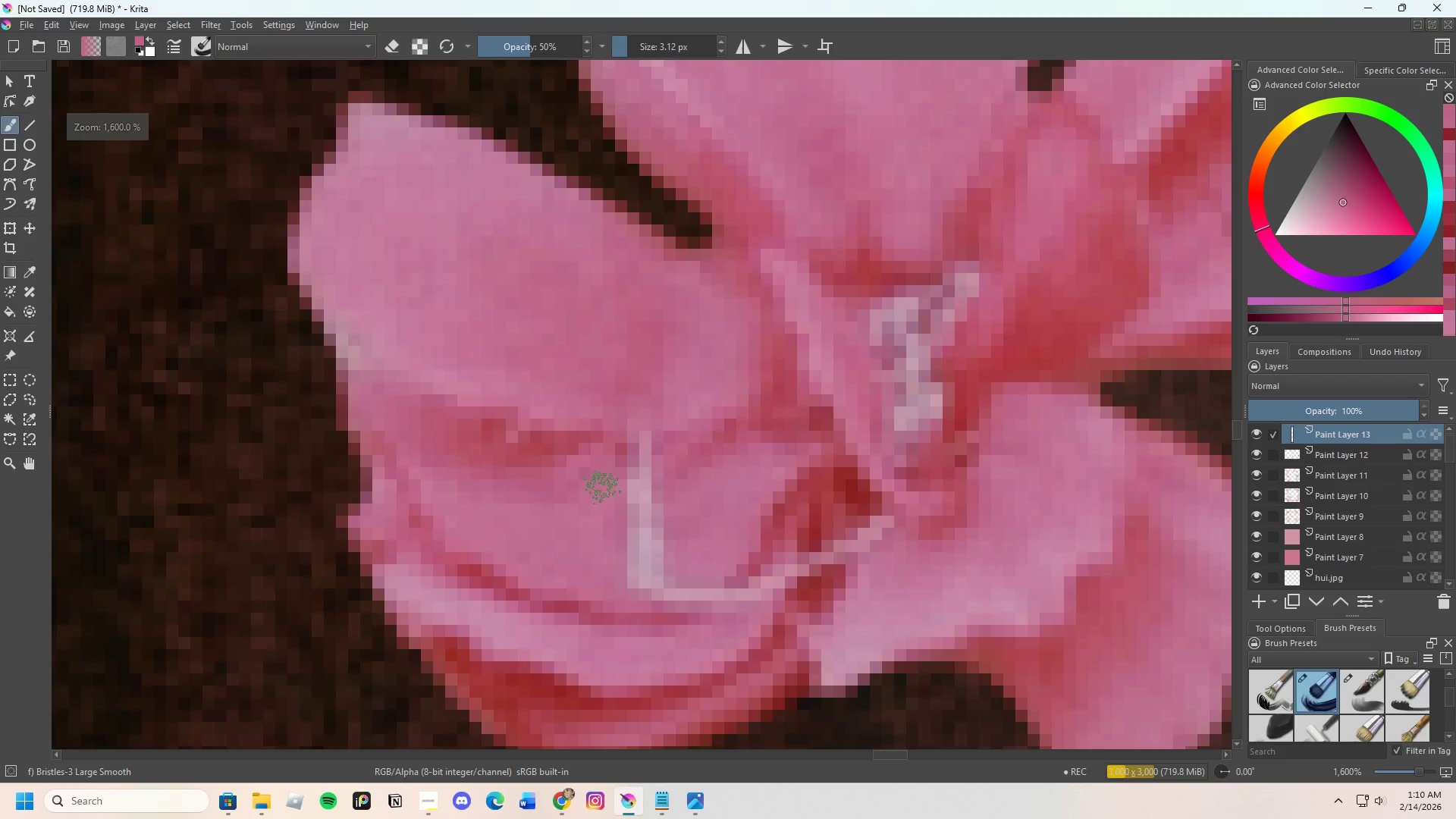 
hold_key(key=ControlLeft, duration=0.42)
left_click([610, 465])
 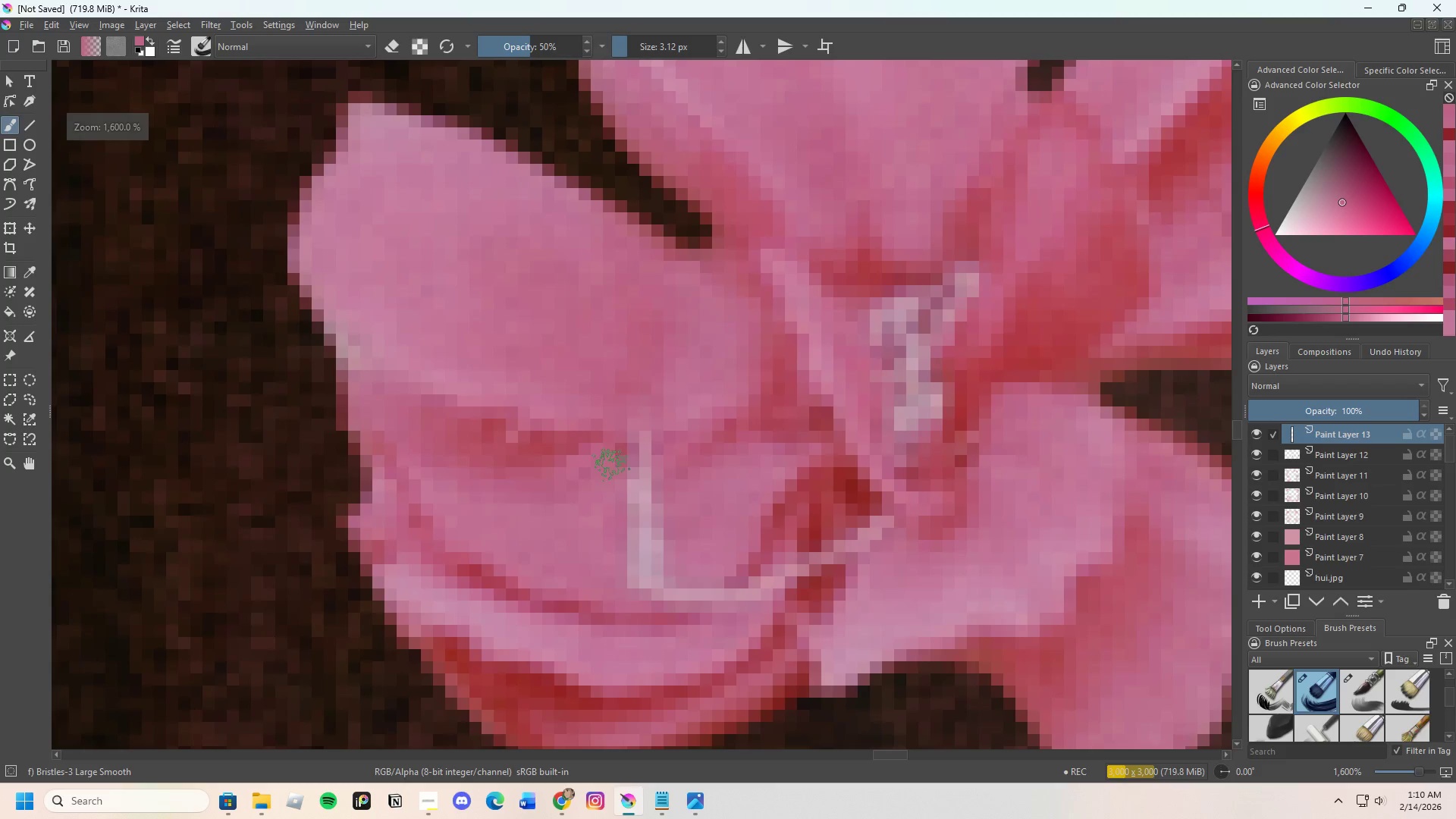 
left_click_drag(start_coordinate=[617, 465], to_coordinate=[648, 444])
 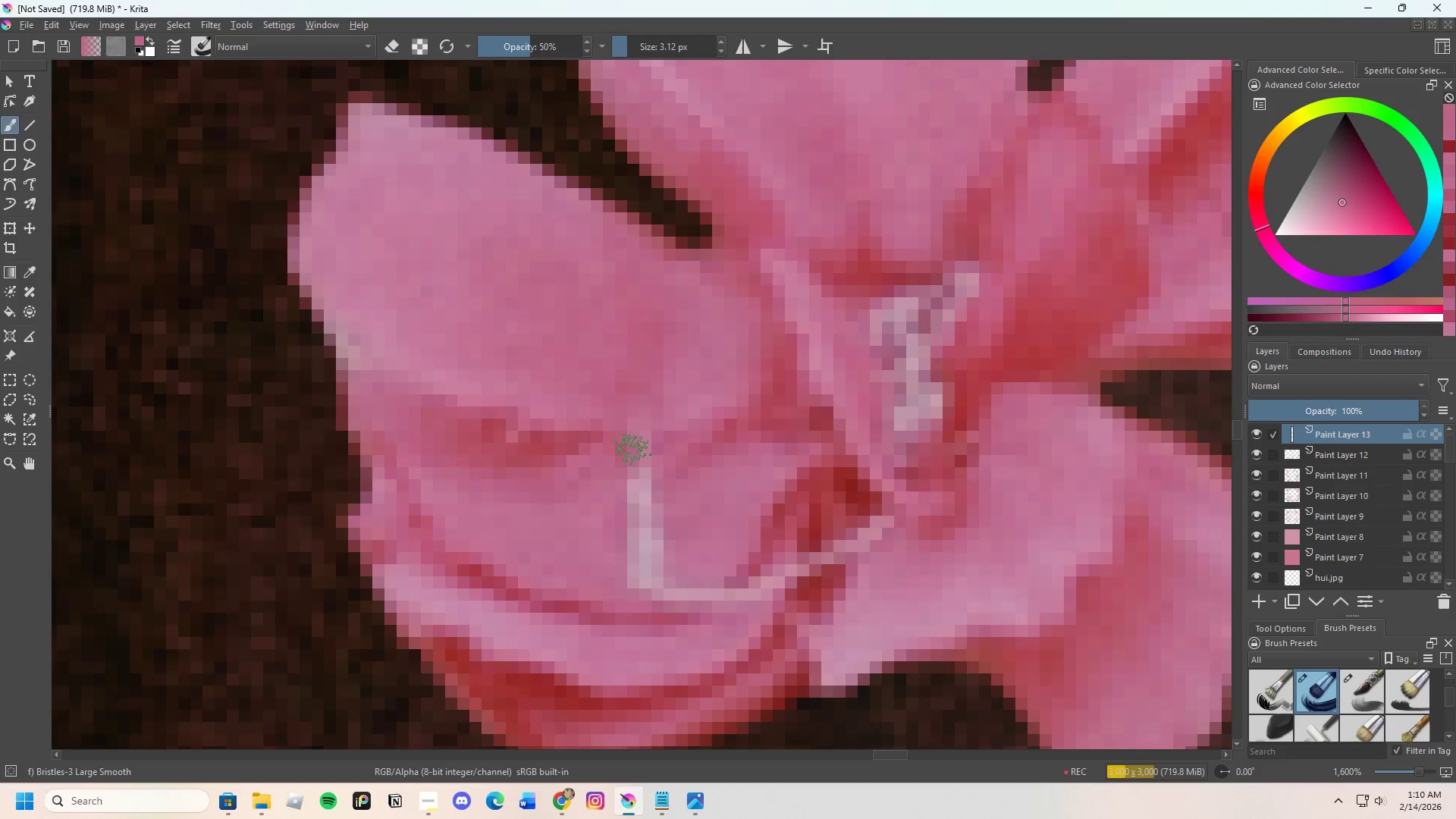 
left_click_drag(start_coordinate=[632, 451], to_coordinate=[658, 448])
 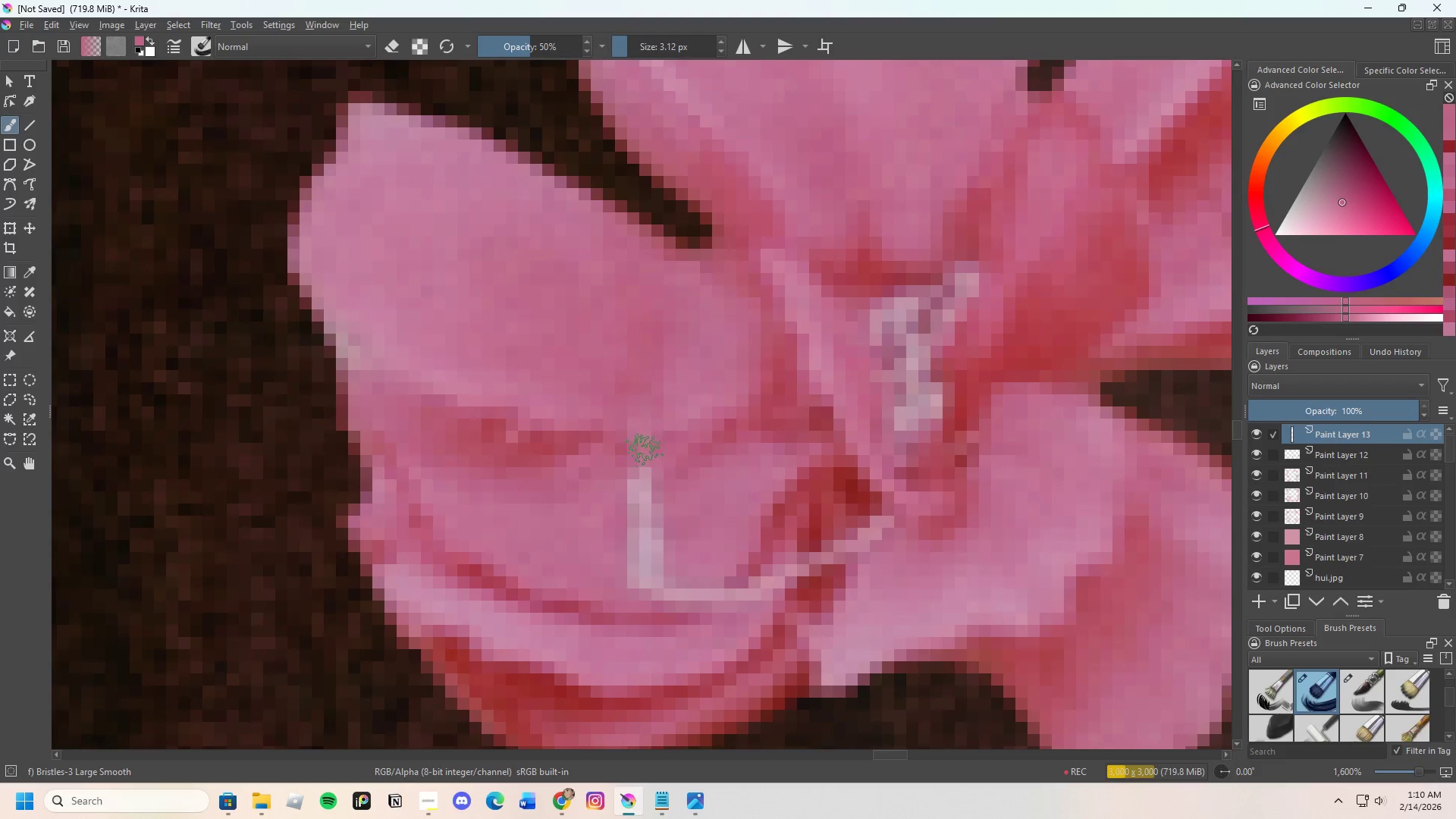 
left_click_drag(start_coordinate=[645, 450], to_coordinate=[651, 450])
 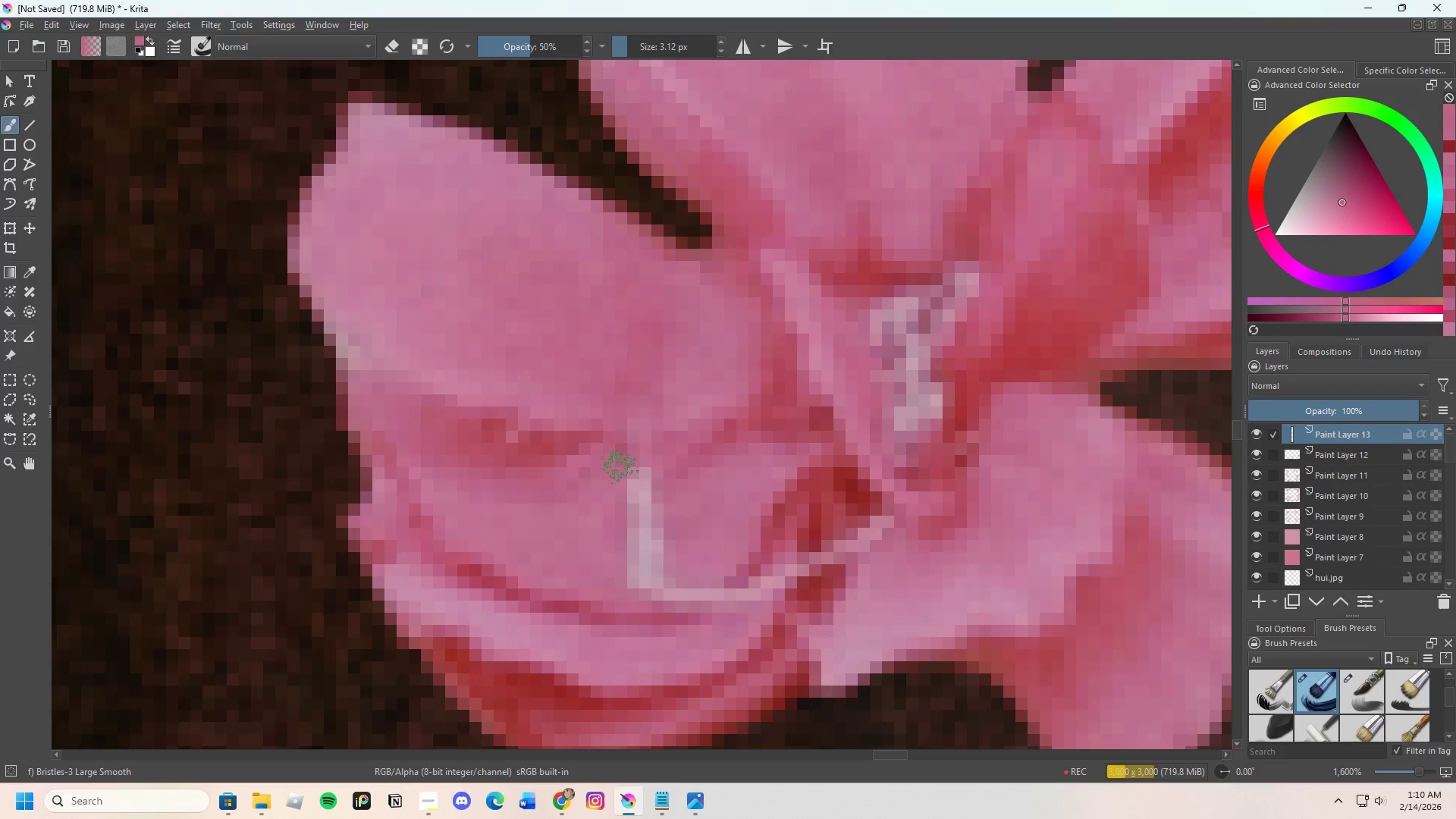 
left_click_drag(start_coordinate=[621, 467], to_coordinate=[643, 463])
 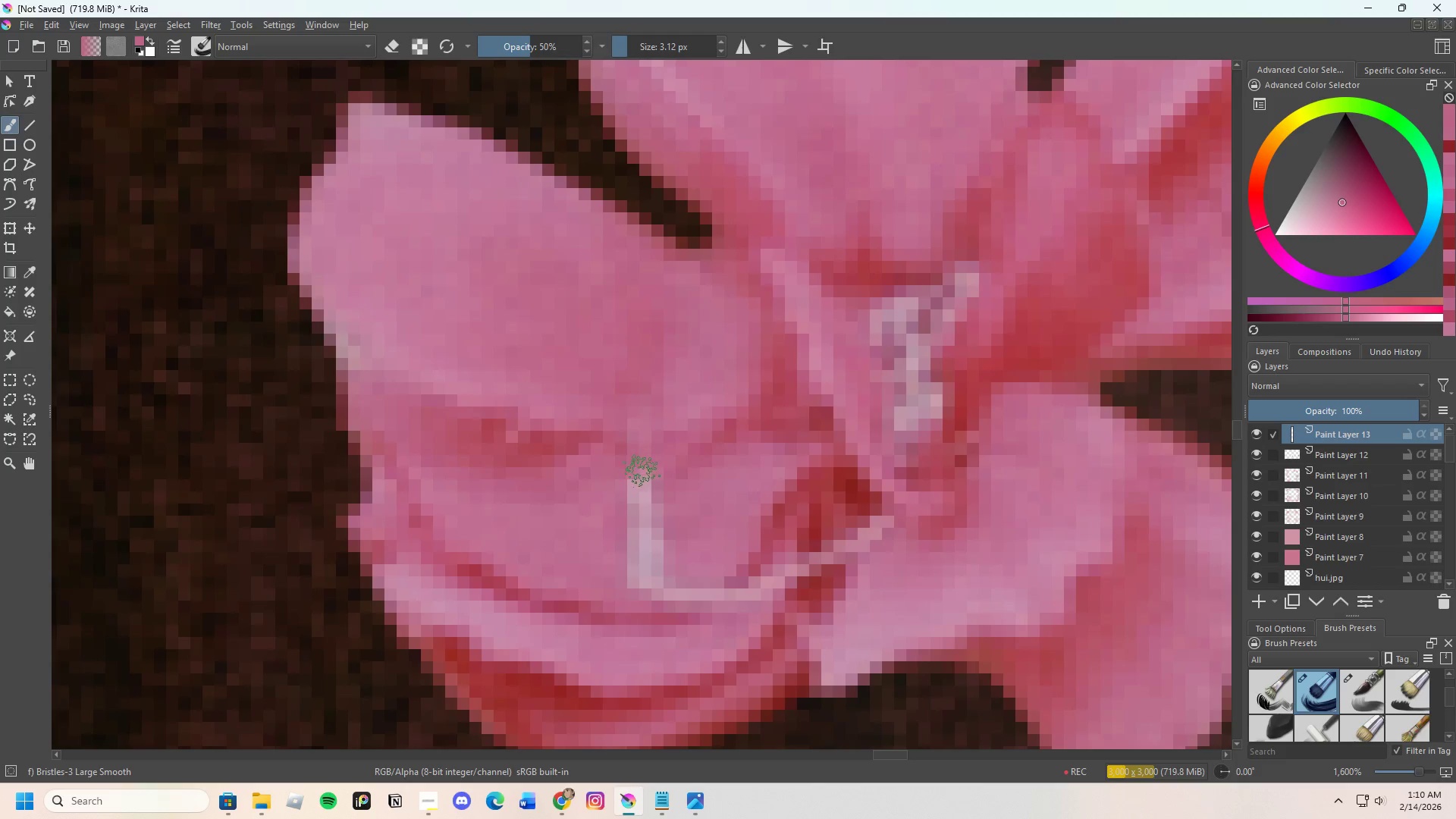 
key(Control+ControlLeft)
 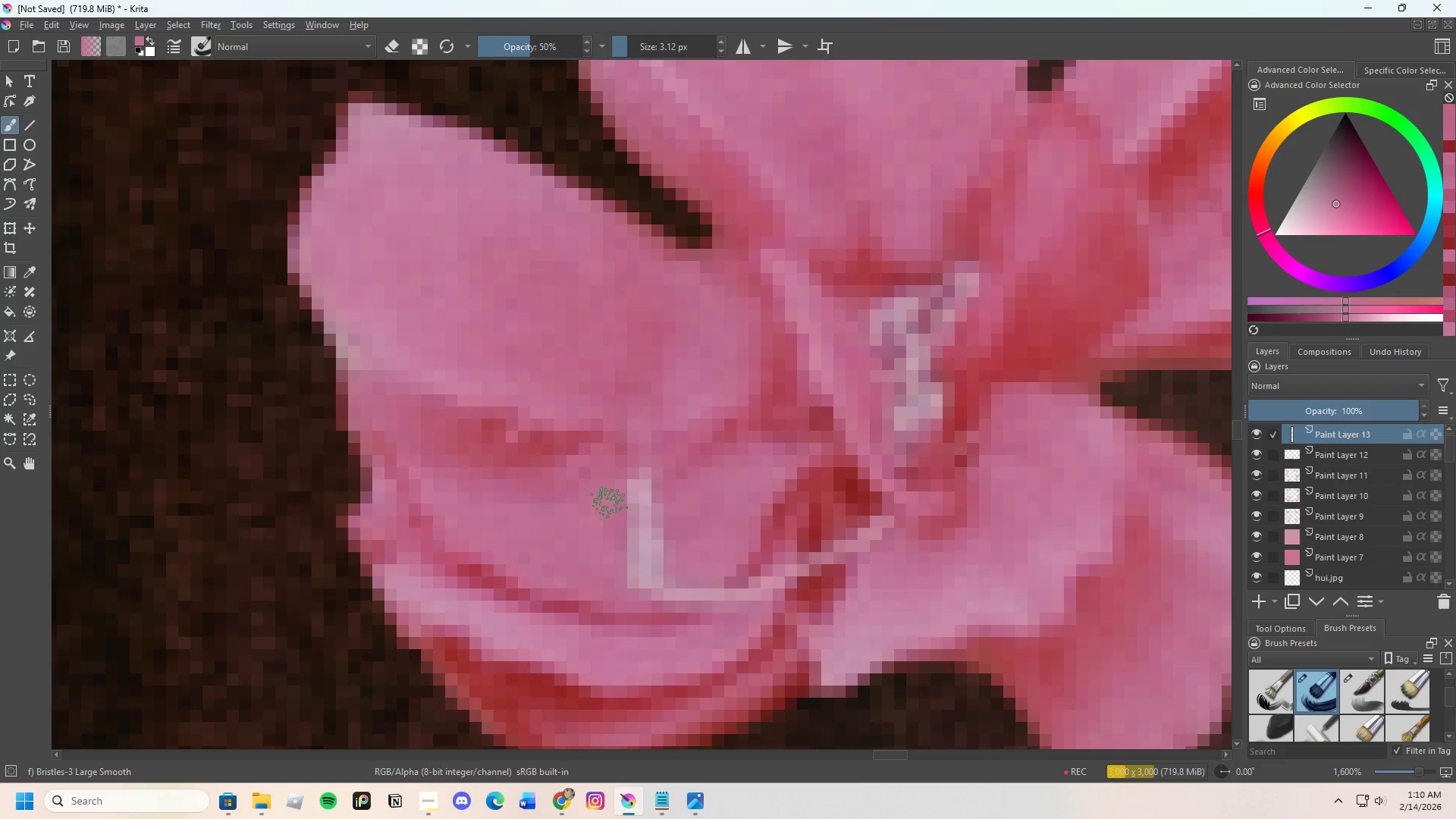 
left_click_drag(start_coordinate=[609, 504], to_coordinate=[655, 478])
 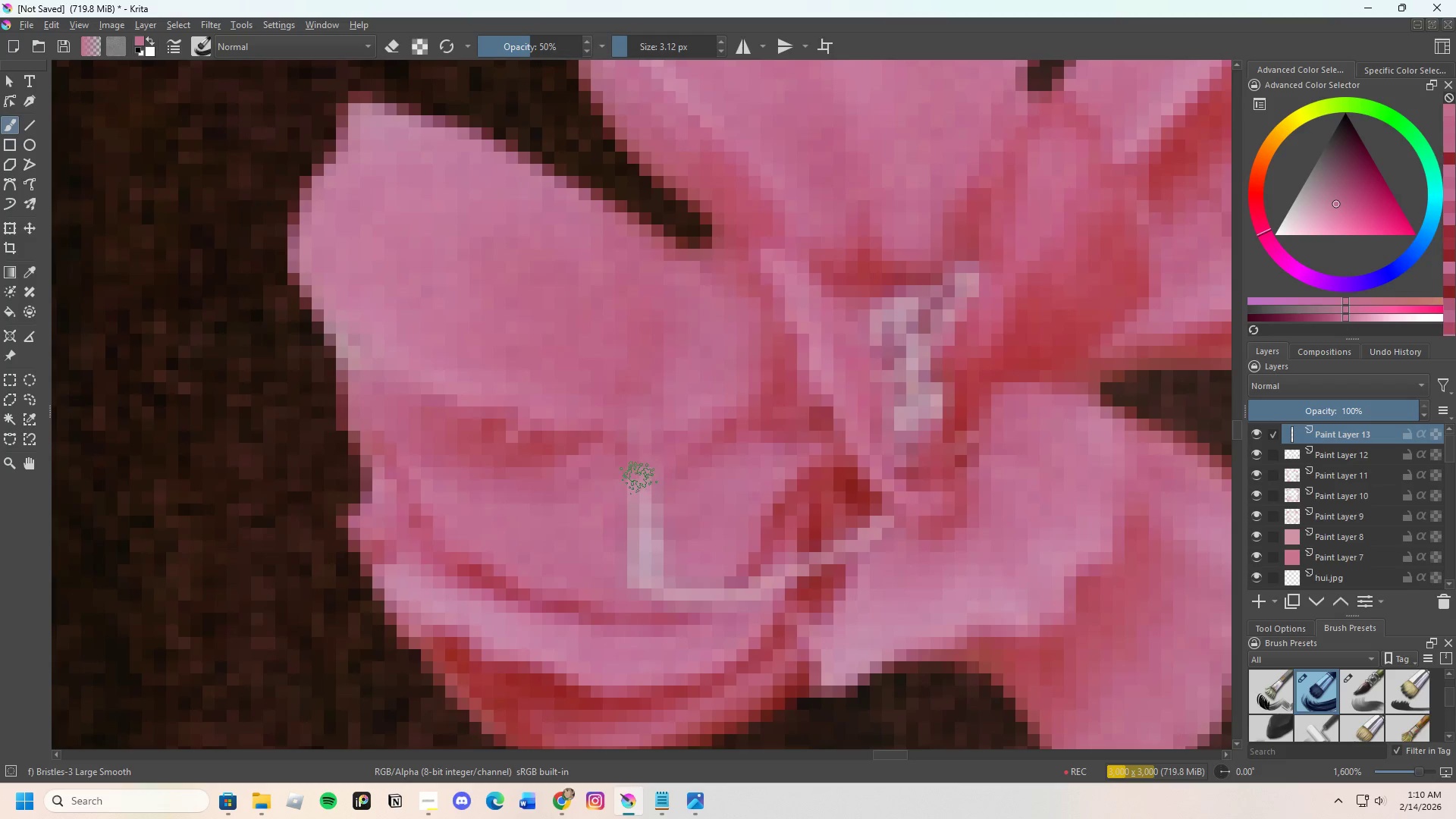 
left_click_drag(start_coordinate=[635, 481], to_coordinate=[663, 456])
 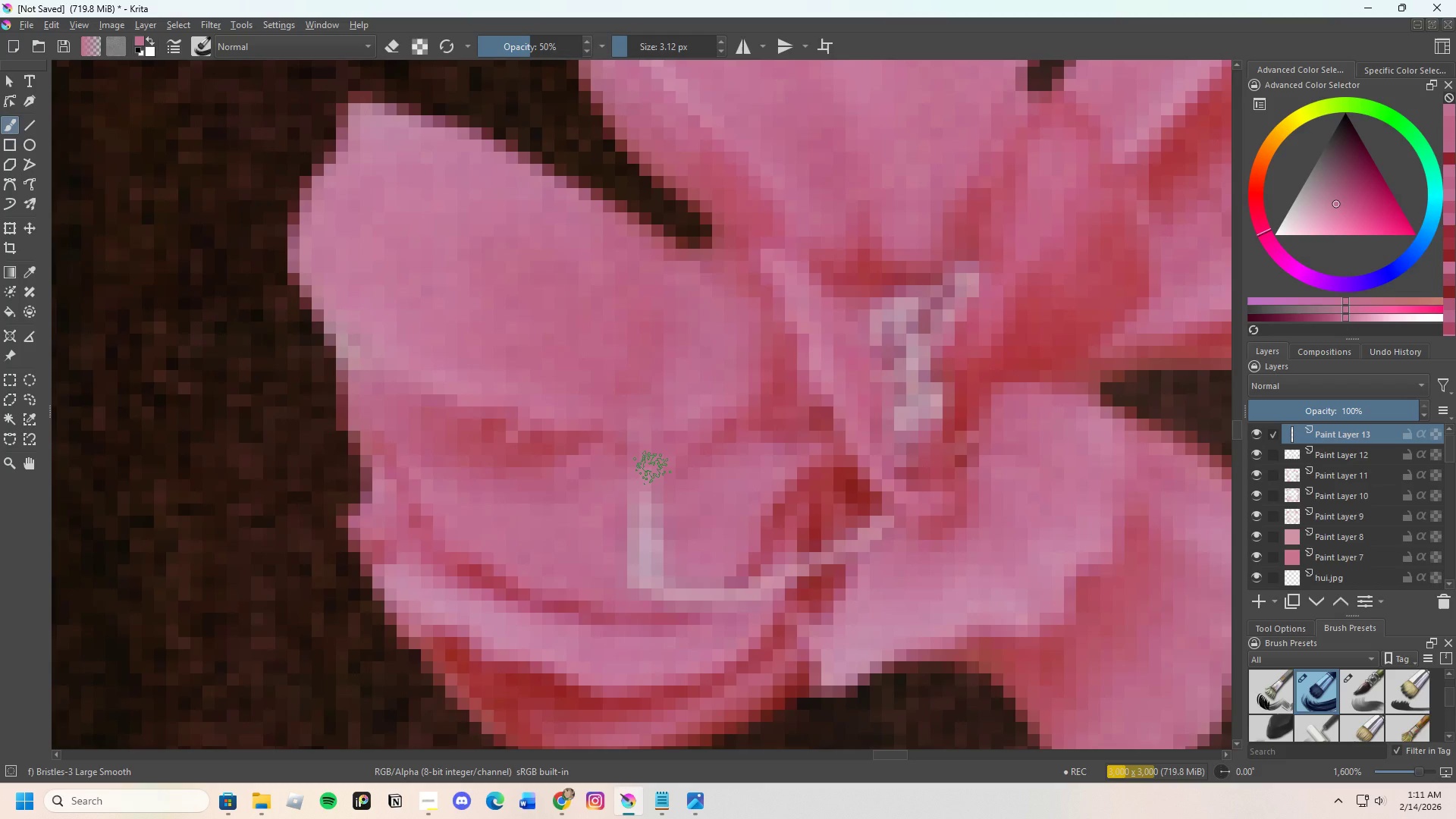 
hold_key(key=ControlLeft, duration=0.41)
left_click_drag(start_coordinate=[673, 501], to_coordinate=[678, 500])
 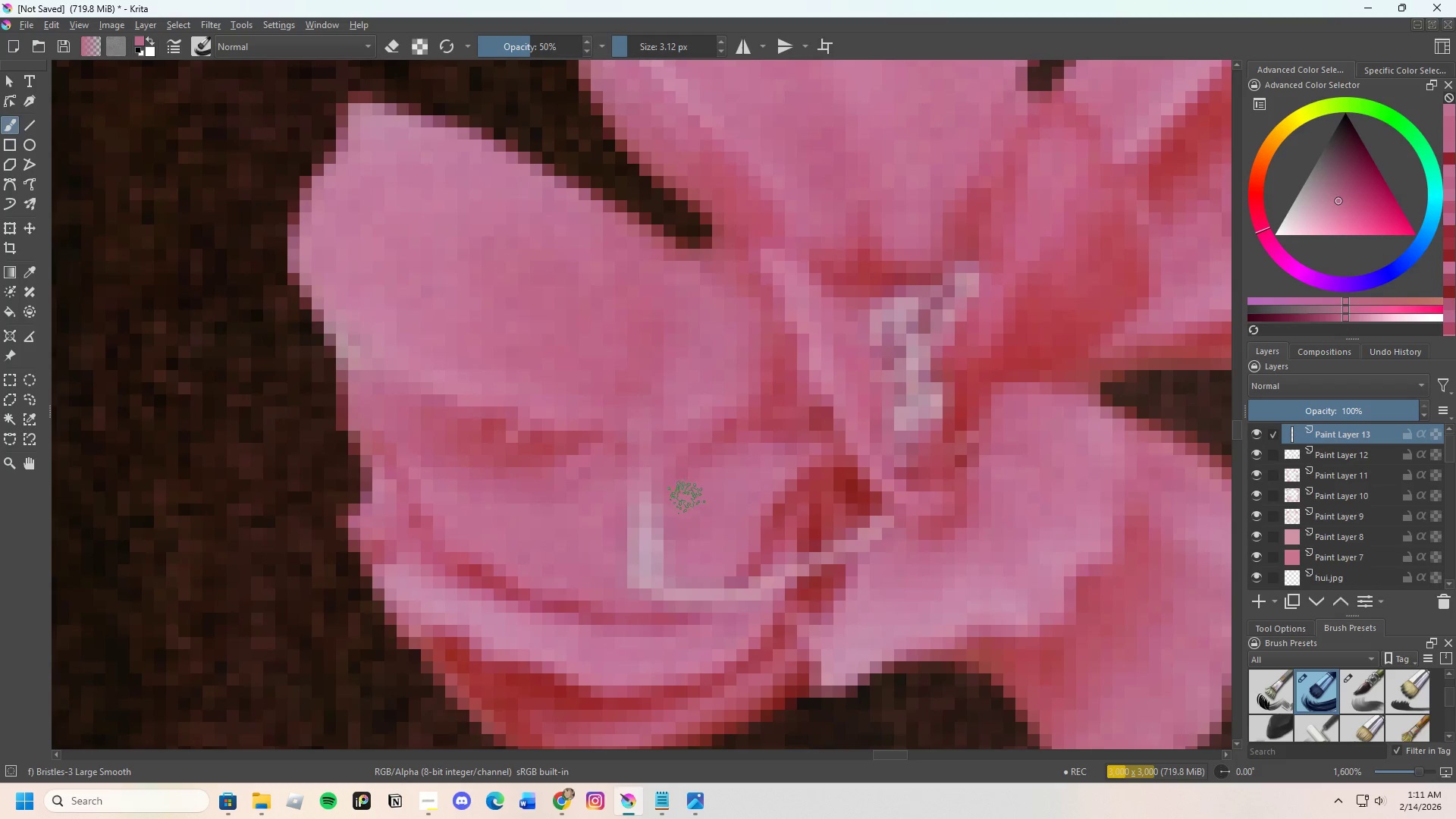 
left_click_drag(start_coordinate=[690, 495], to_coordinate=[632, 516])
 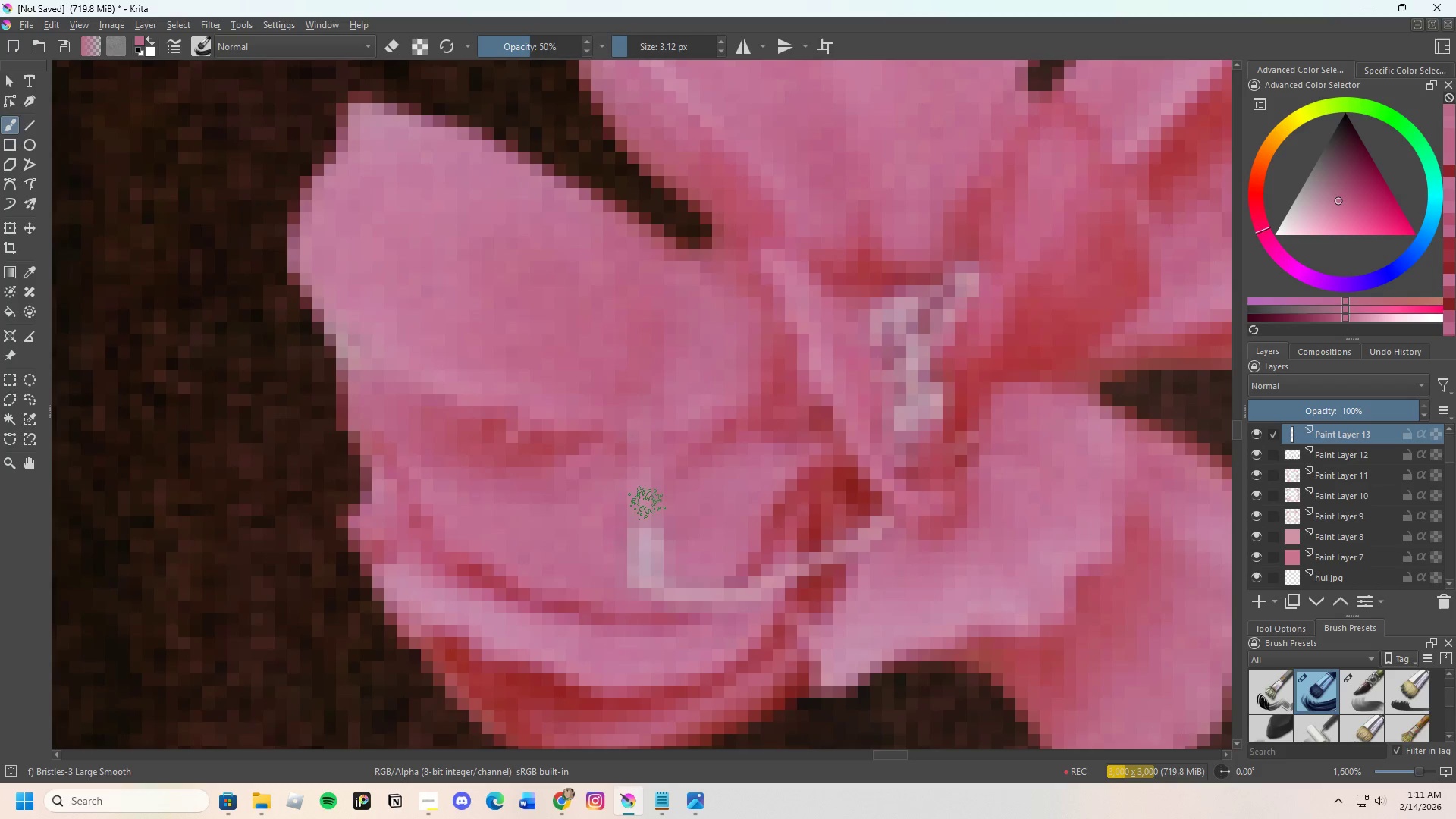 
left_click_drag(start_coordinate=[647, 504], to_coordinate=[648, 500])
 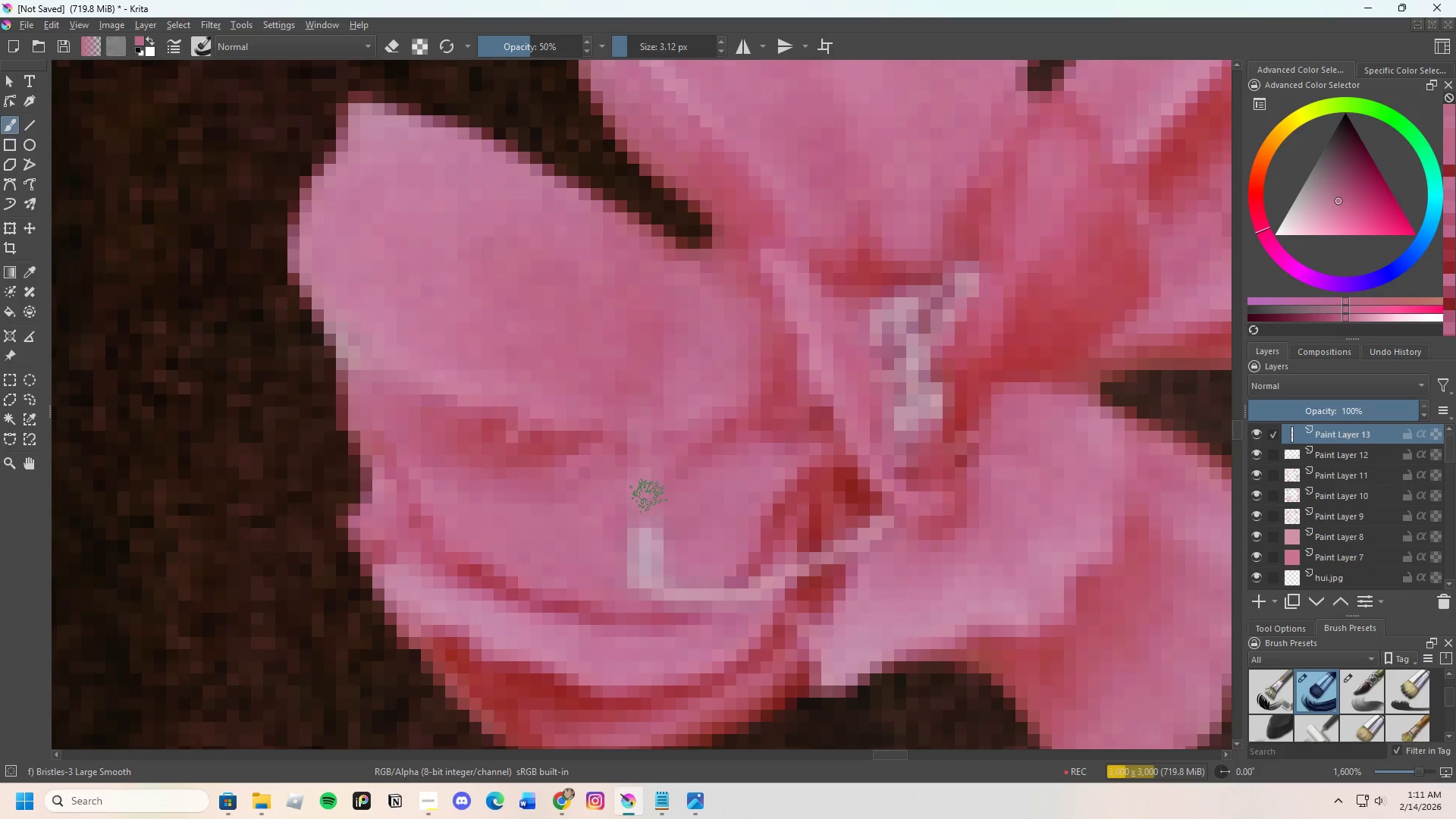 
left_click_drag(start_coordinate=[651, 494], to_coordinate=[645, 500])
 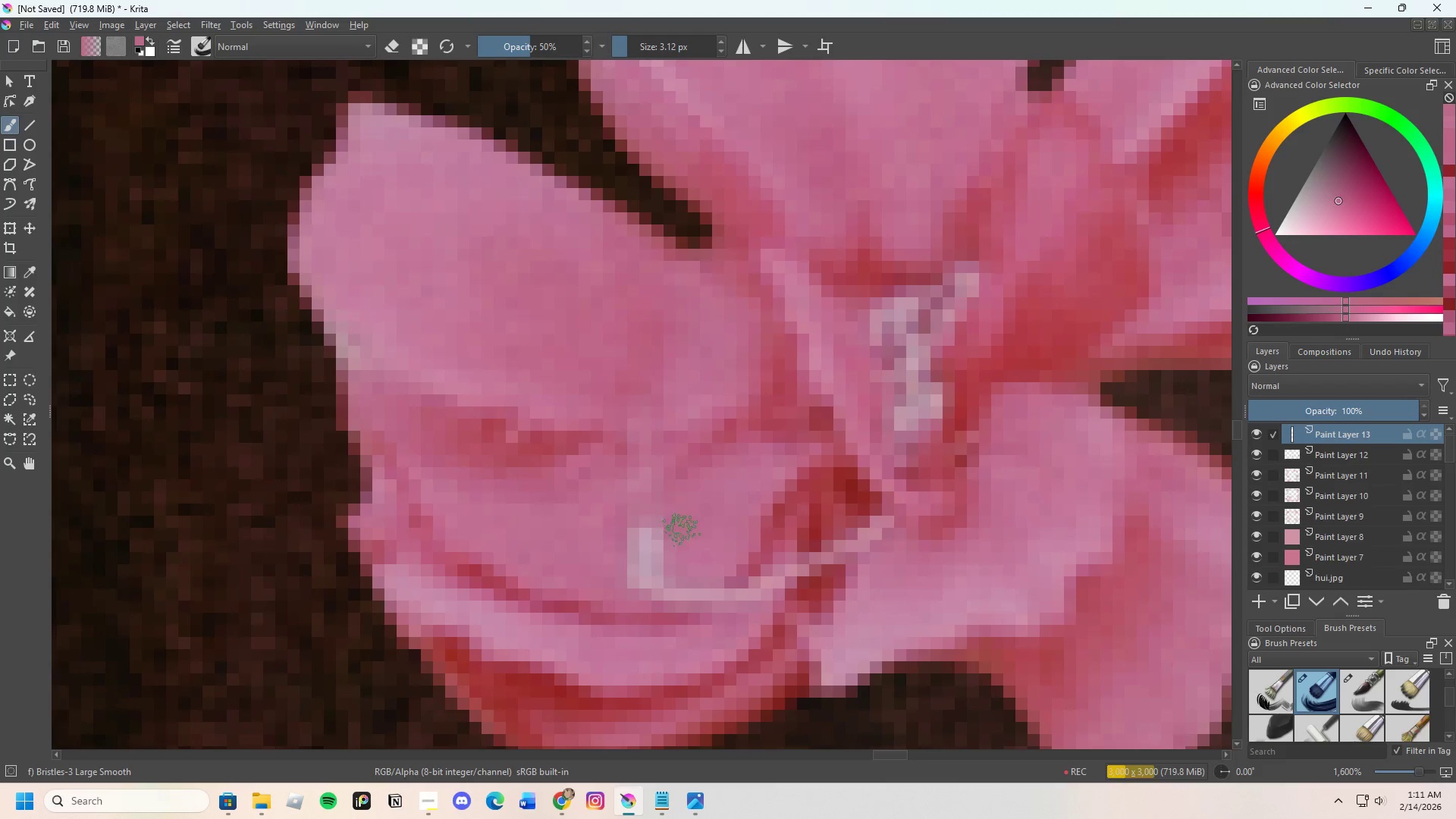 
hold_key(key=ControlLeft, duration=0.31)
left_click([684, 529])
 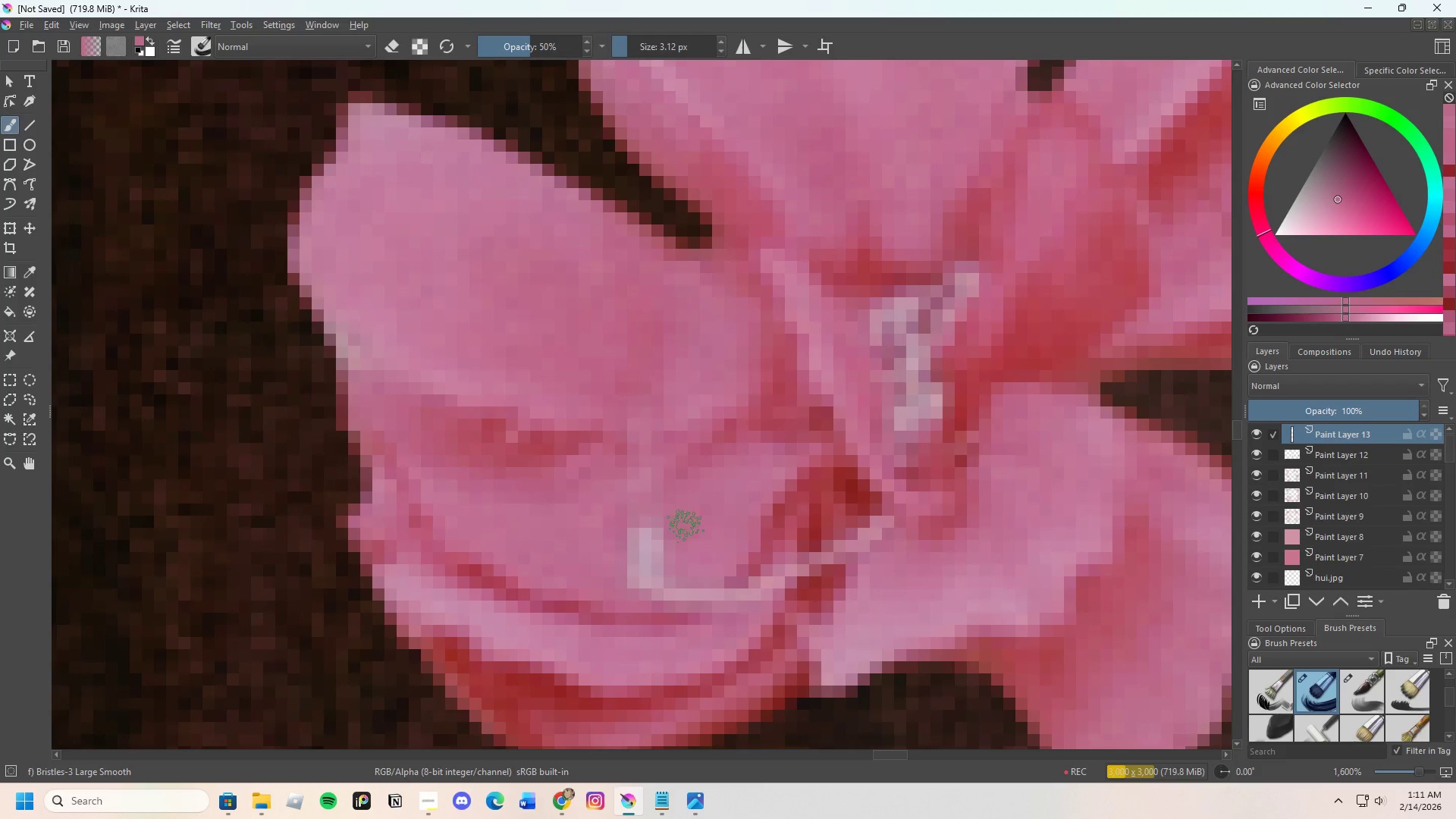 
left_click_drag(start_coordinate=[679, 532], to_coordinate=[638, 548])
 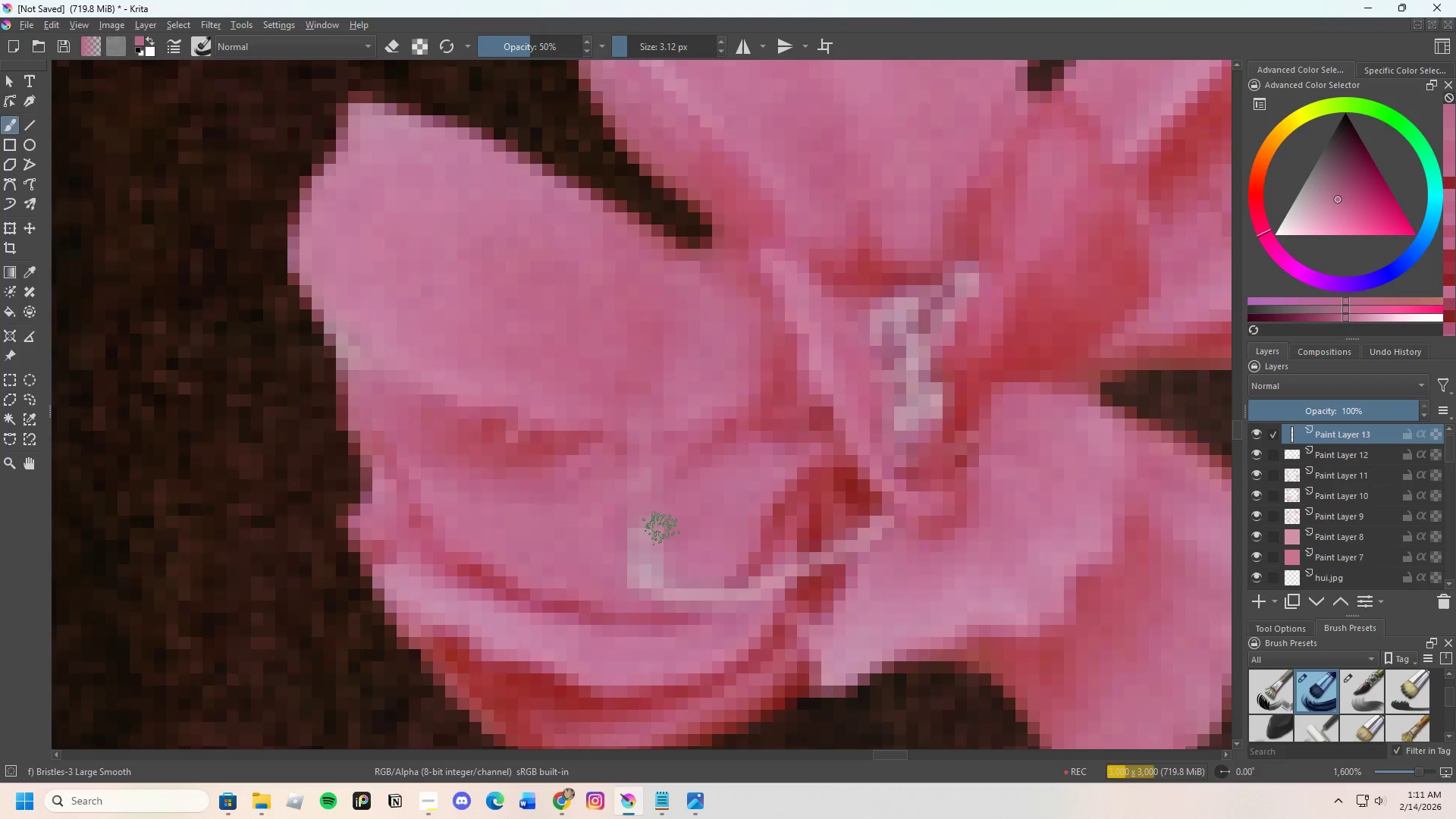 
left_click_drag(start_coordinate=[656, 532], to_coordinate=[641, 536])
 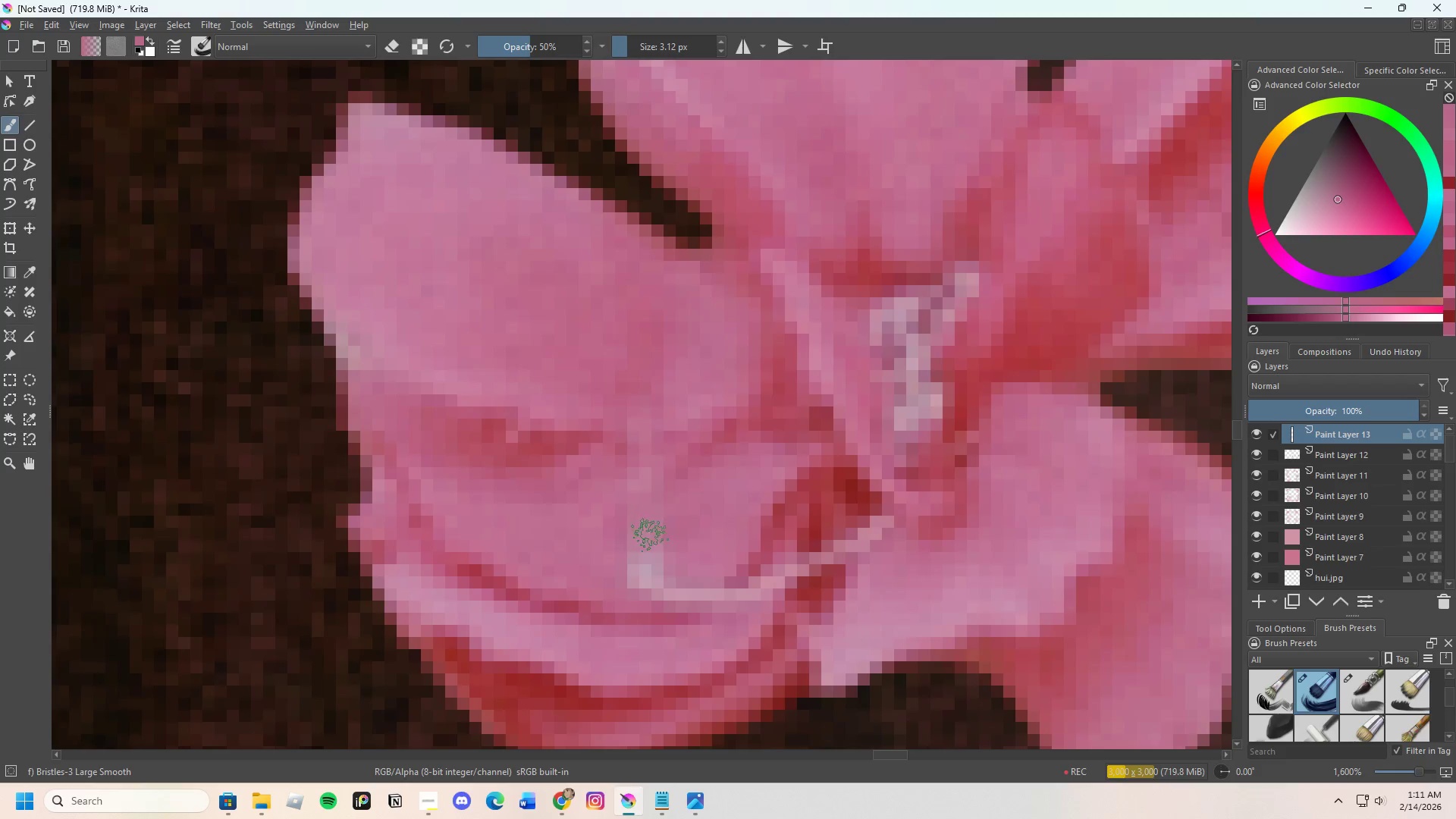 
left_click_drag(start_coordinate=[642, 542], to_coordinate=[626, 548])
 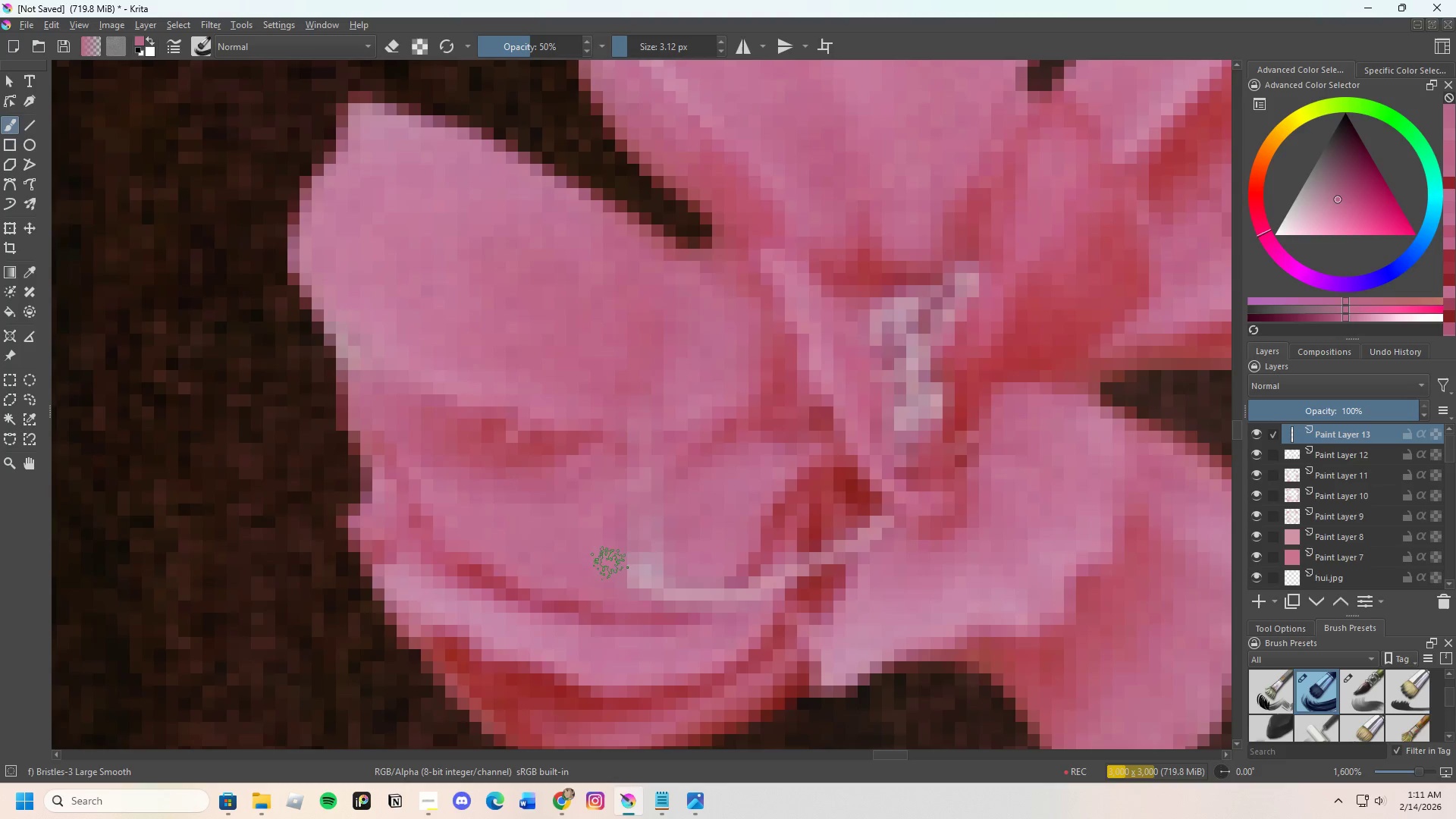 
key(Control+ControlLeft)
 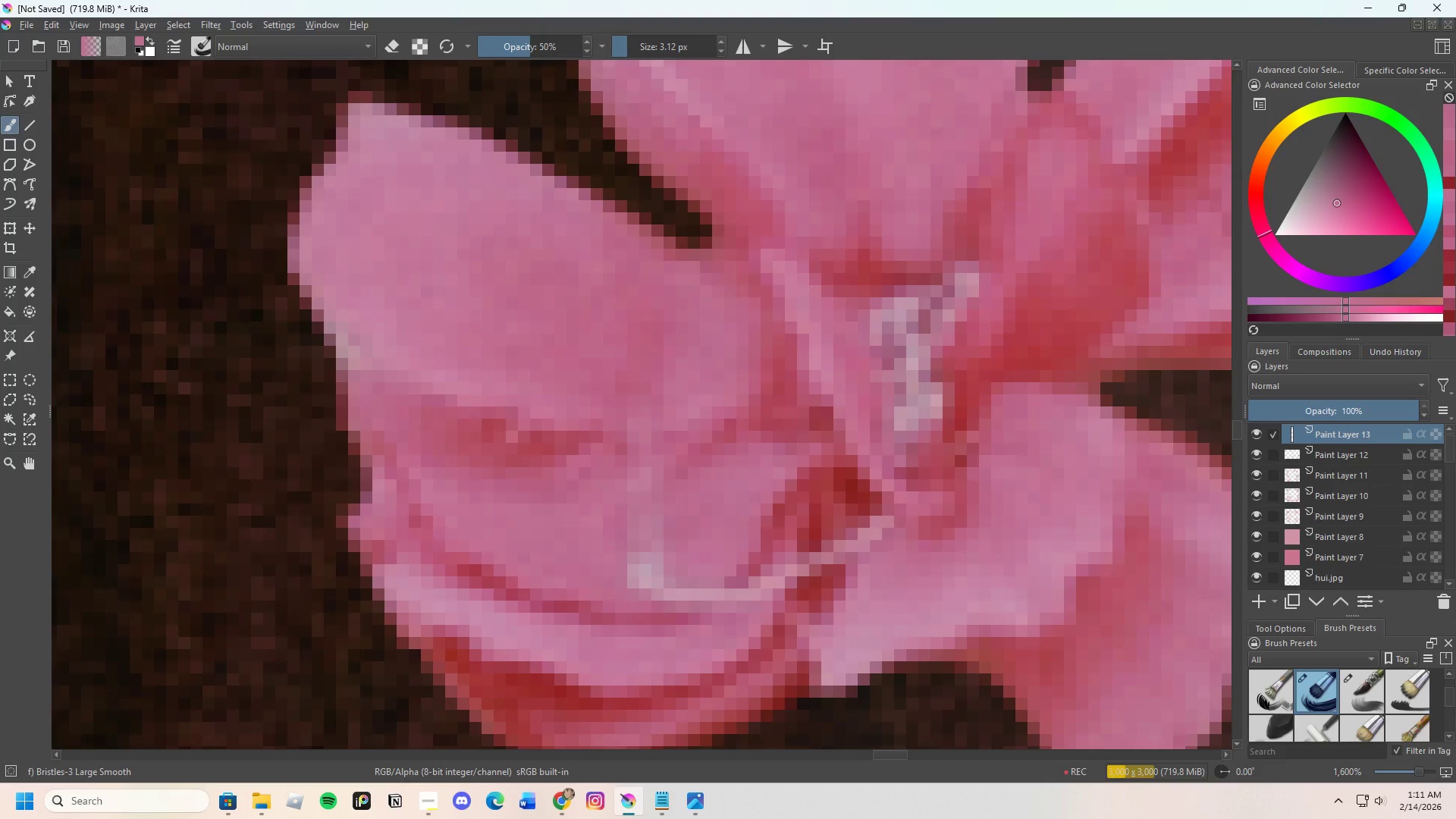 
left_click_drag(start_coordinate=[601, 571], to_coordinate=[667, 574])
 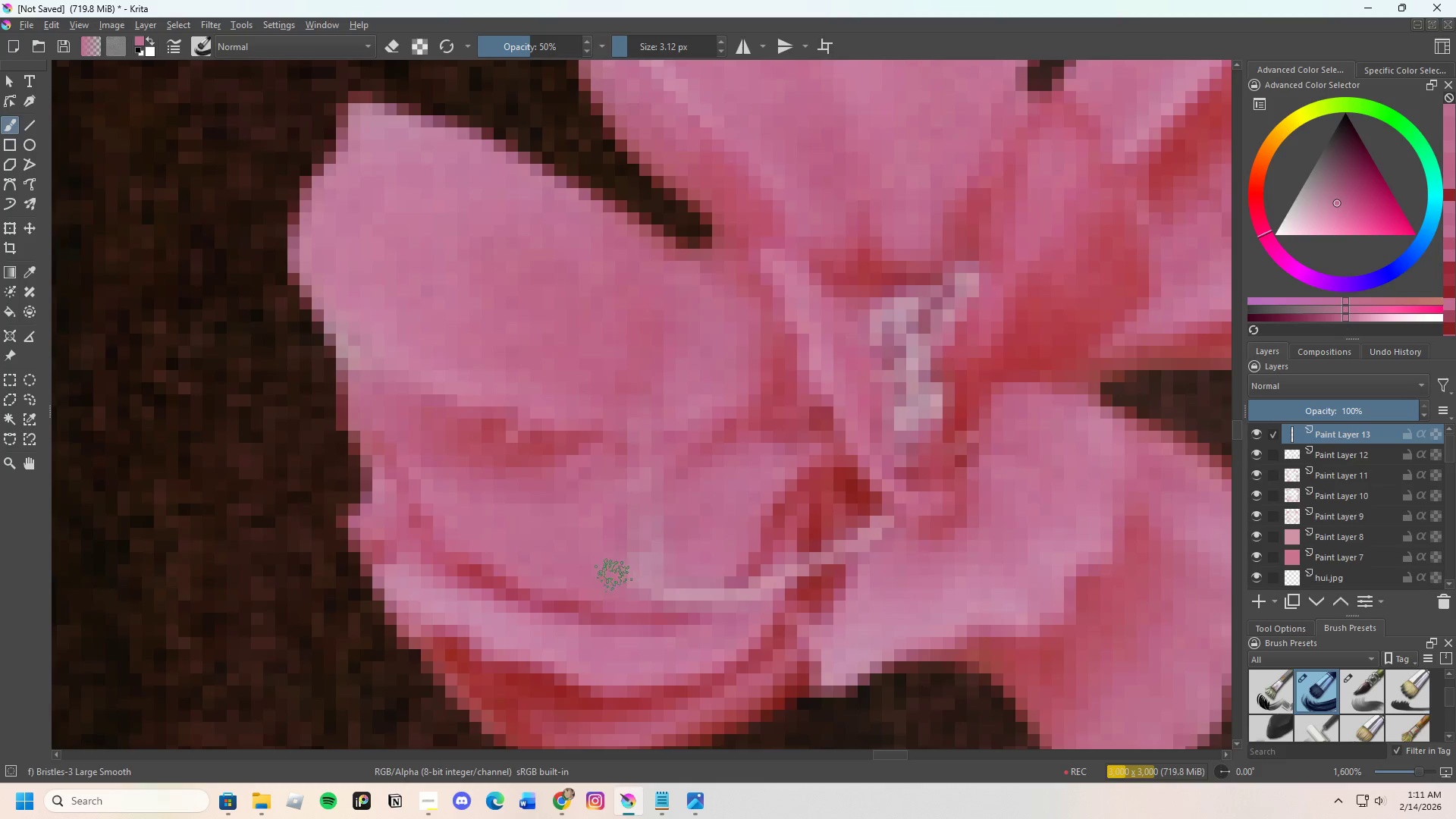 
left_click_drag(start_coordinate=[614, 576], to_coordinate=[650, 577])
 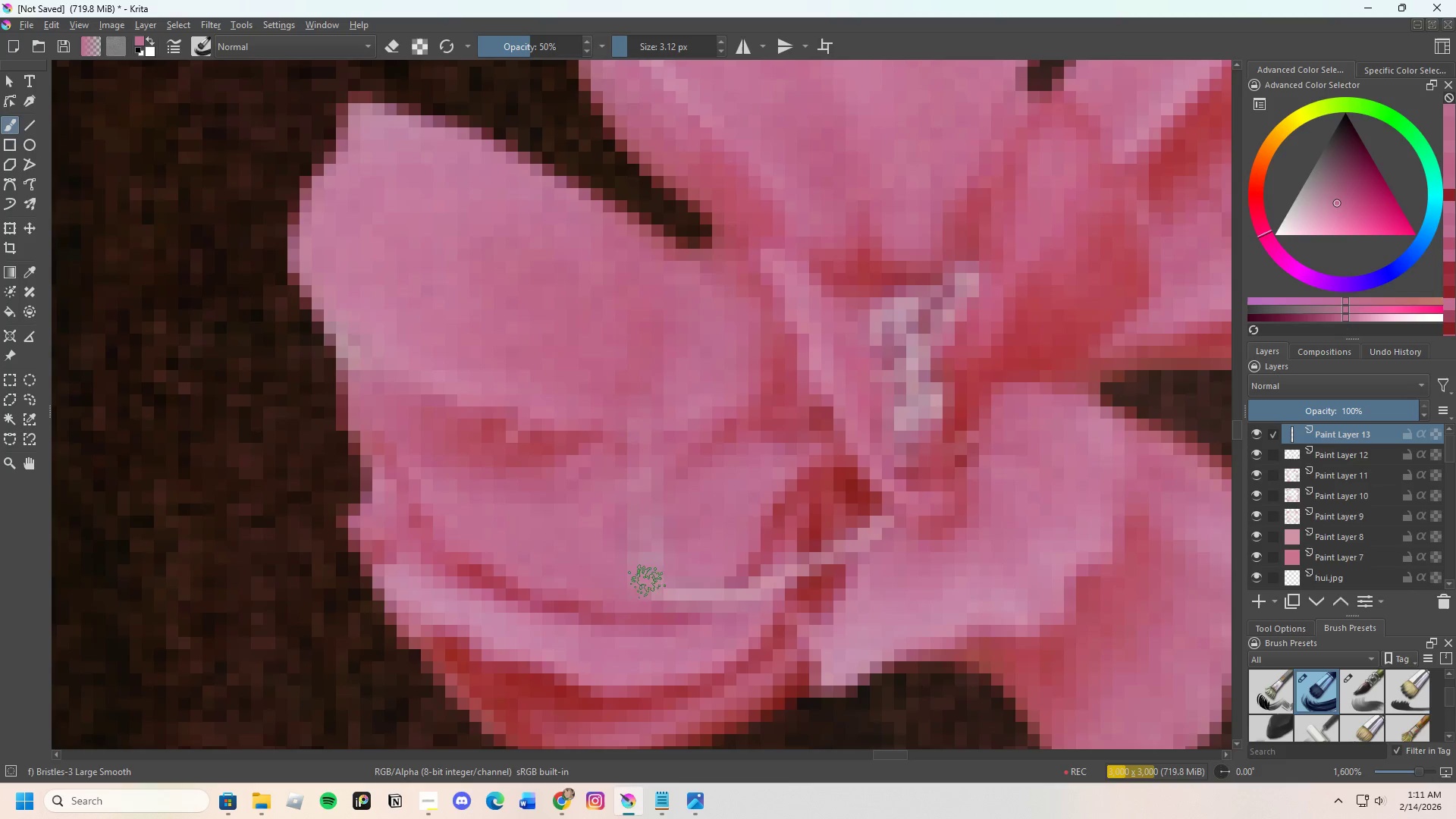 
left_click_drag(start_coordinate=[647, 582], to_coordinate=[681, 582])
 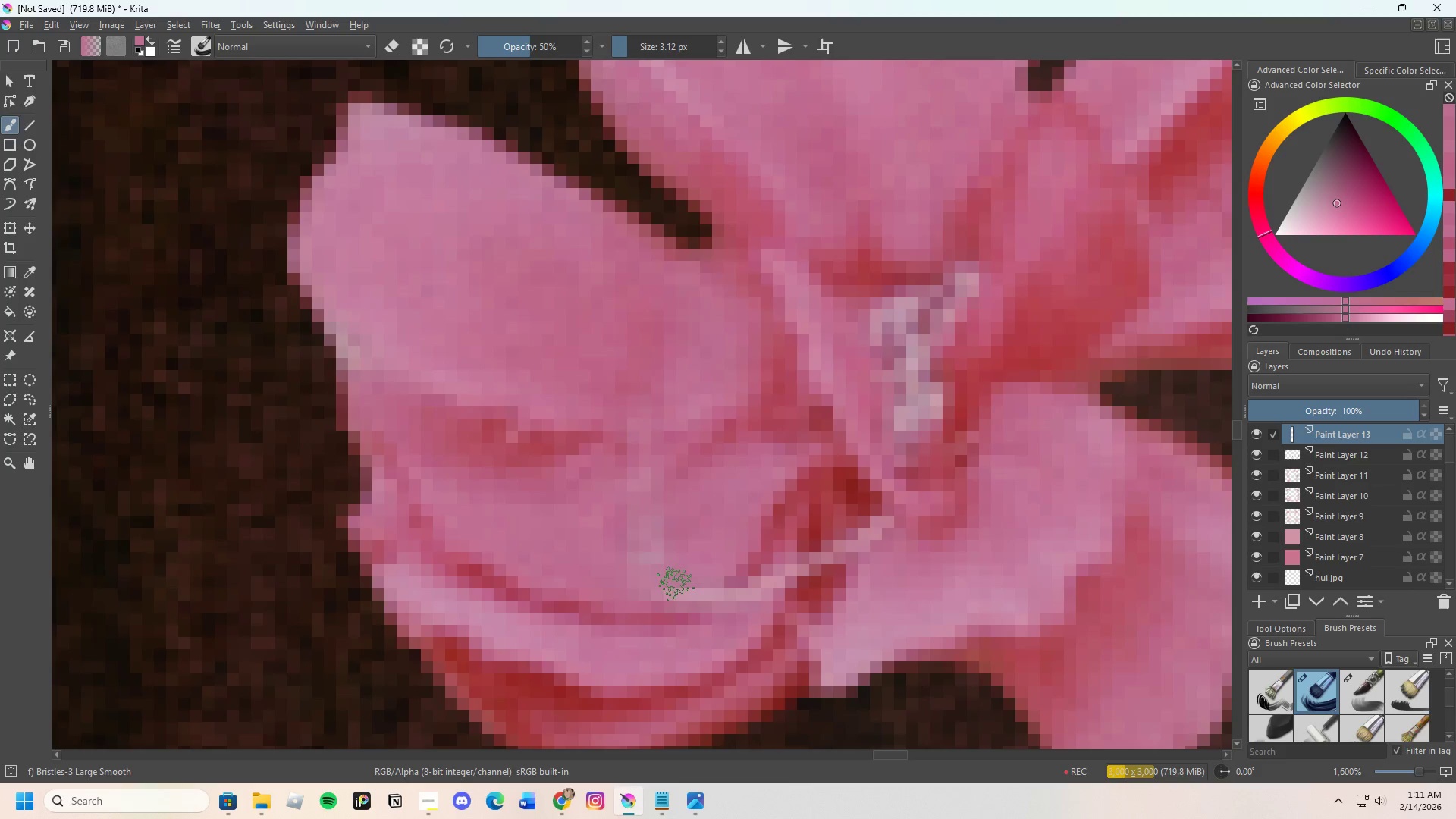 
left_click_drag(start_coordinate=[672, 587], to_coordinate=[643, 592])
 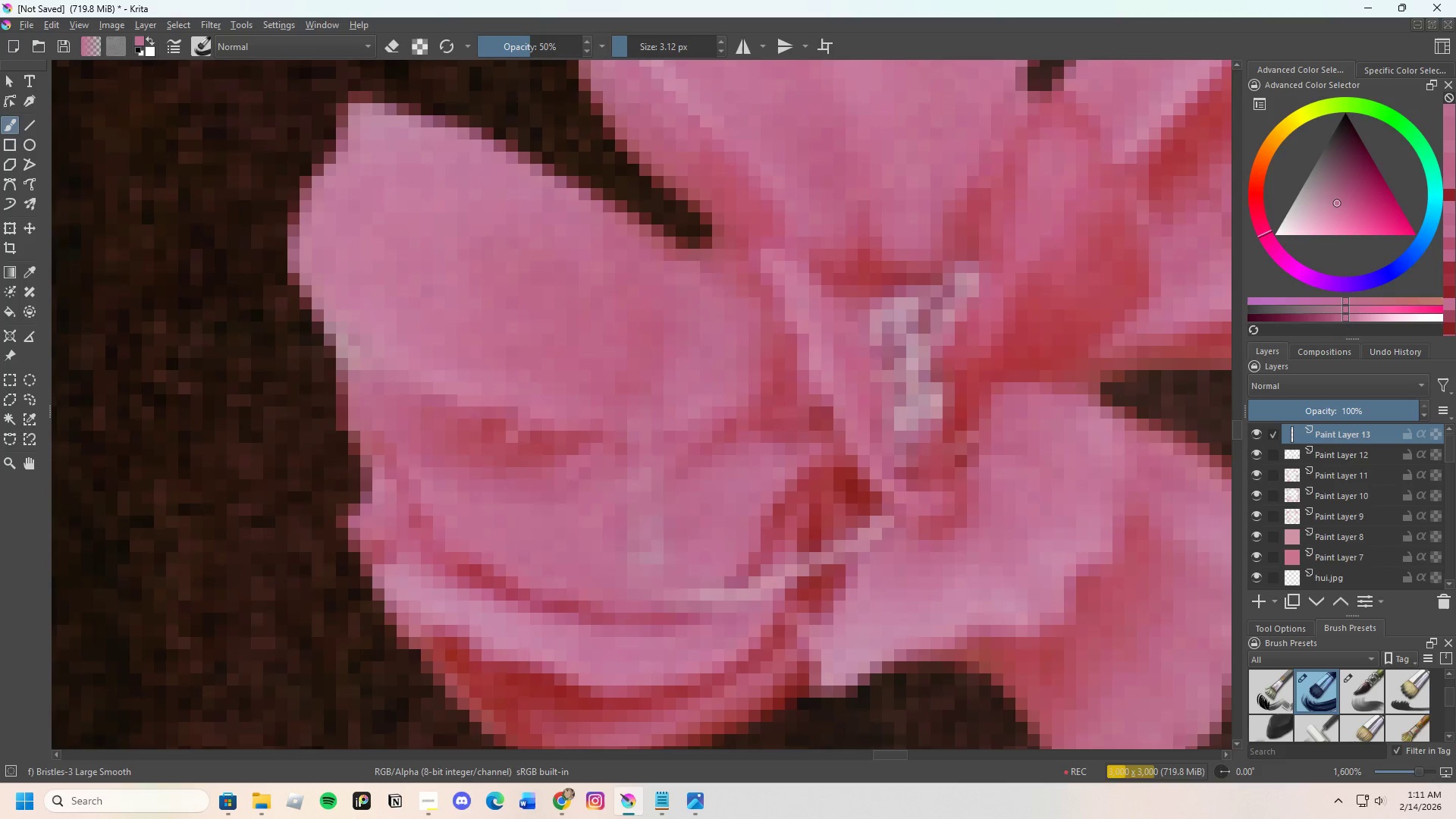 
hold_key(key=ControlLeft, duration=0.36)
 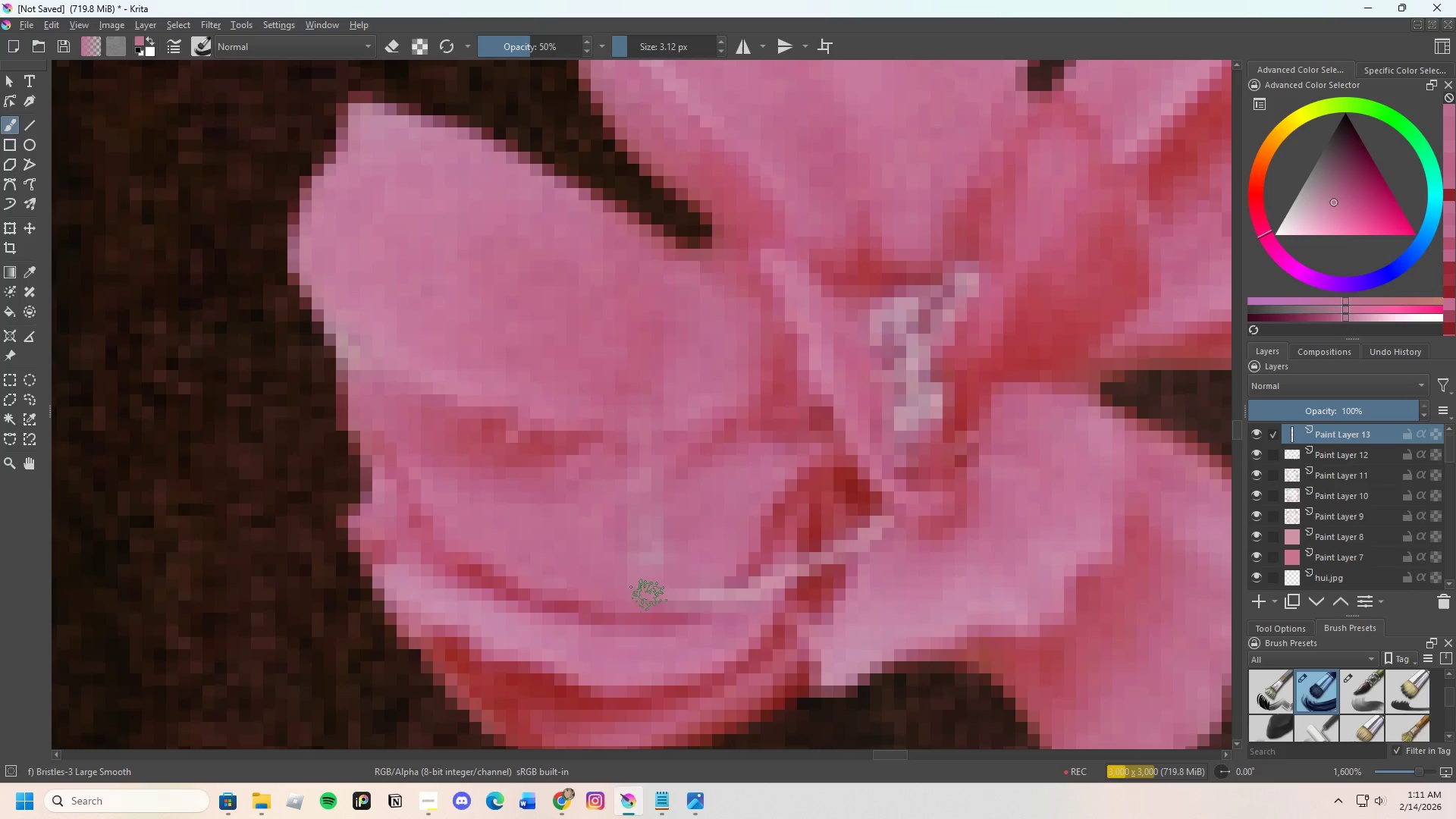 
left_click_drag(start_coordinate=[660, 599], to_coordinate=[710, 593])
 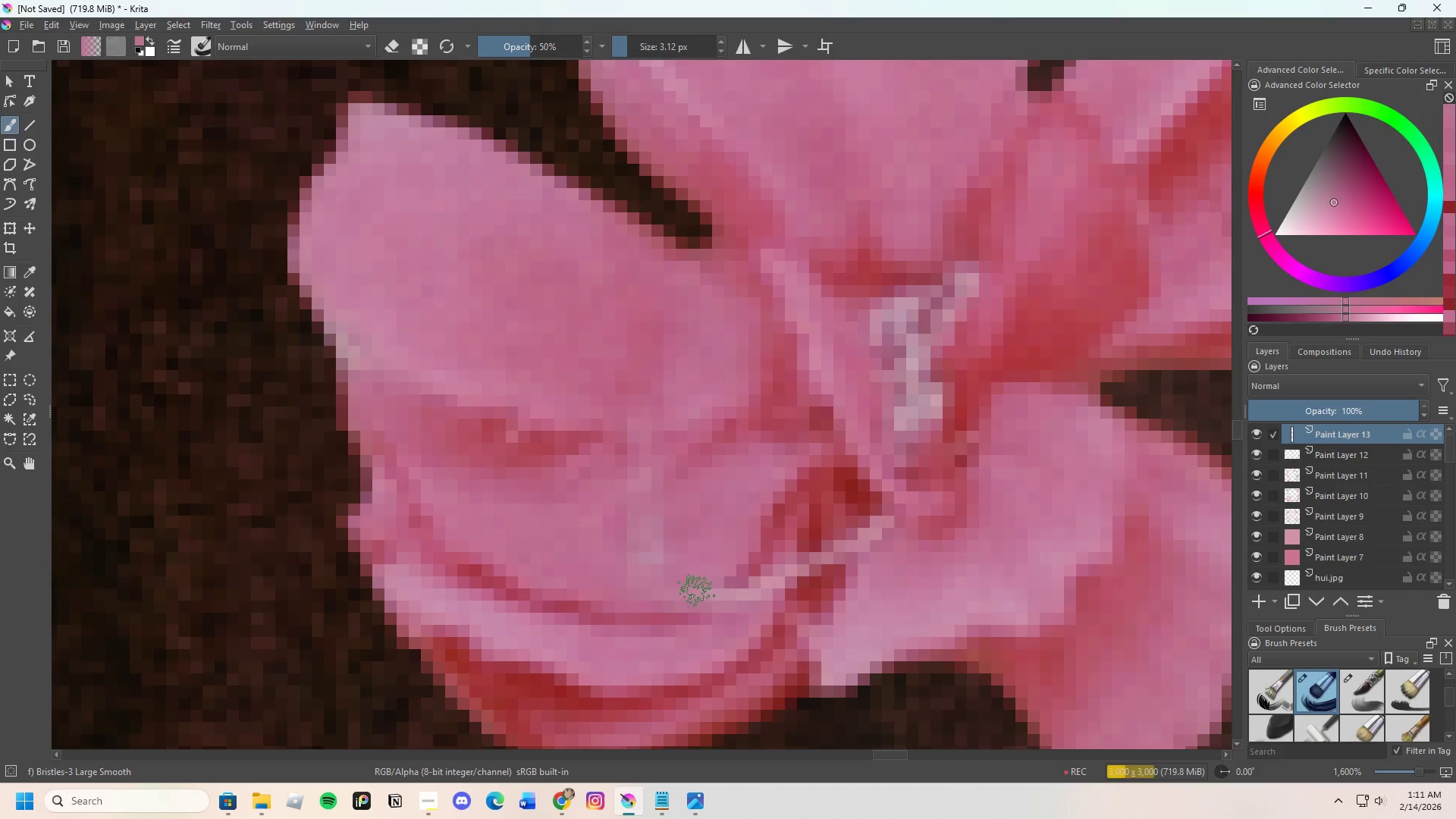 
left_click_drag(start_coordinate=[695, 593], to_coordinate=[739, 589])
 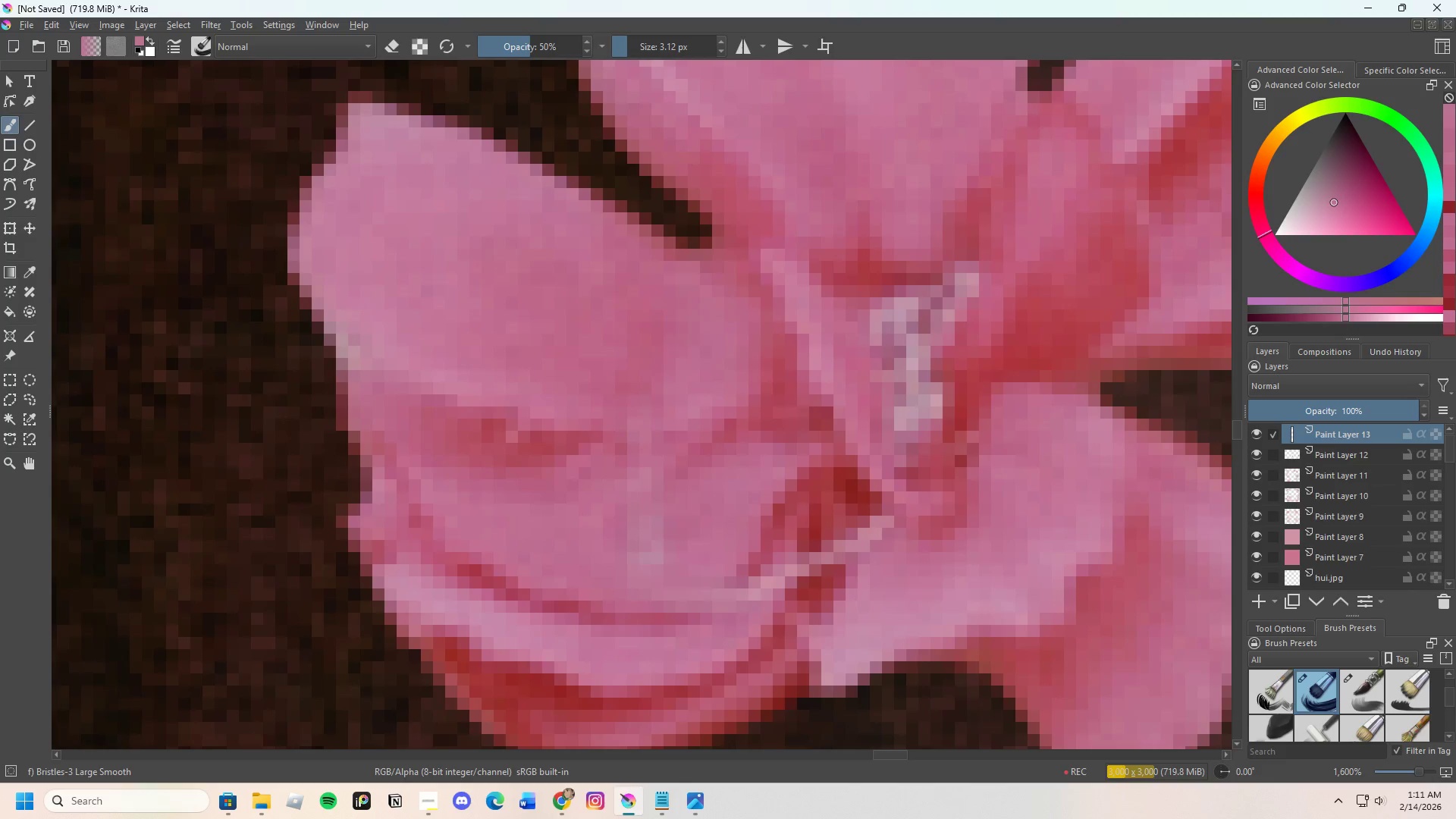 
hold_key(key=ControlLeft, duration=0.31)
triple_click([694, 553])
 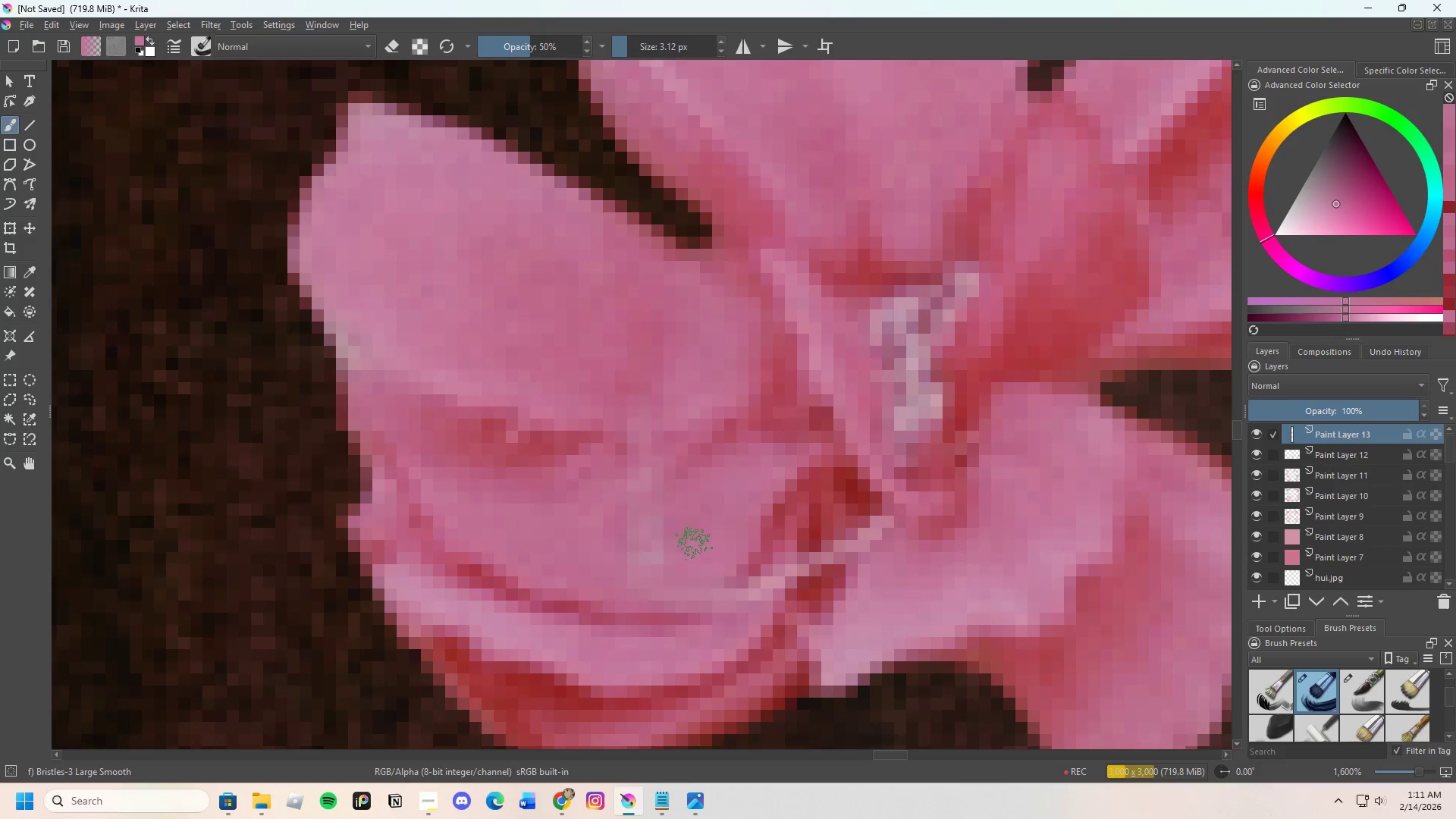 
left_click_drag(start_coordinate=[693, 543], to_coordinate=[659, 548])
 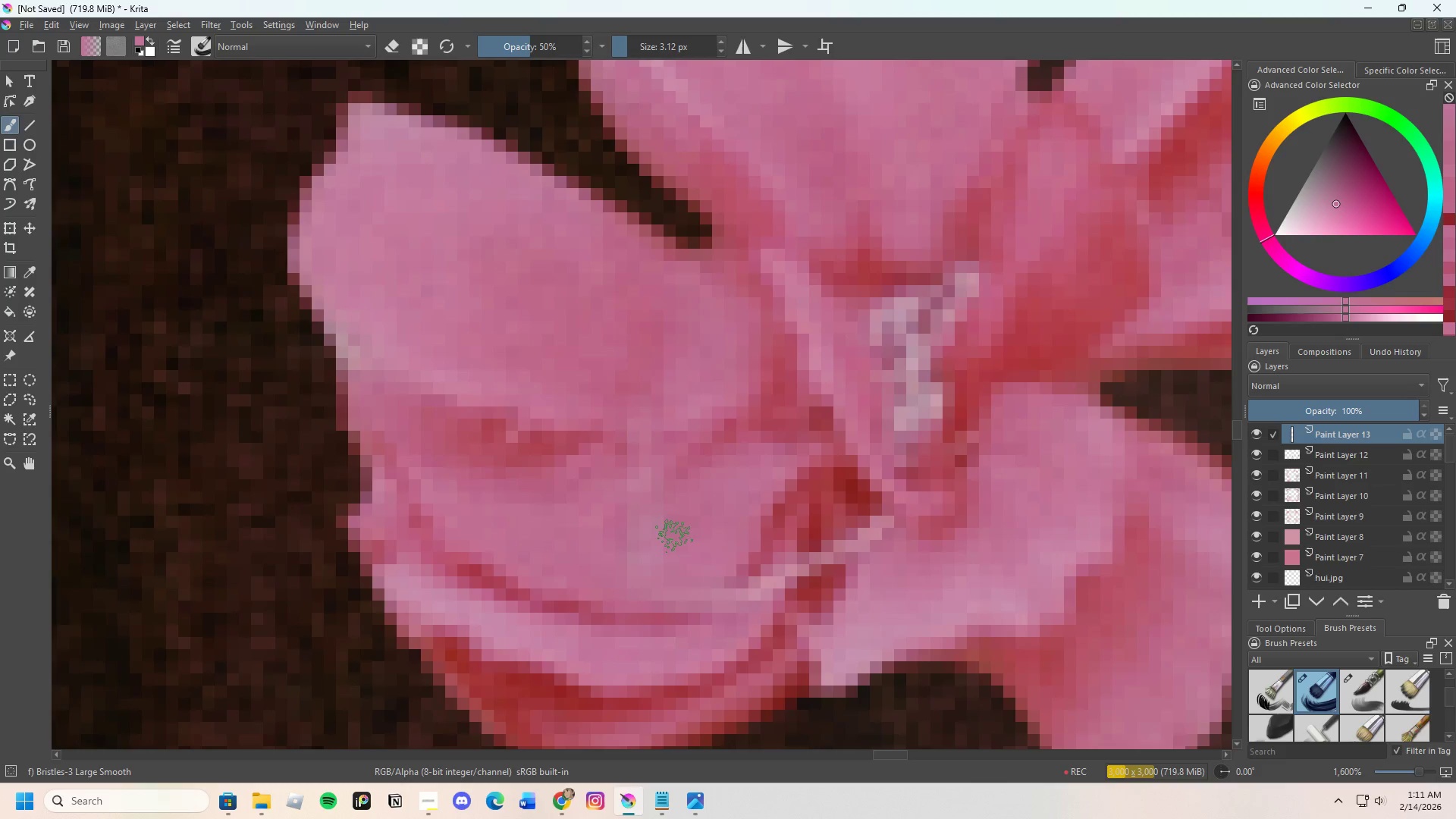 
left_click_drag(start_coordinate=[673, 538], to_coordinate=[672, 527])
 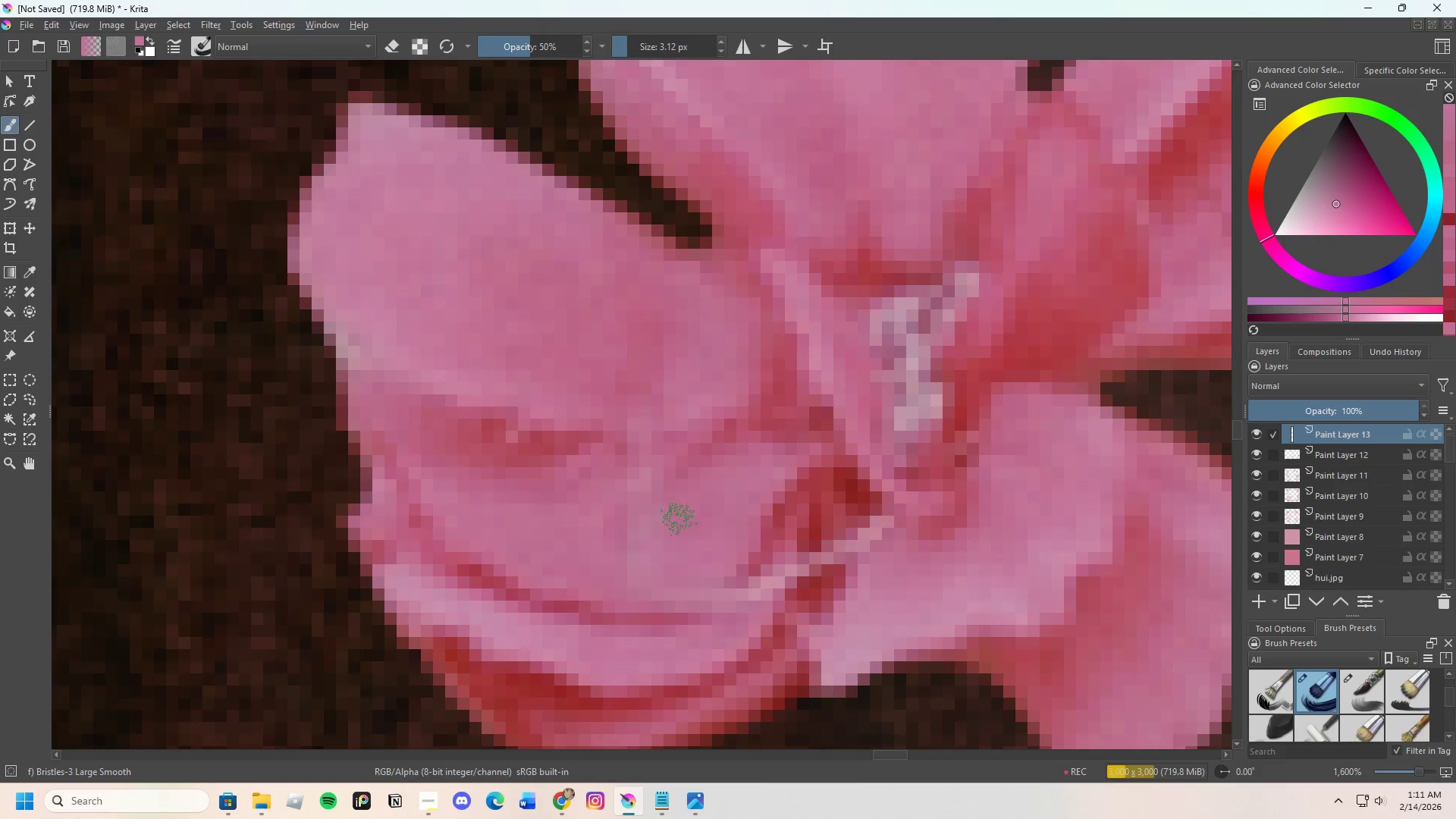 
left_click_drag(start_coordinate=[679, 518], to_coordinate=[646, 519])
 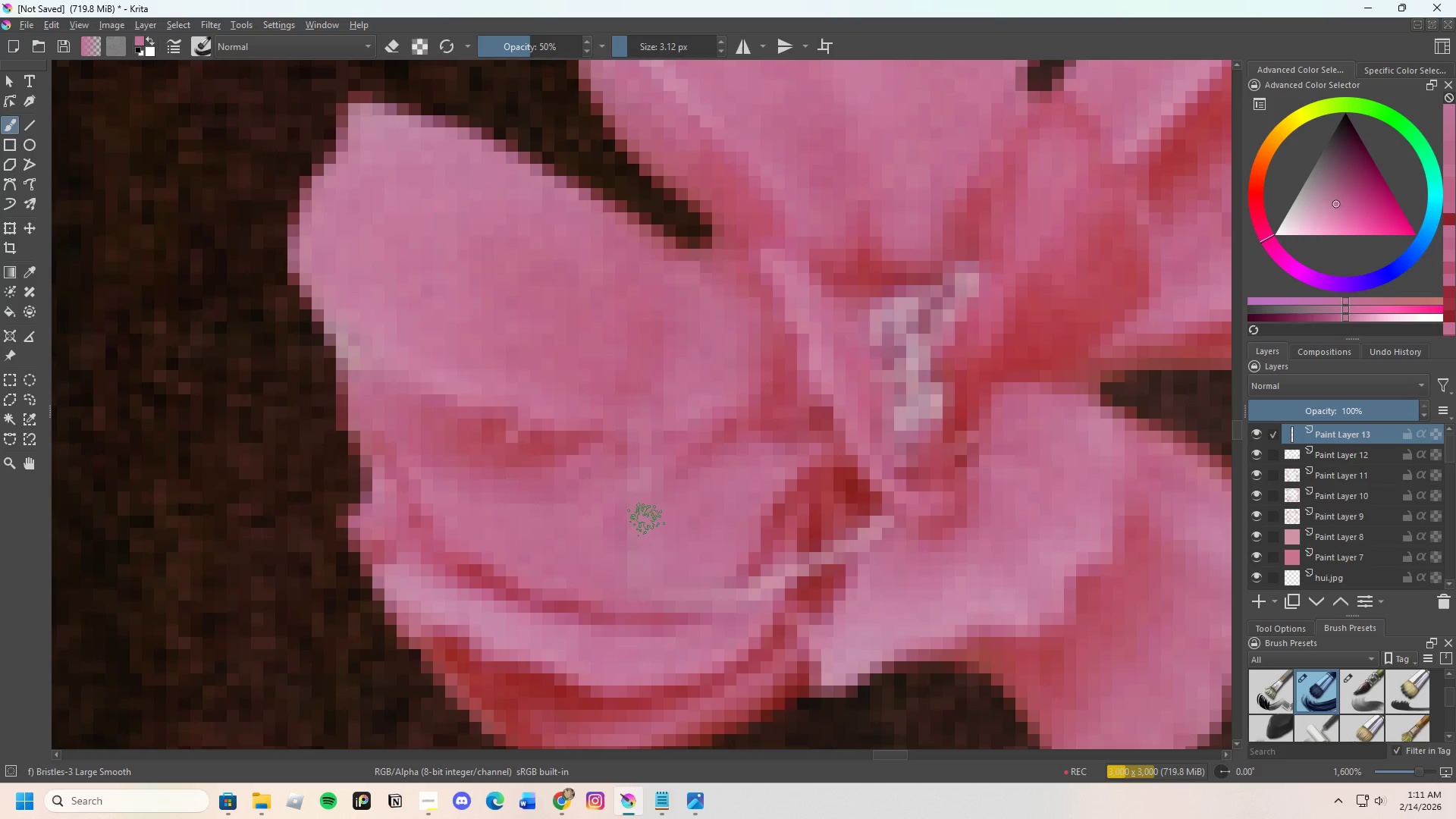 
left_click_drag(start_coordinate=[648, 518], to_coordinate=[635, 522])
 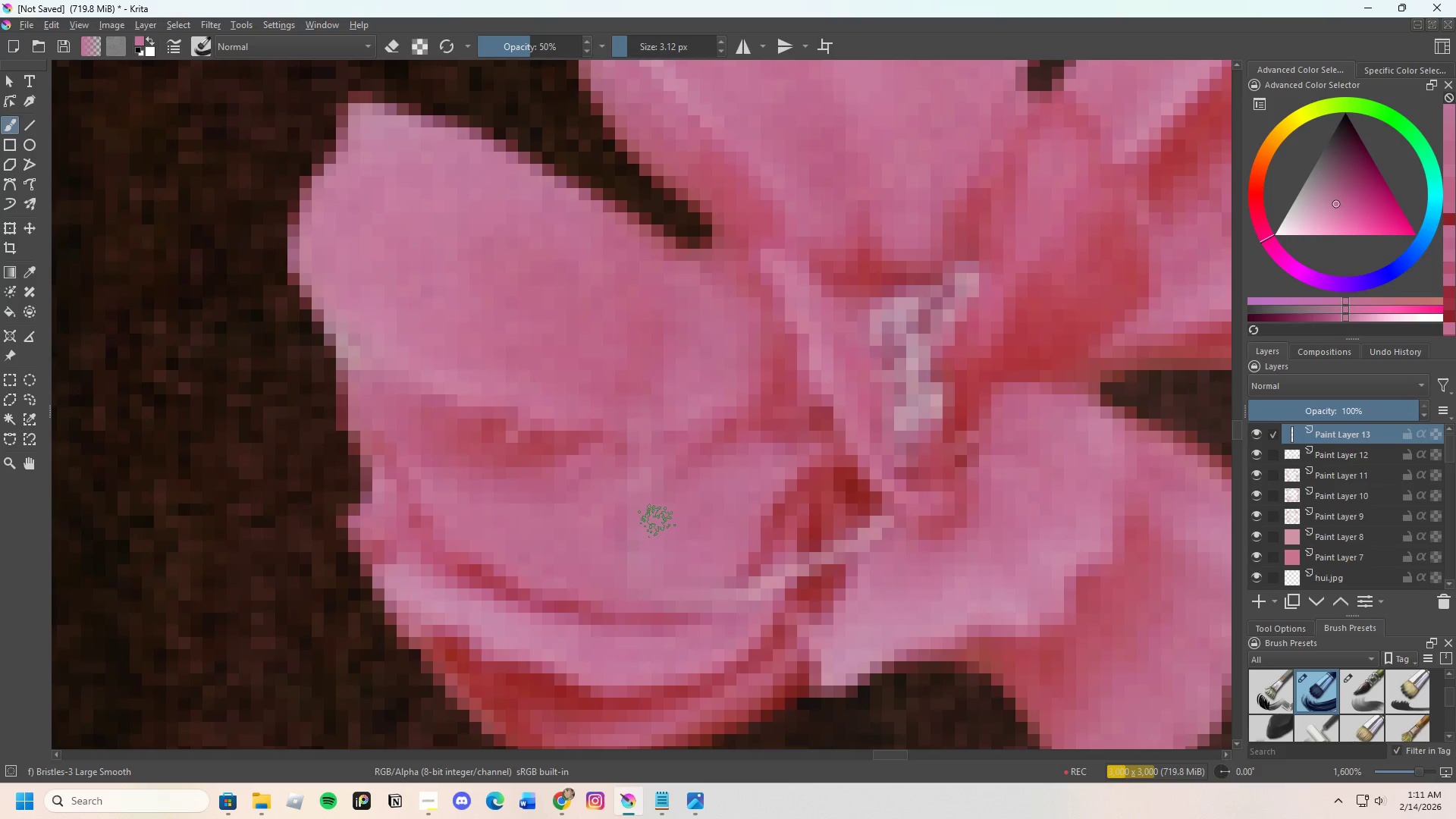 
hold_key(key=ControlLeft, duration=0.41)
left_click([755, 616])
 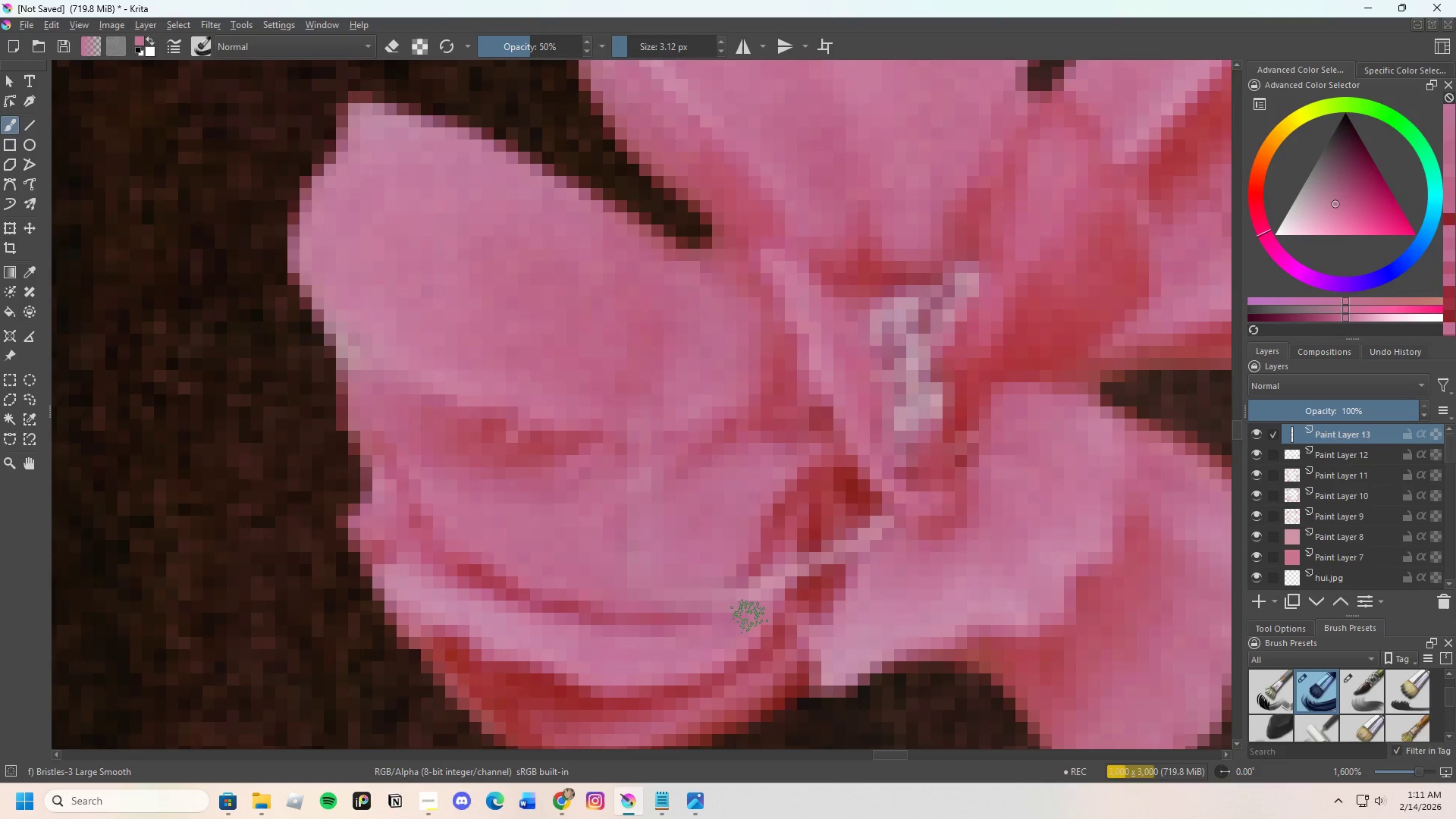 
left_click_drag(start_coordinate=[749, 617], to_coordinate=[773, 580])
 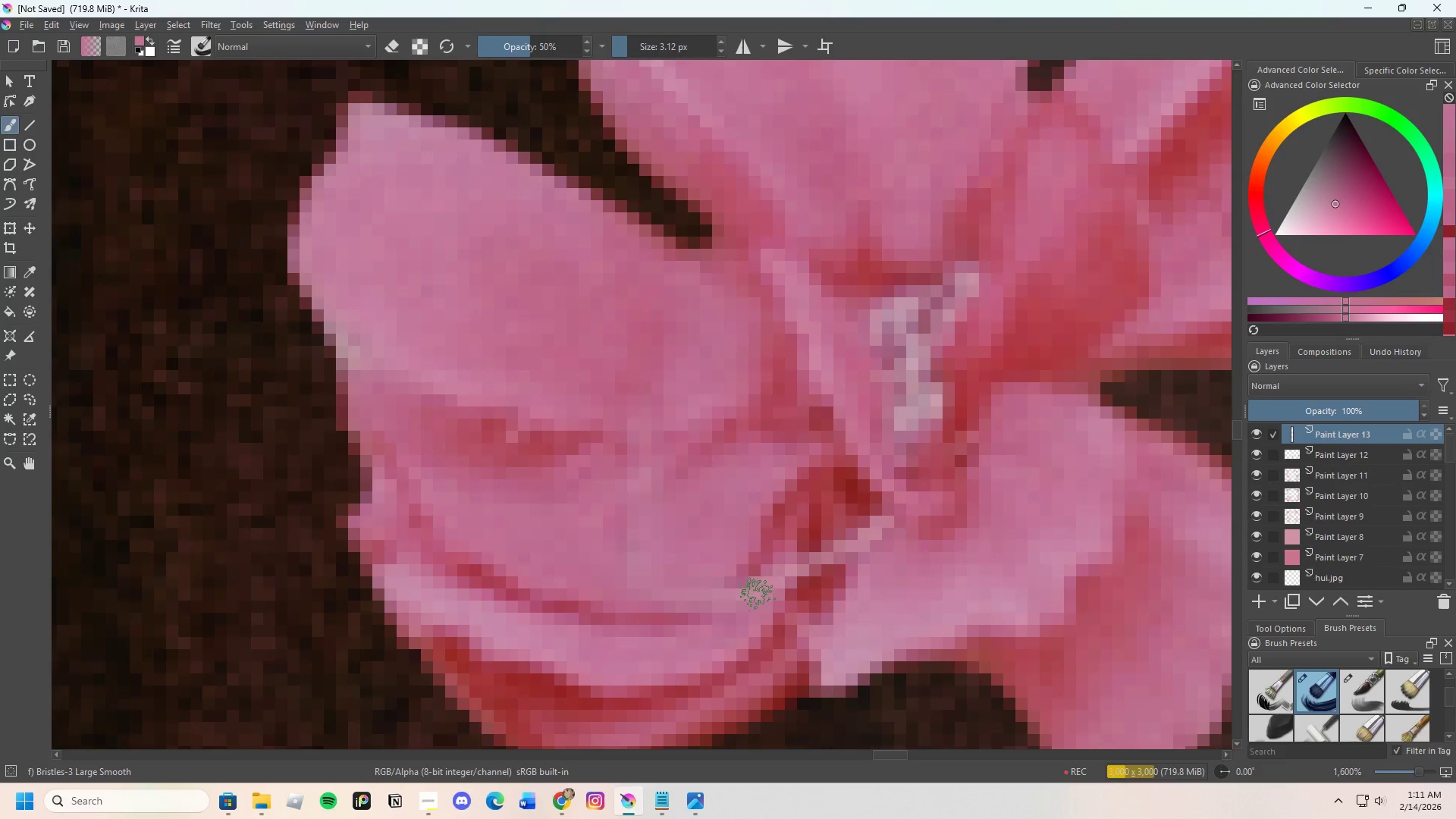 
left_click_drag(start_coordinate=[756, 597], to_coordinate=[722, 607])
 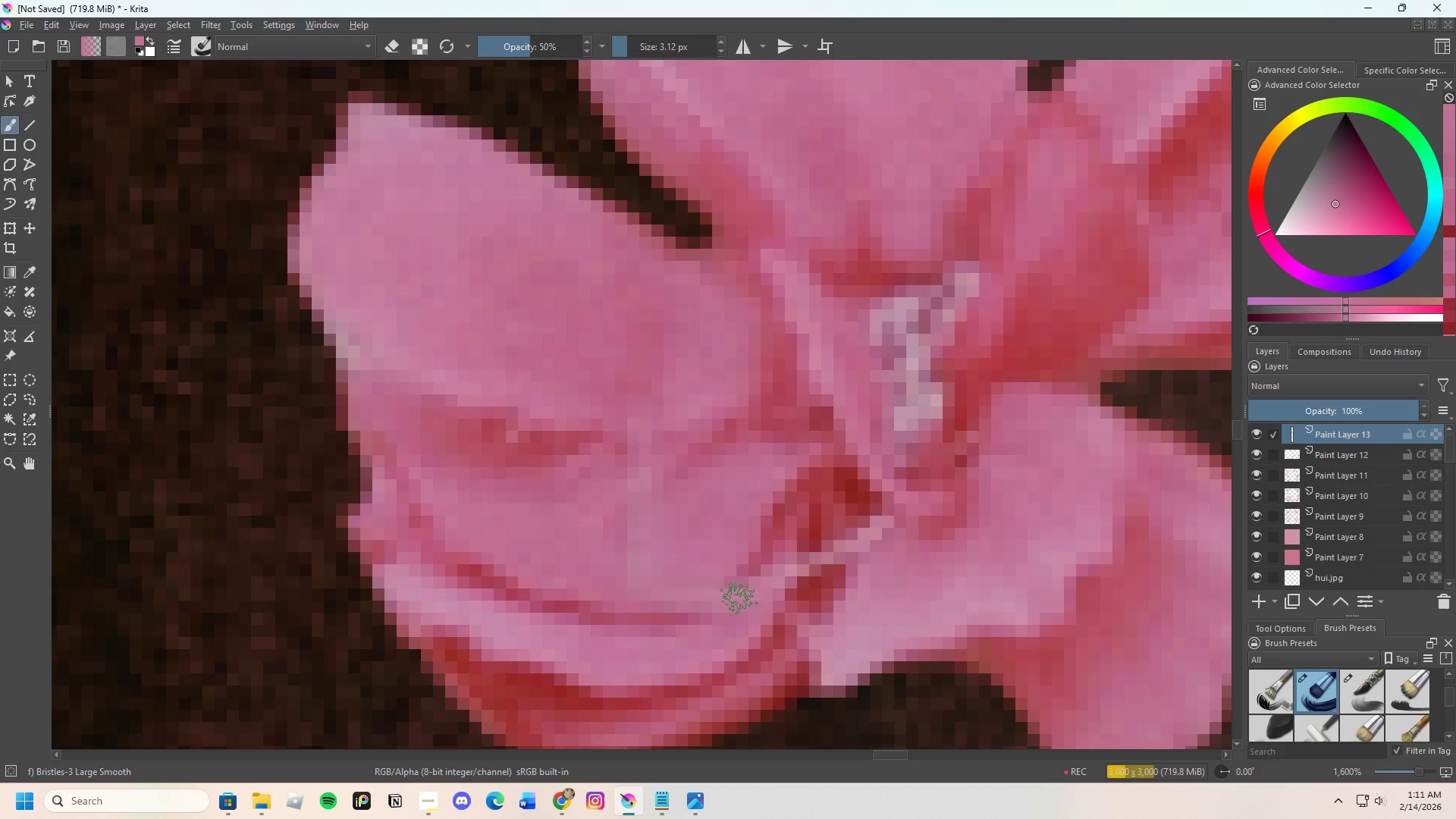 
left_click_drag(start_coordinate=[740, 599], to_coordinate=[766, 588])
 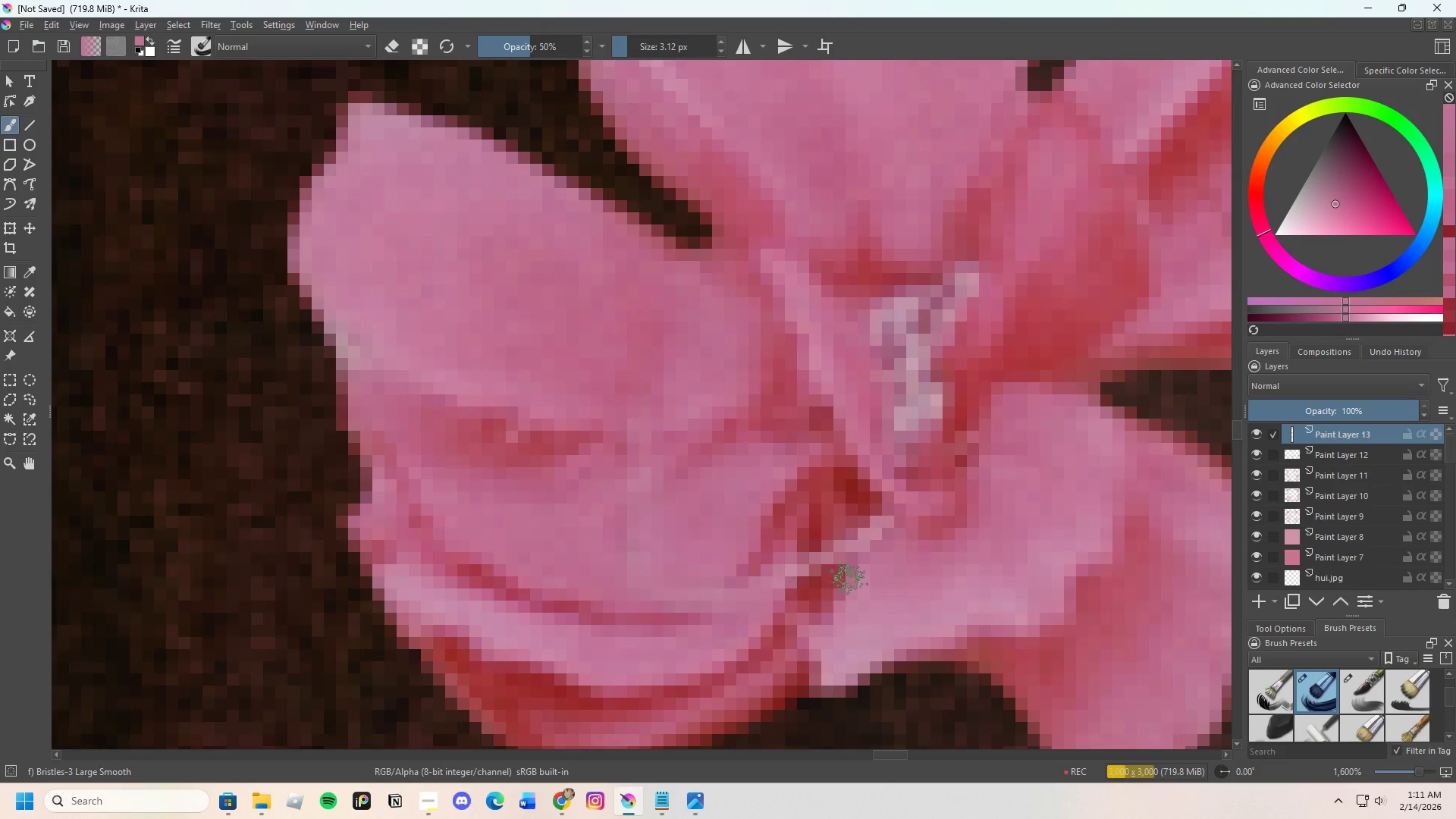 
hold_key(key=ControlLeft, duration=0.52)
 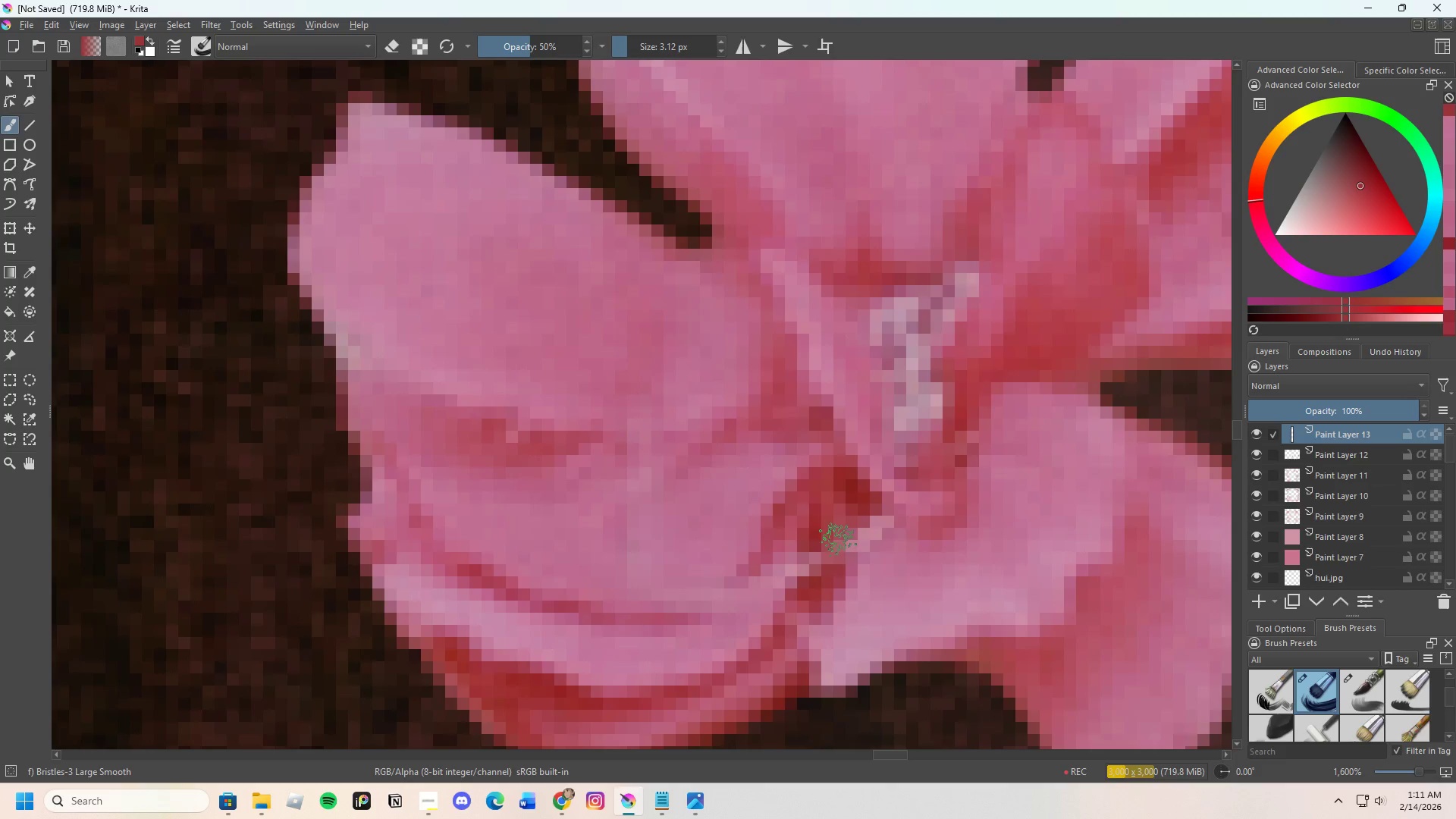 
hold_key(key=ControlLeft, duration=1.53)
left_click_drag(start_coordinate=[833, 539], to_coordinate=[832, 567])
 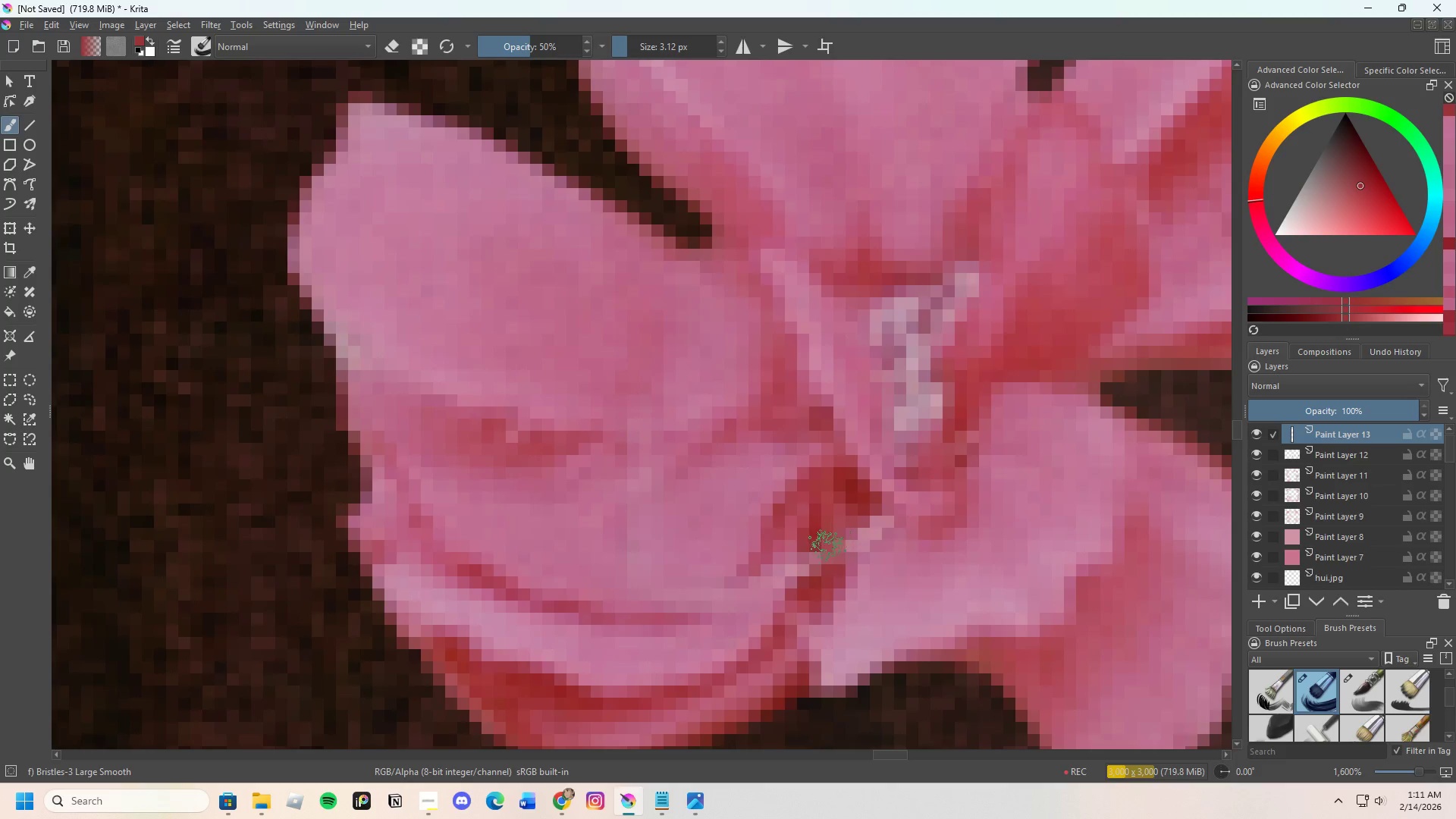 
left_click_drag(start_coordinate=[827, 552], to_coordinate=[824, 572])
 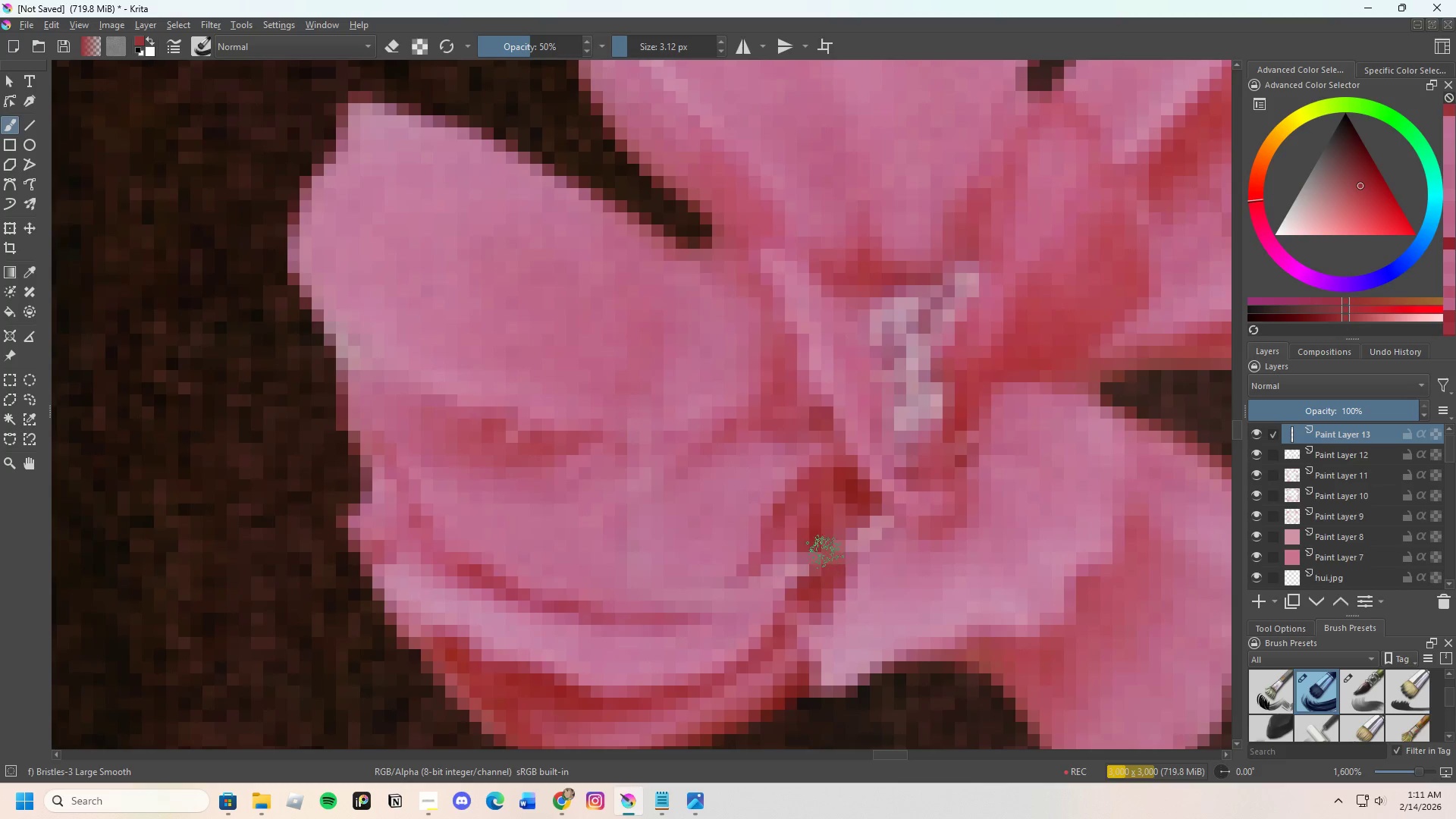 
left_click_drag(start_coordinate=[816, 562], to_coordinate=[804, 584])
 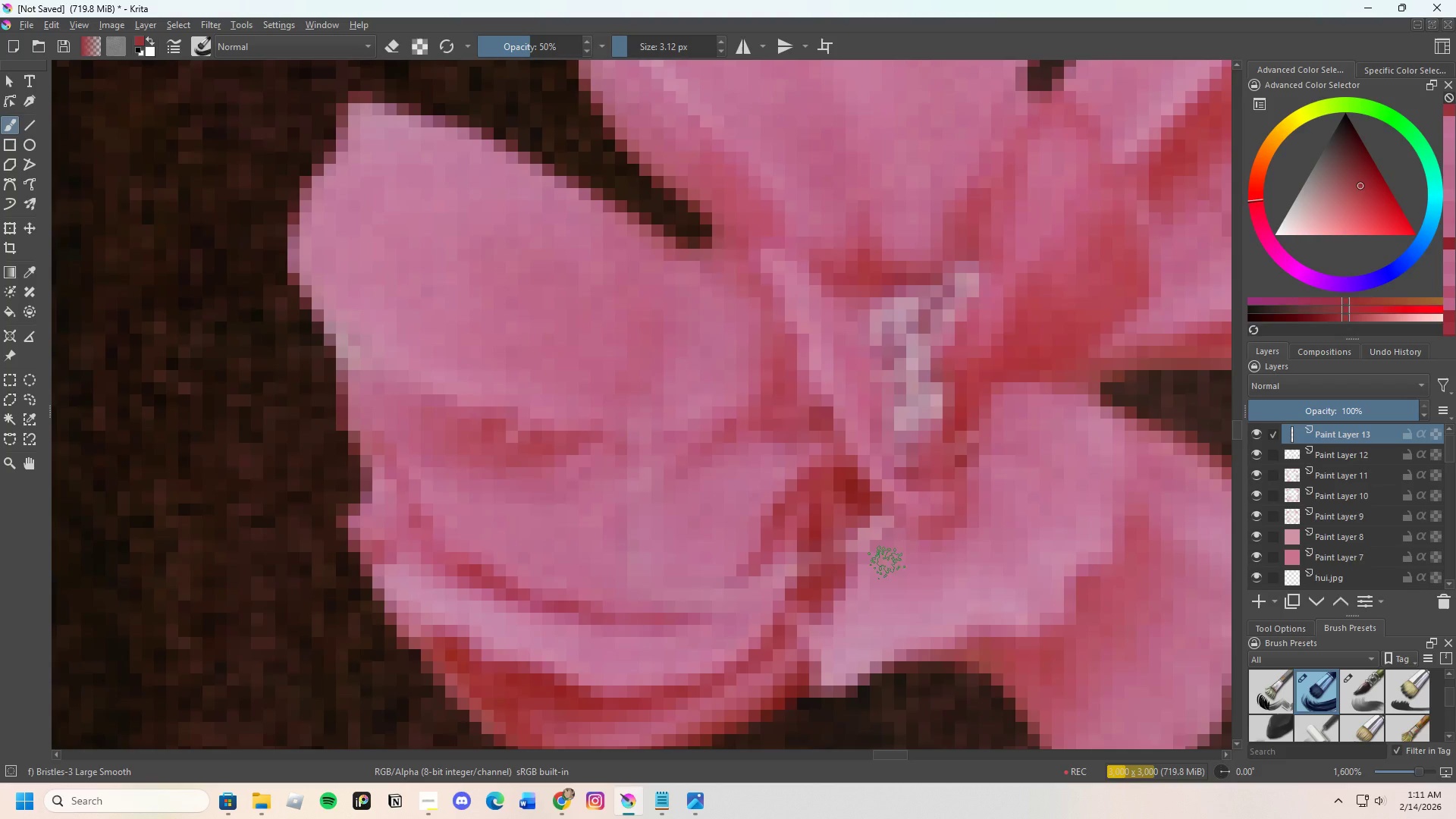 
left_click([887, 562])
 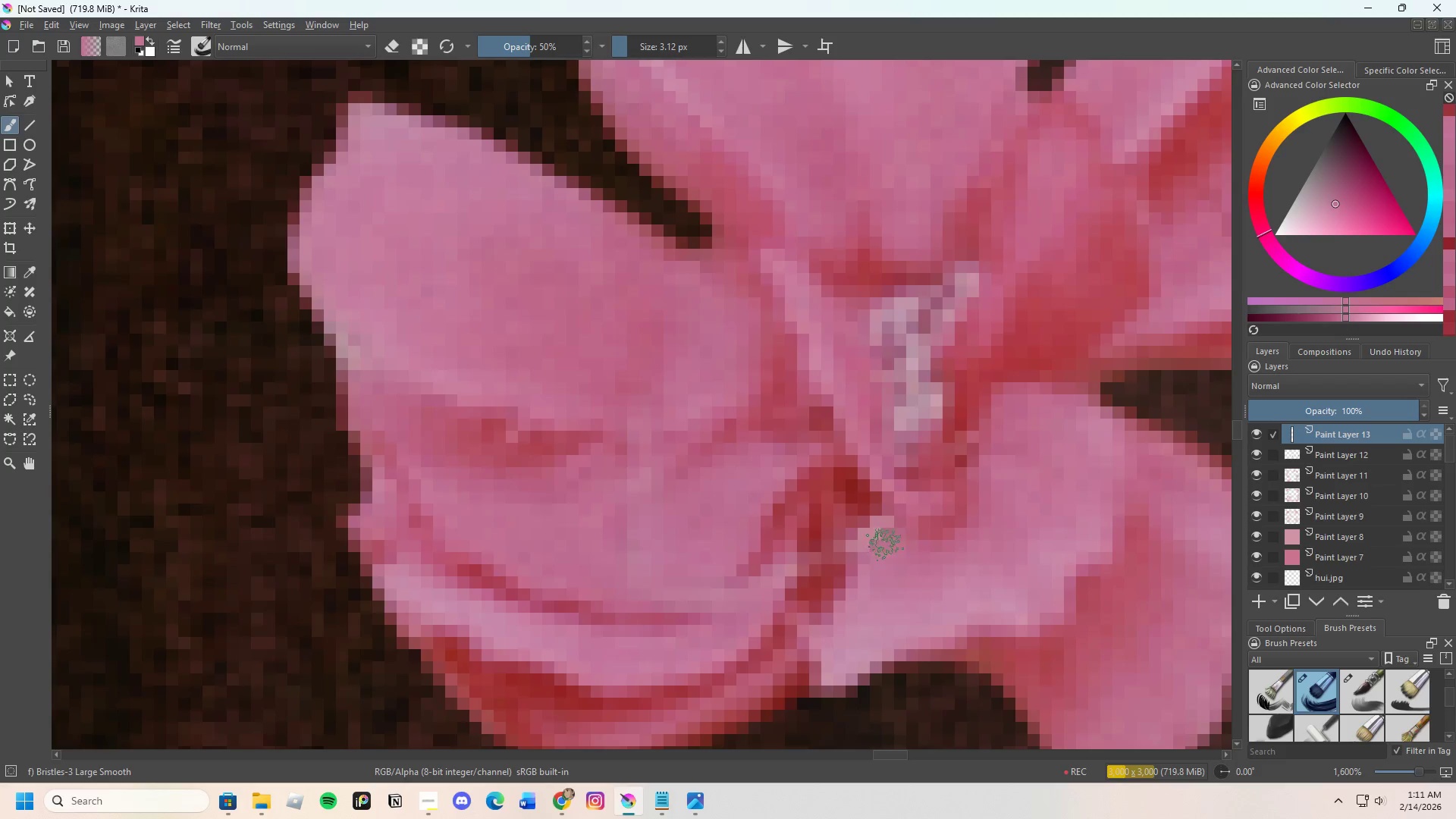 
left_click_drag(start_coordinate=[883, 532], to_coordinate=[861, 576])
 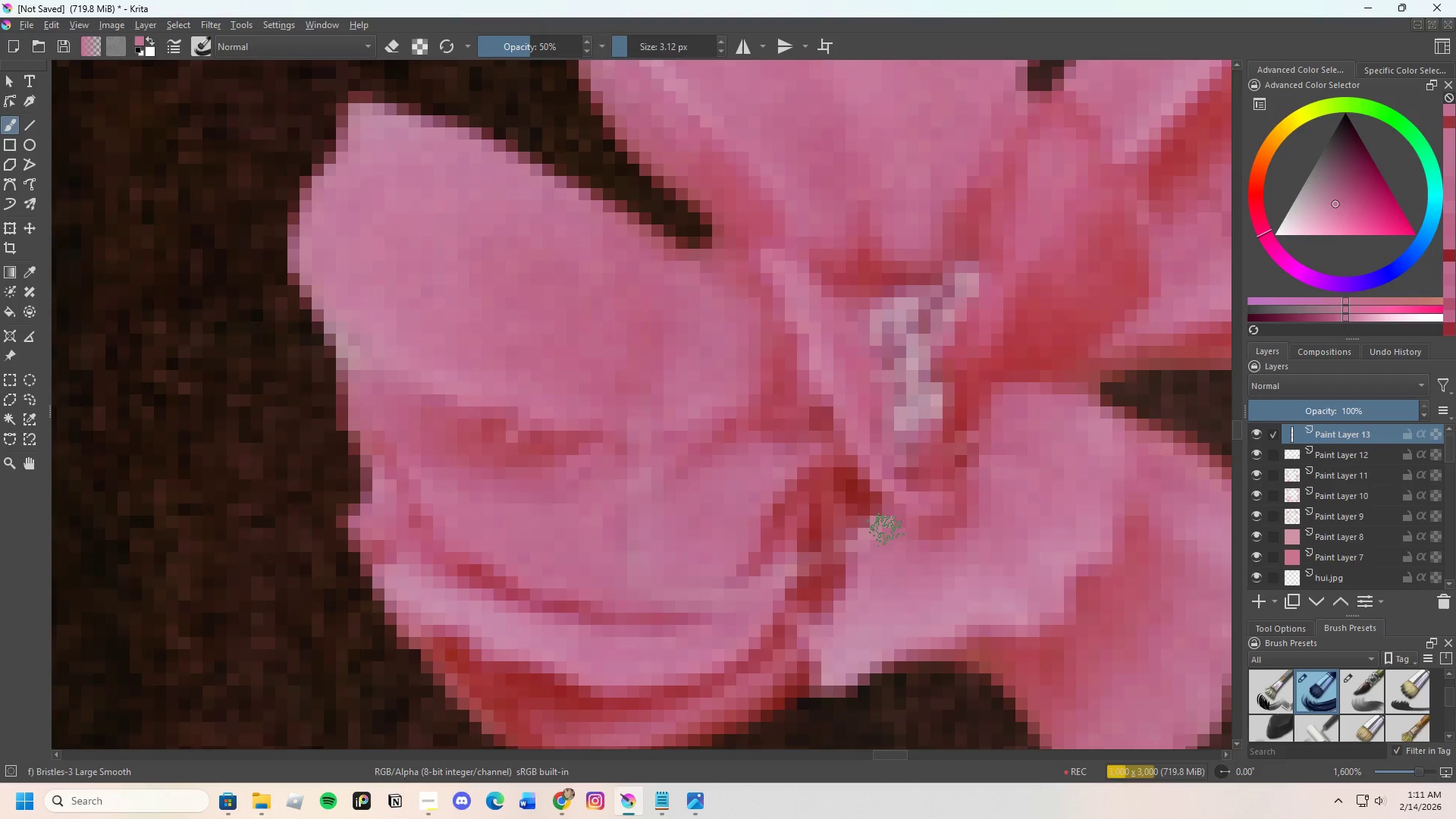 
left_click_drag(start_coordinate=[886, 527], to_coordinate=[872, 548])
 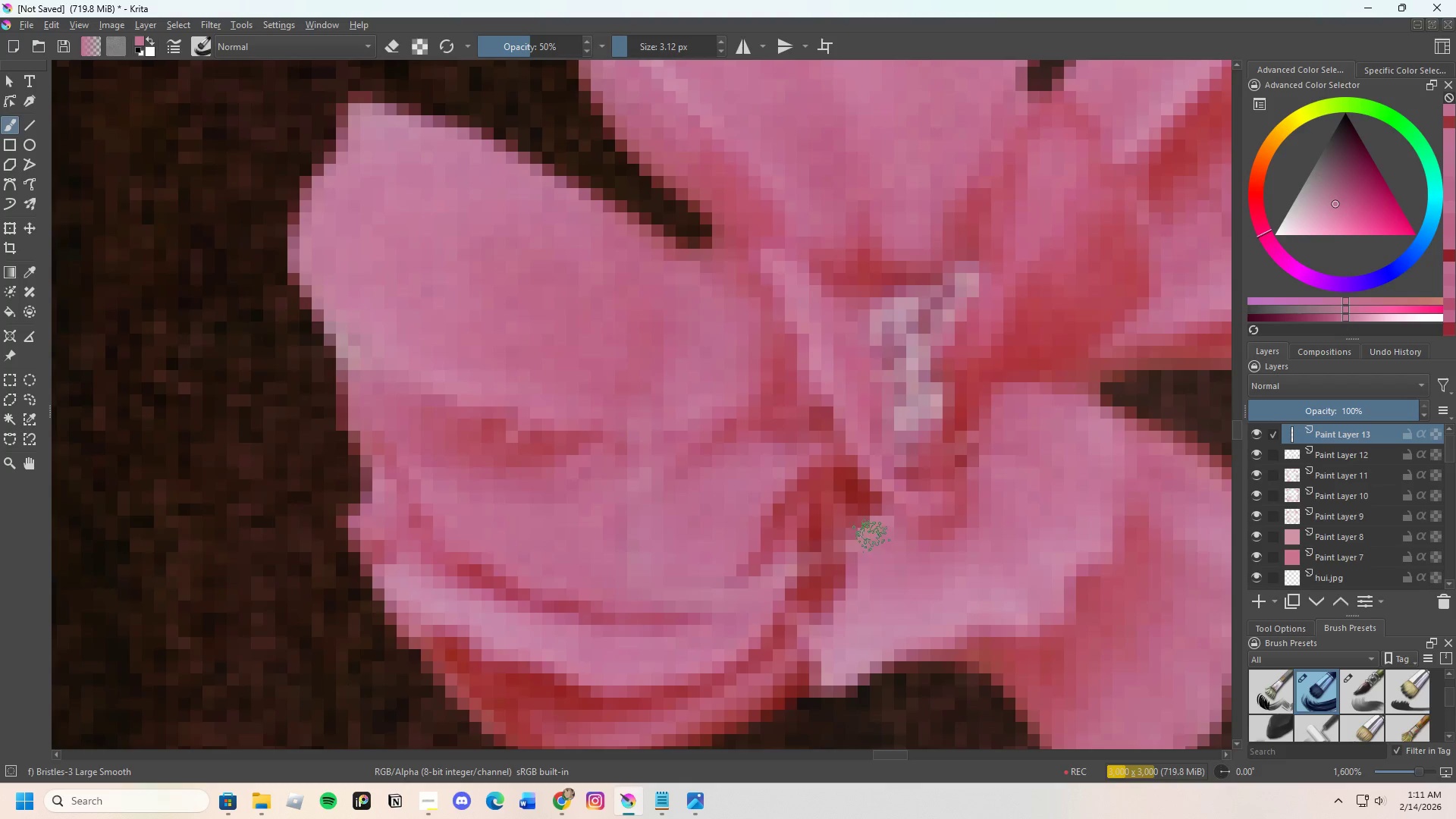 
left_click_drag(start_coordinate=[869, 541], to_coordinate=[896, 507])
 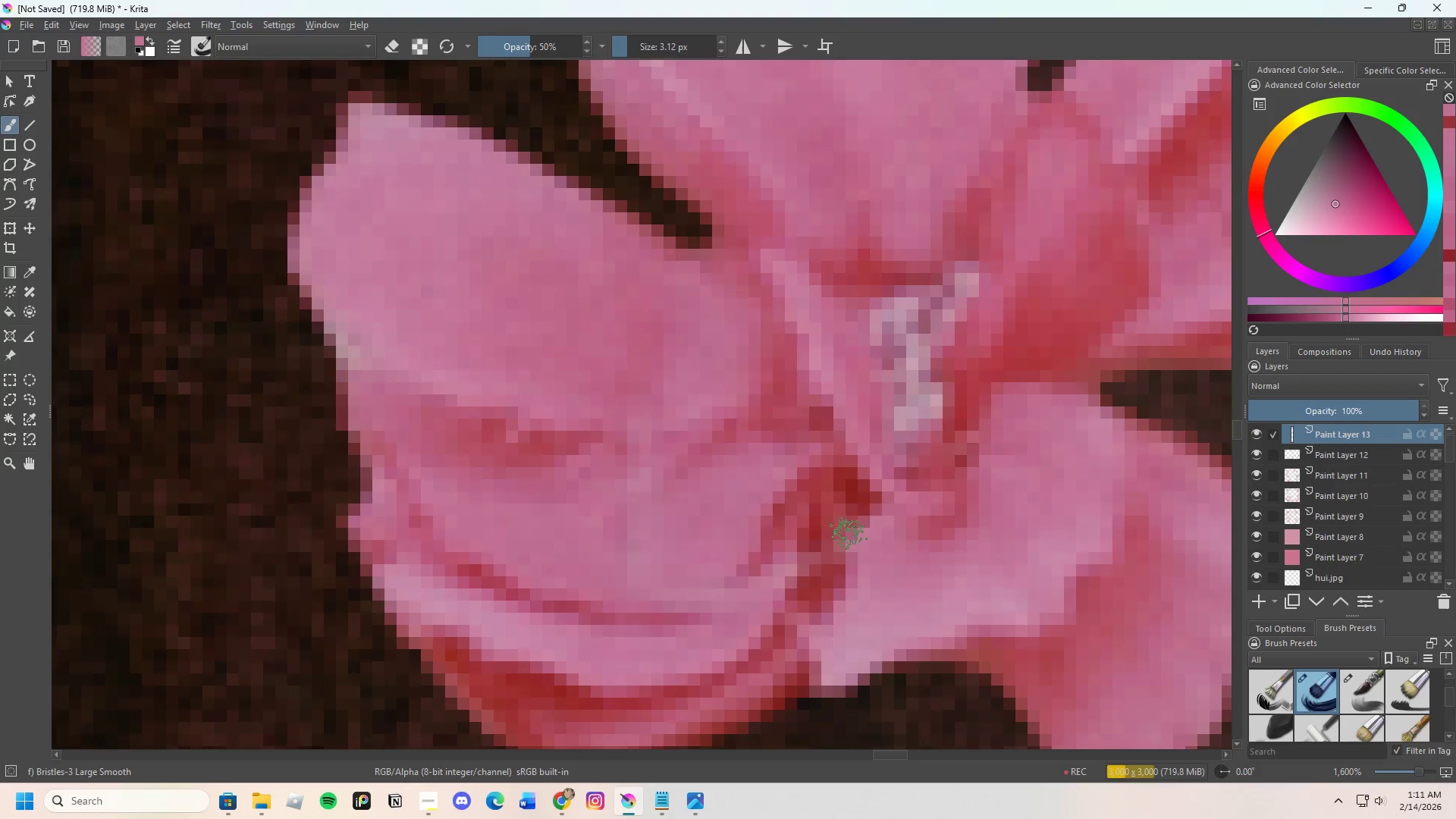 
scroll: coordinate [652, 471], scroll_direction: down, amount: 7.0
 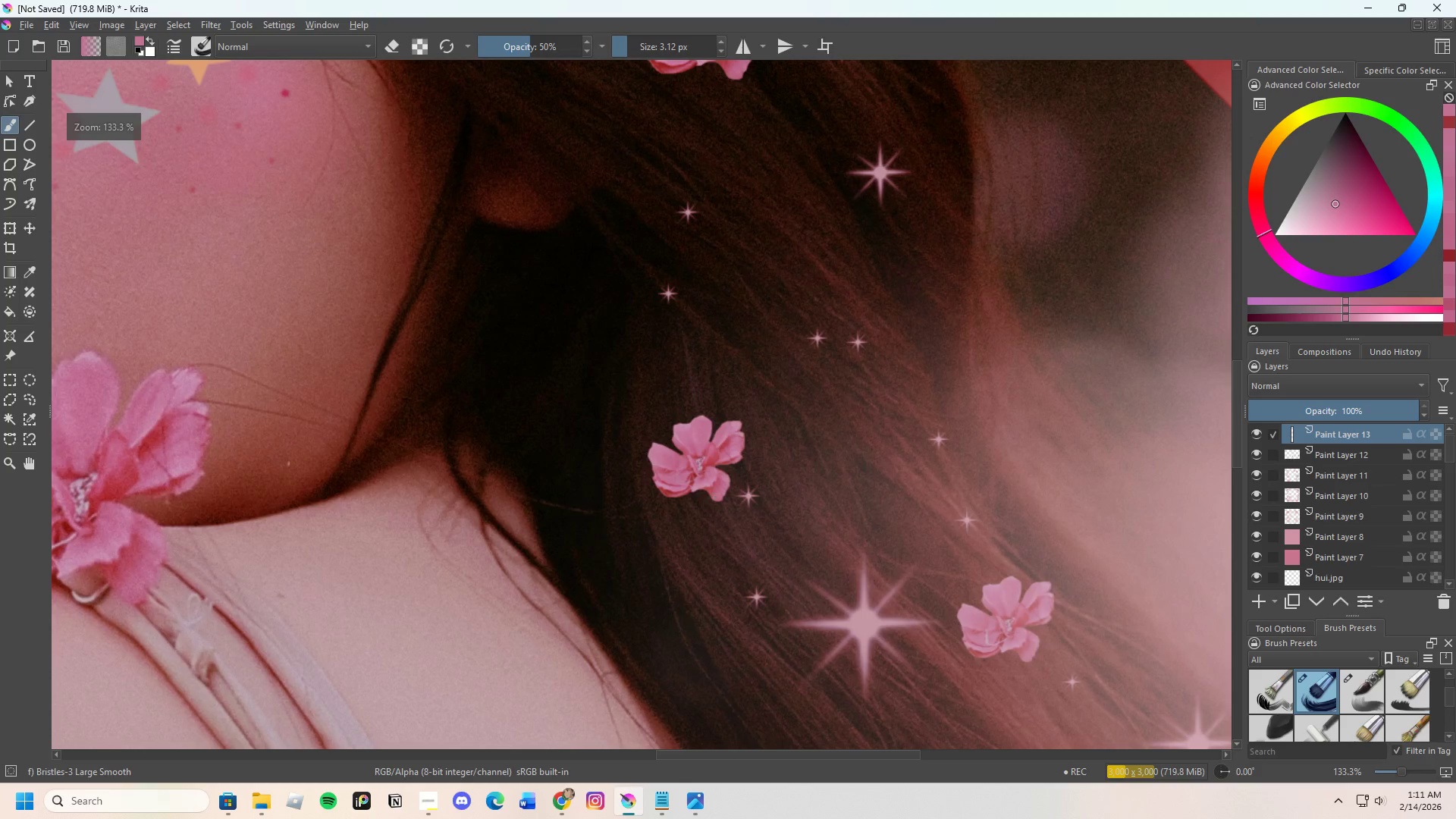 
scroll: coordinate [686, 432], scroll_direction: up, amount: 3.0
 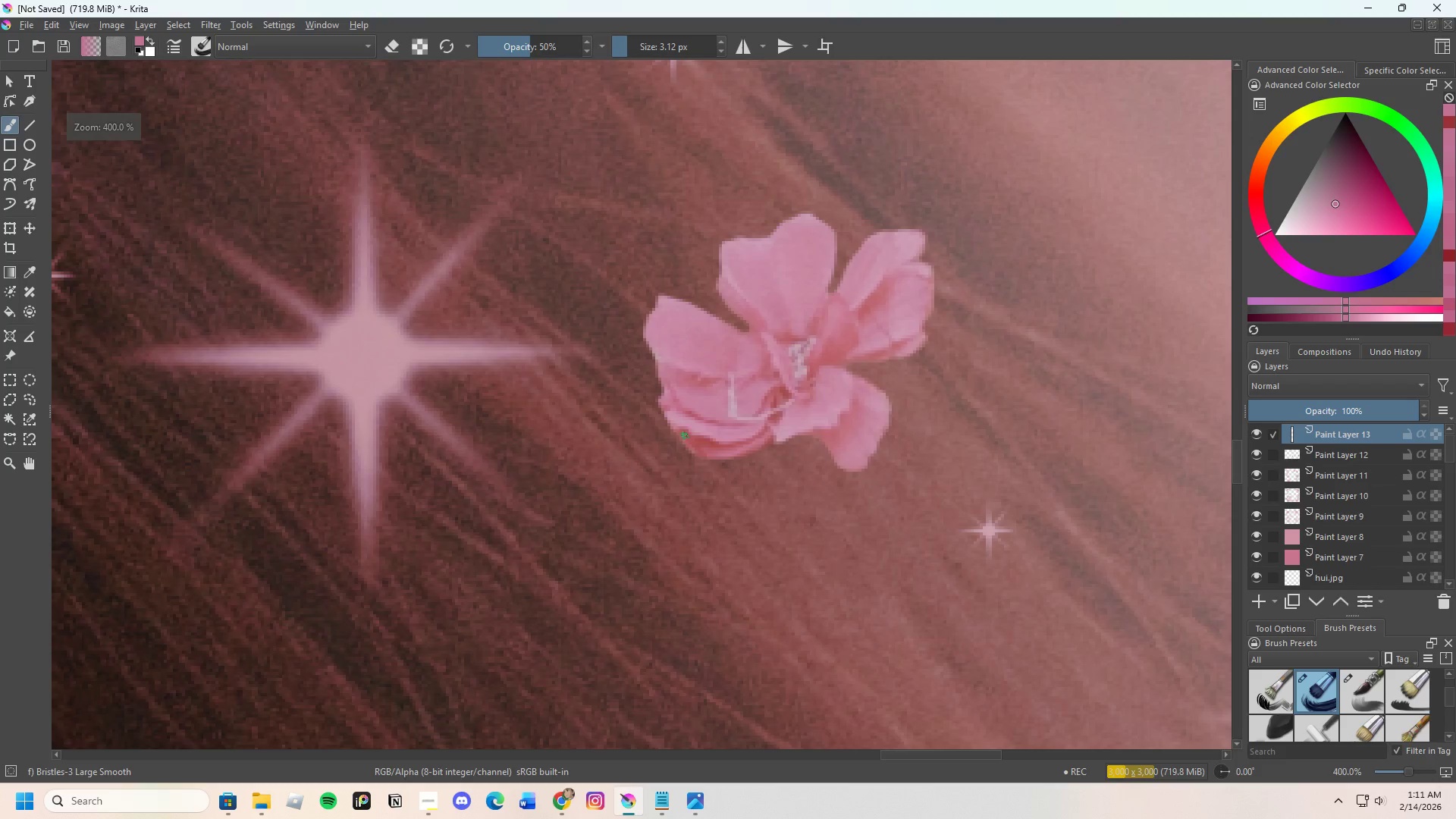 
scroll: coordinate [769, 458], scroll_direction: down, amount: 7.0
 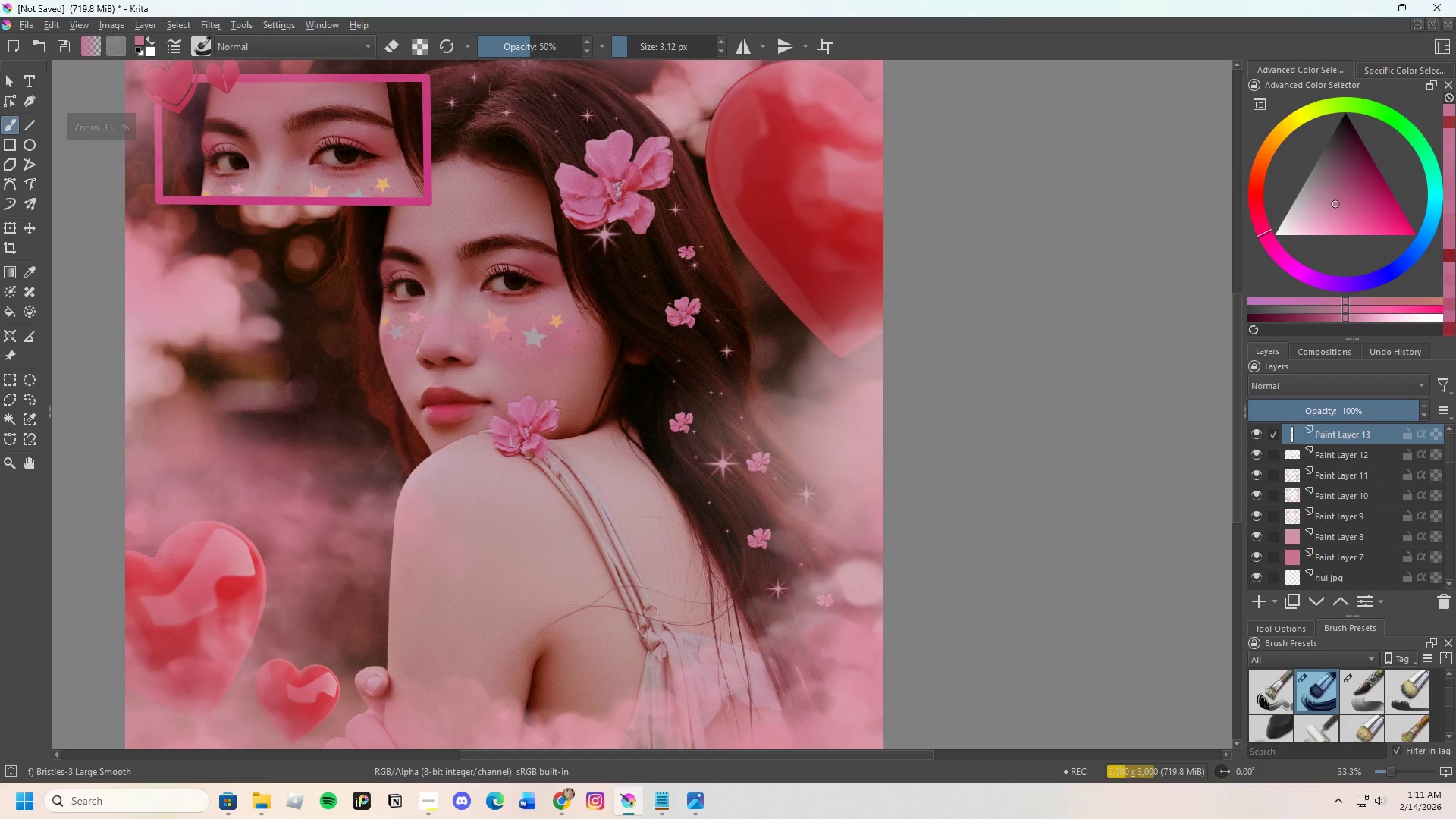 
scroll: coordinate [714, 491], scroll_direction: up, amount: 7.0
 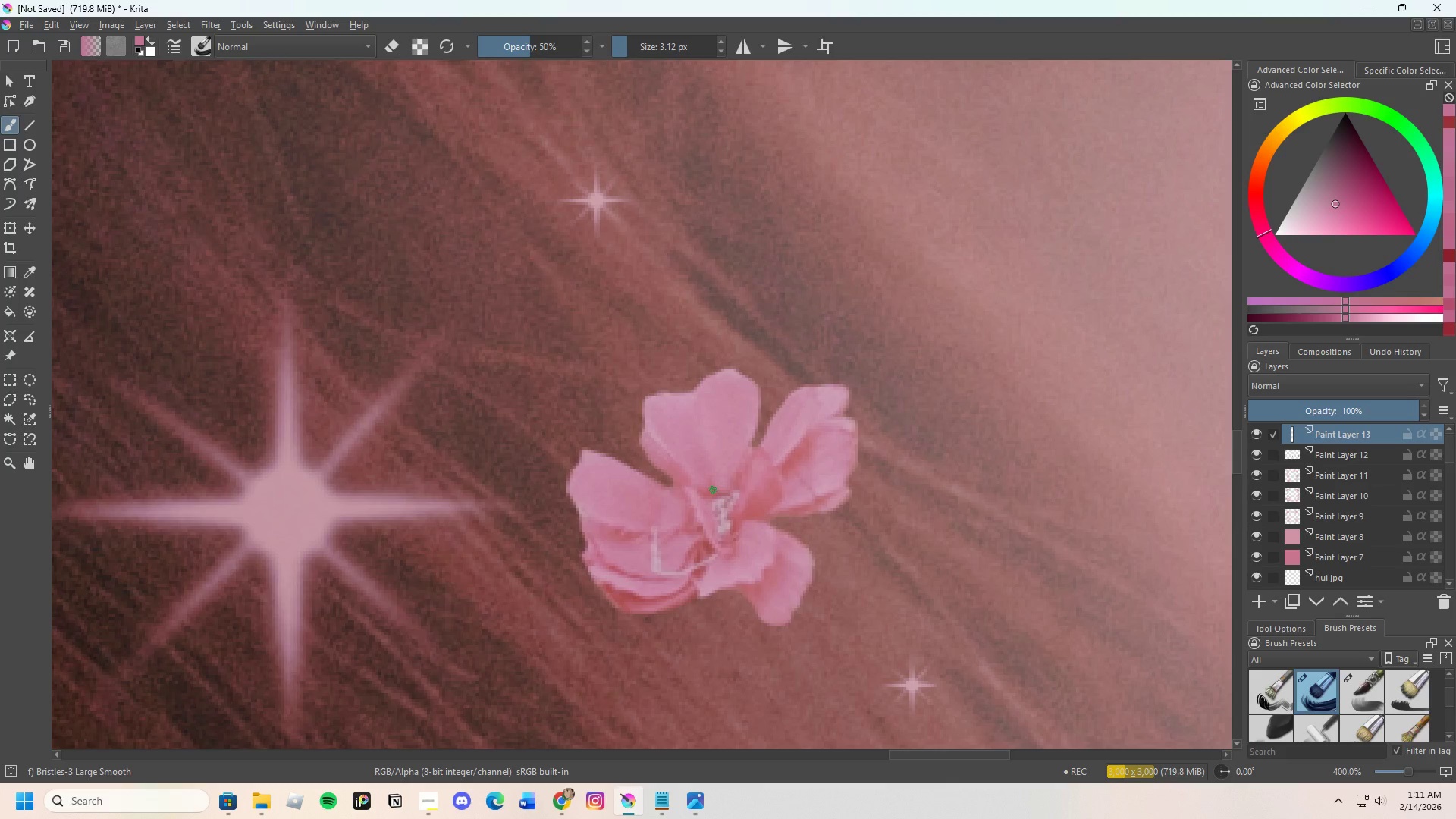 
wait(9.74)
 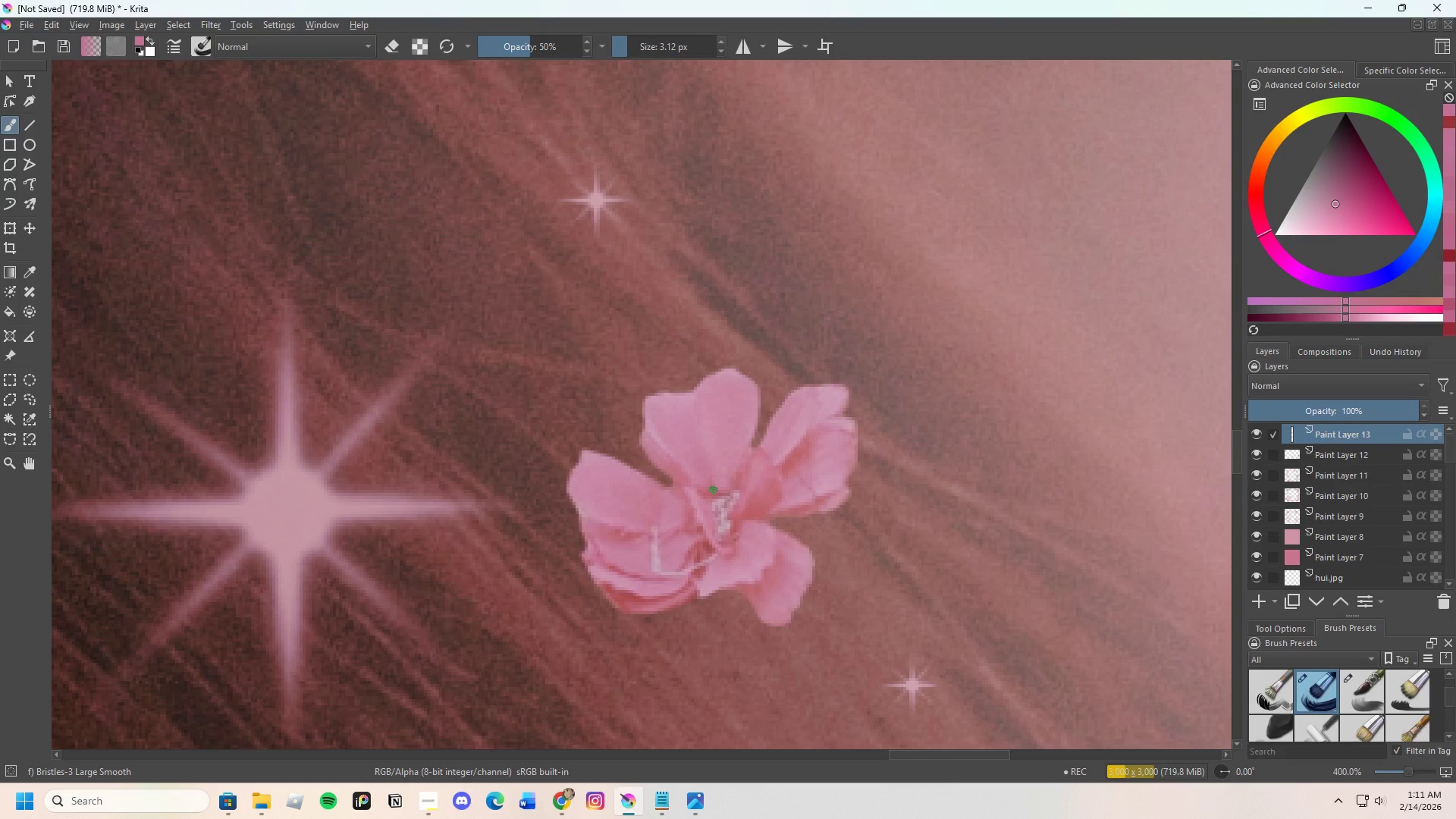 
scroll: coordinate [717, 476], scroll_direction: down, amount: 1.0
 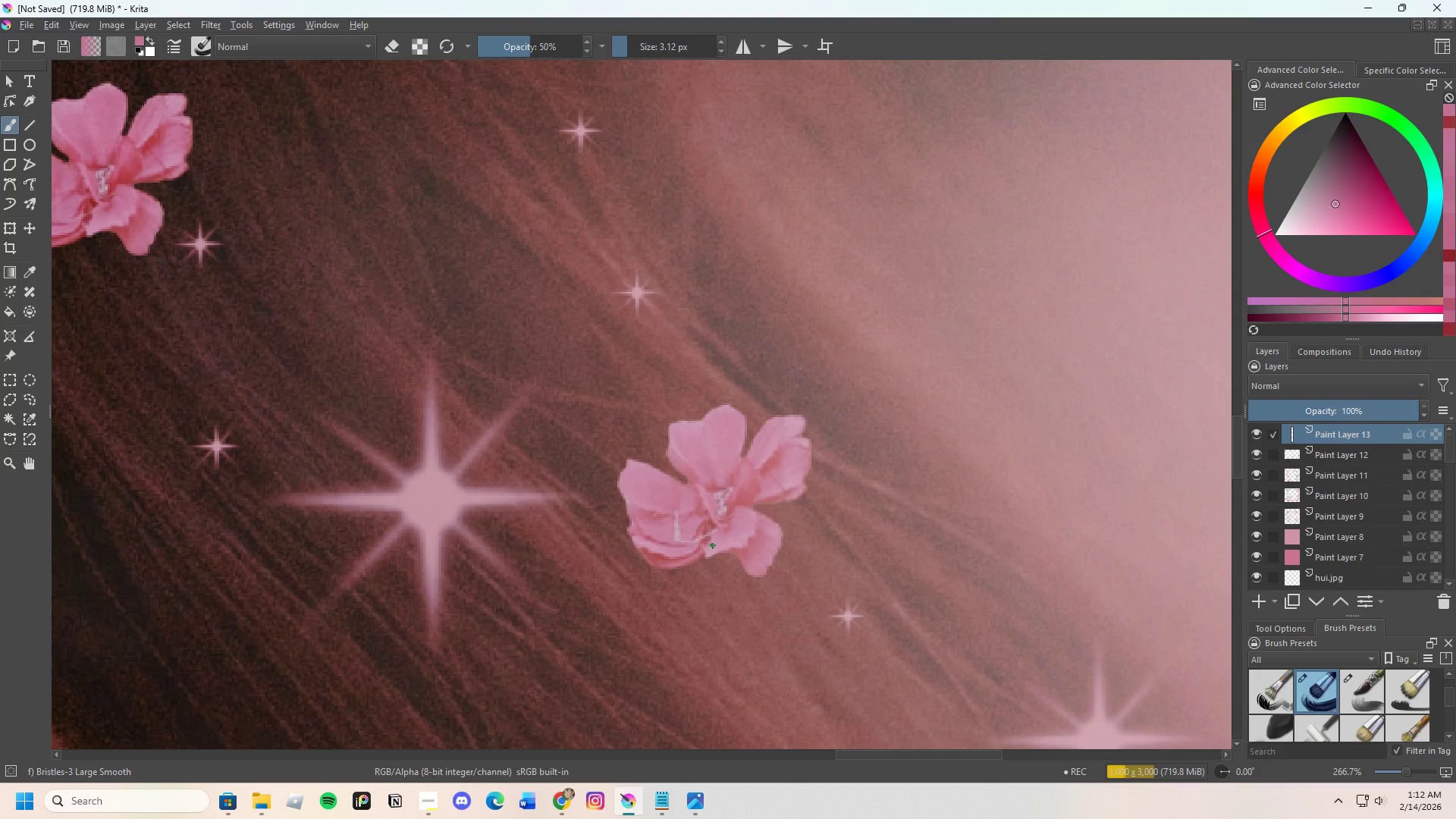 
wait(48.71)
 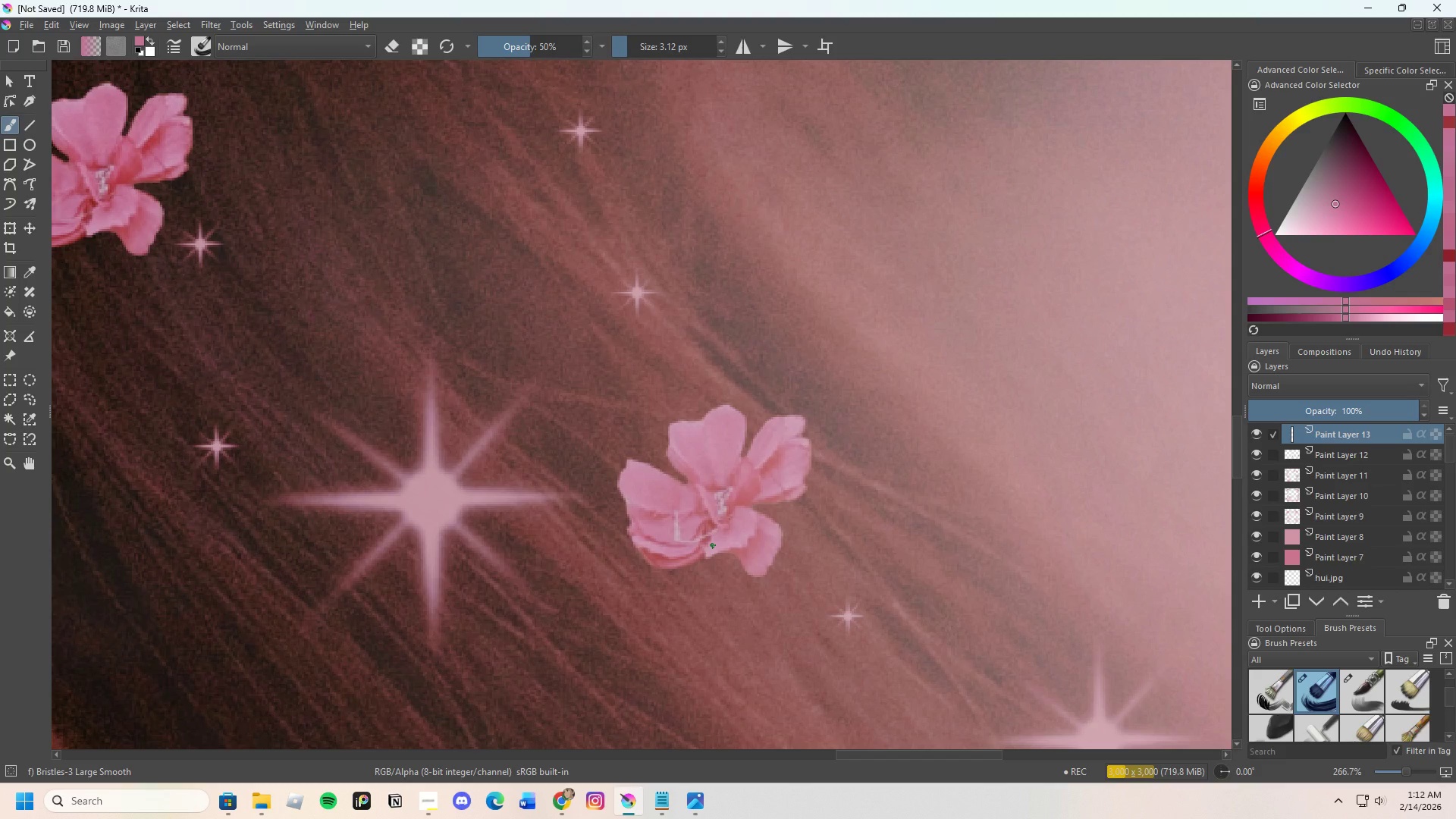 
scroll: coordinate [629, 503], scroll_direction: up, amount: 3.0
 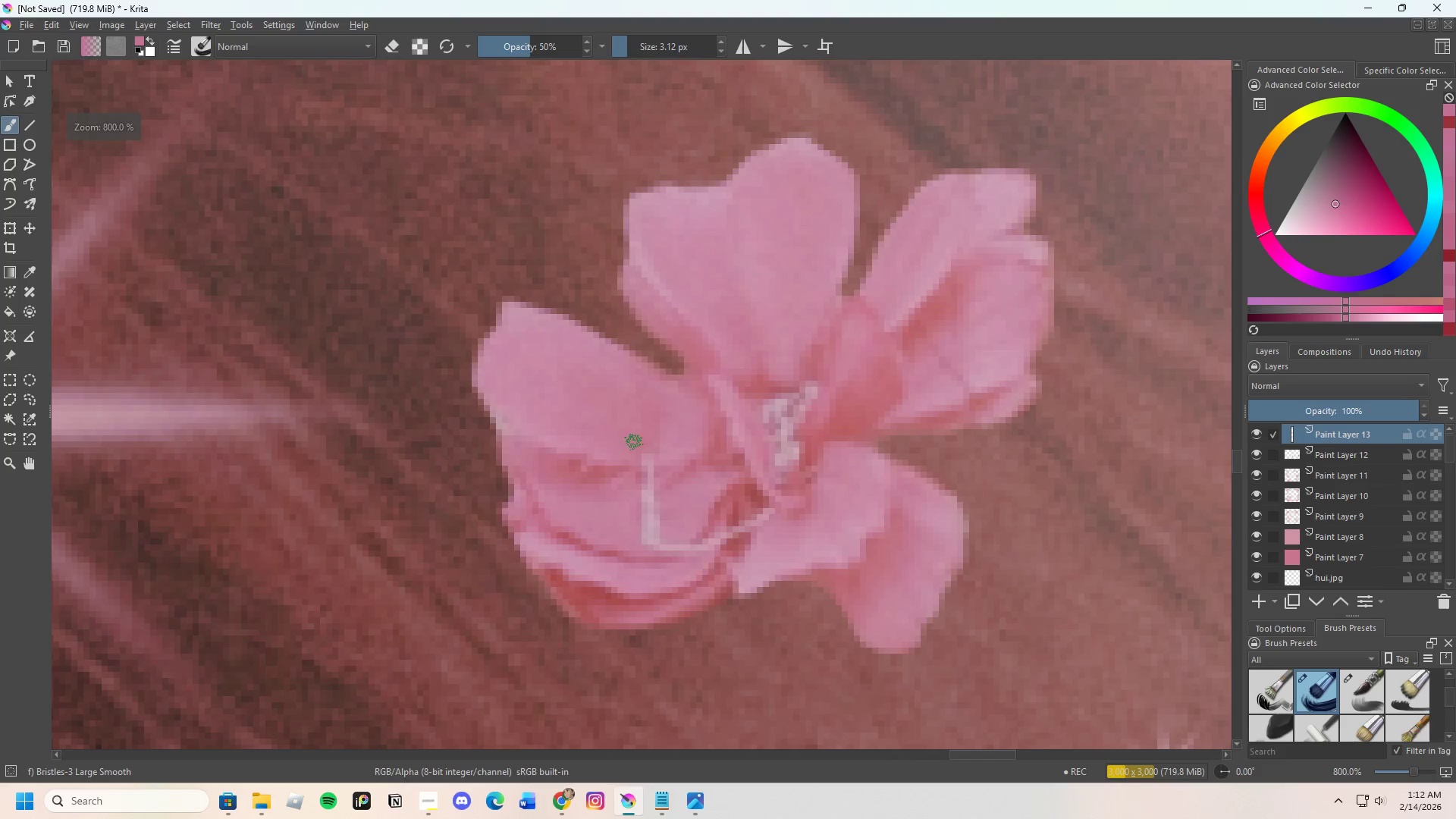 
hold_key(key=ControlLeft, duration=0.38)
left_click([628, 452])
 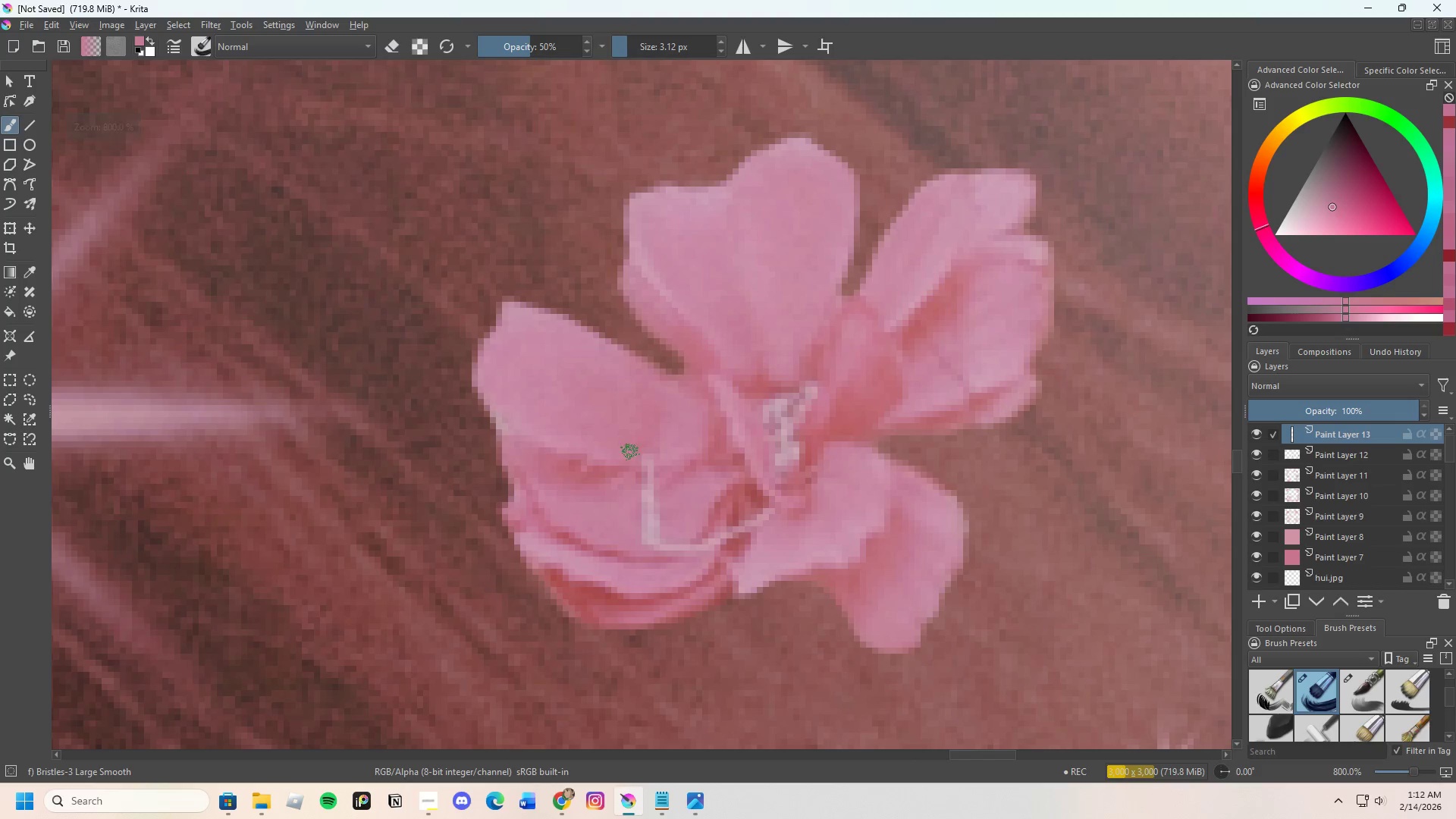 
left_click_drag(start_coordinate=[630, 452], to_coordinate=[655, 452])
 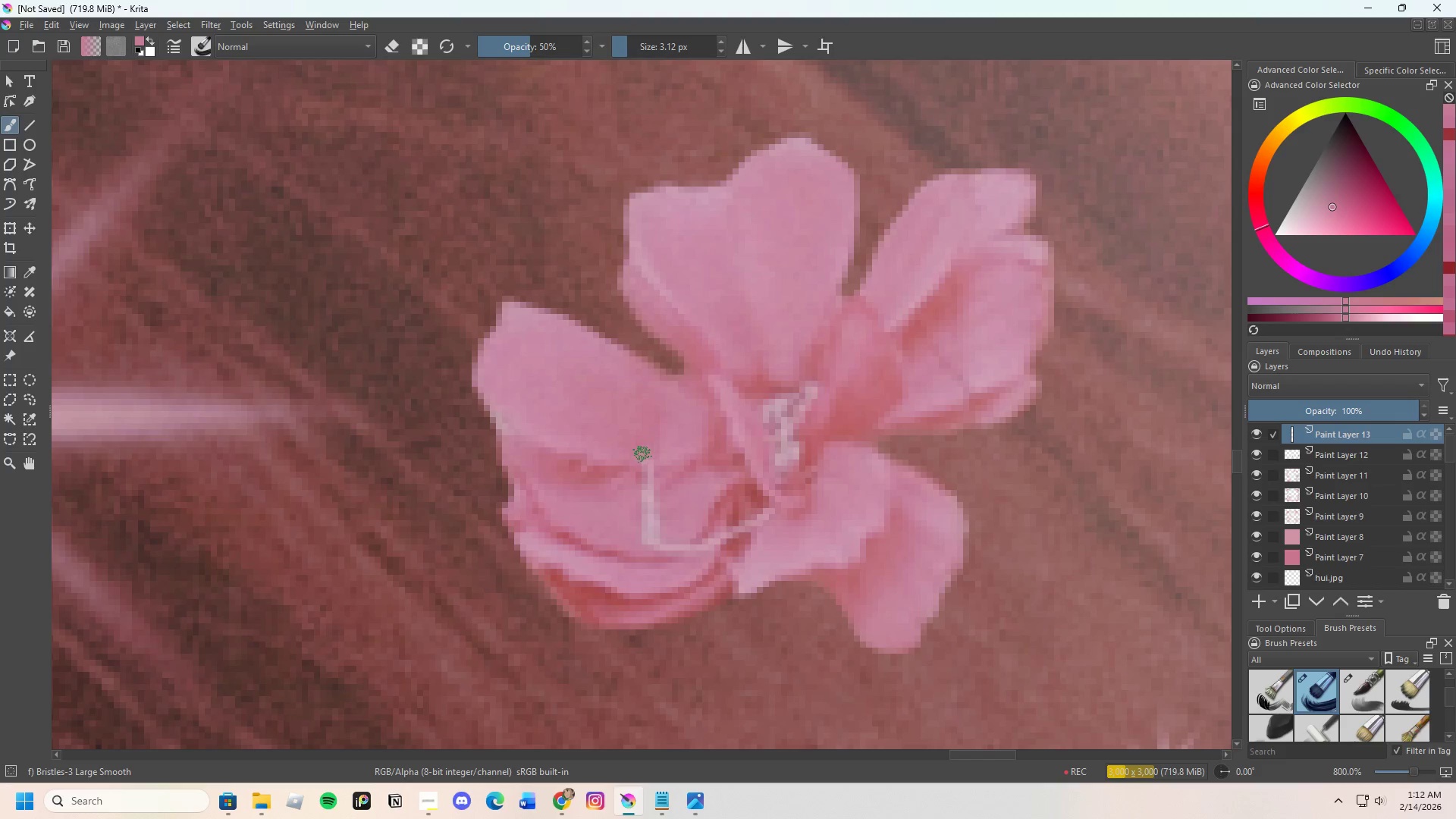 
left_click_drag(start_coordinate=[642, 454], to_coordinate=[657, 453])
 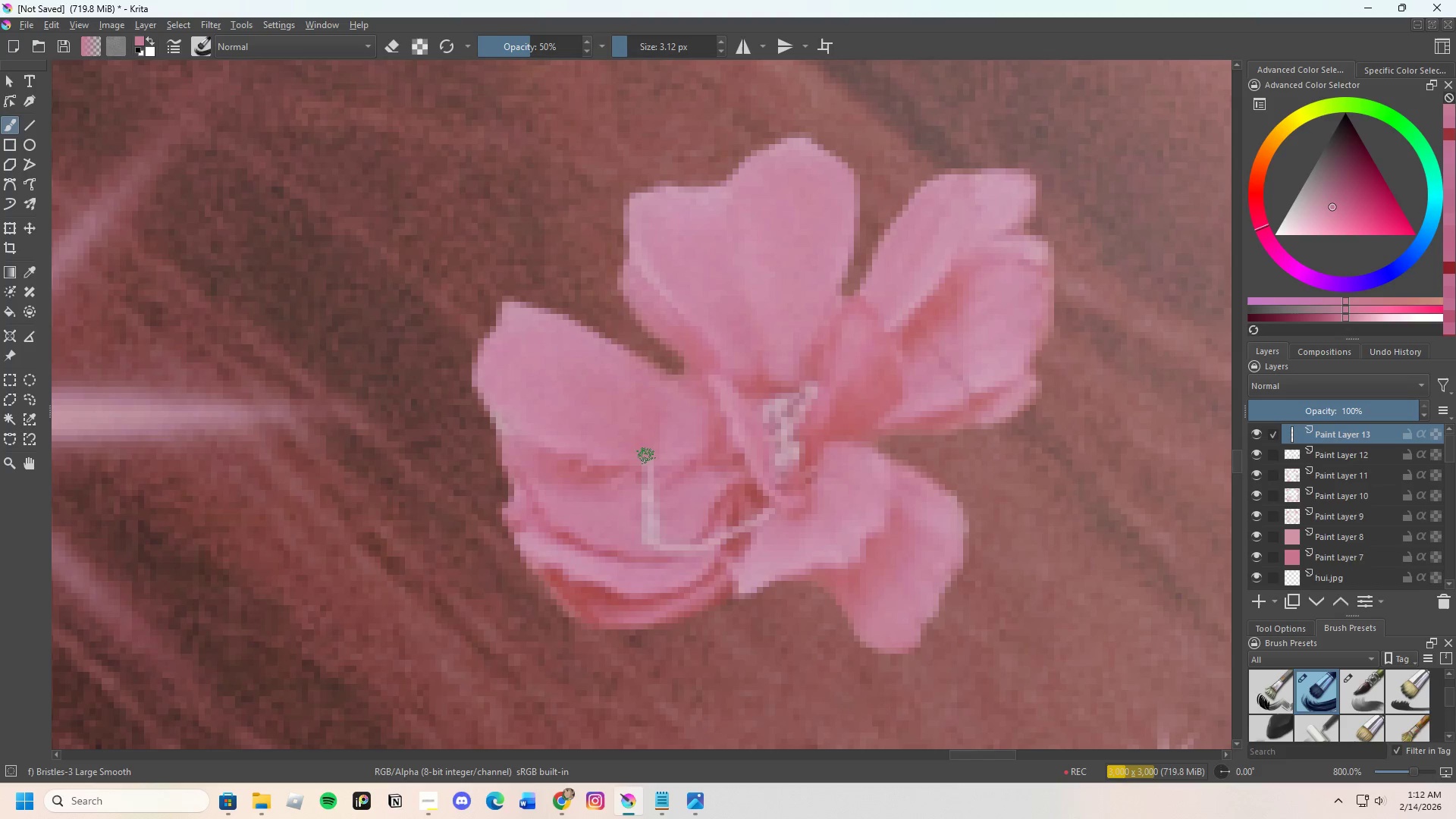 
left_click_drag(start_coordinate=[640, 459], to_coordinate=[649, 459])
 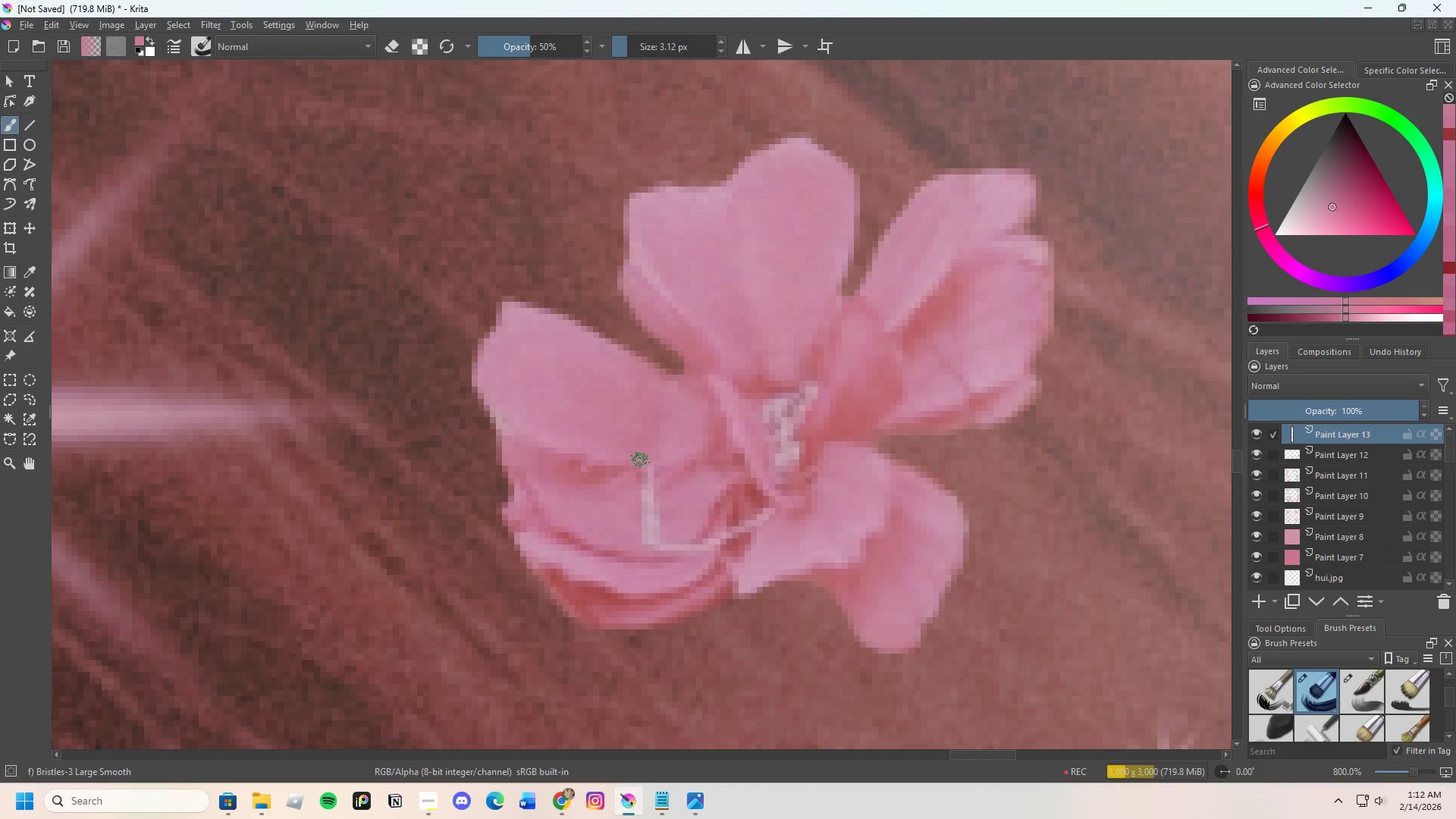 
hold_key(key=ControlLeft, duration=0.45)
left_click([631, 481])
 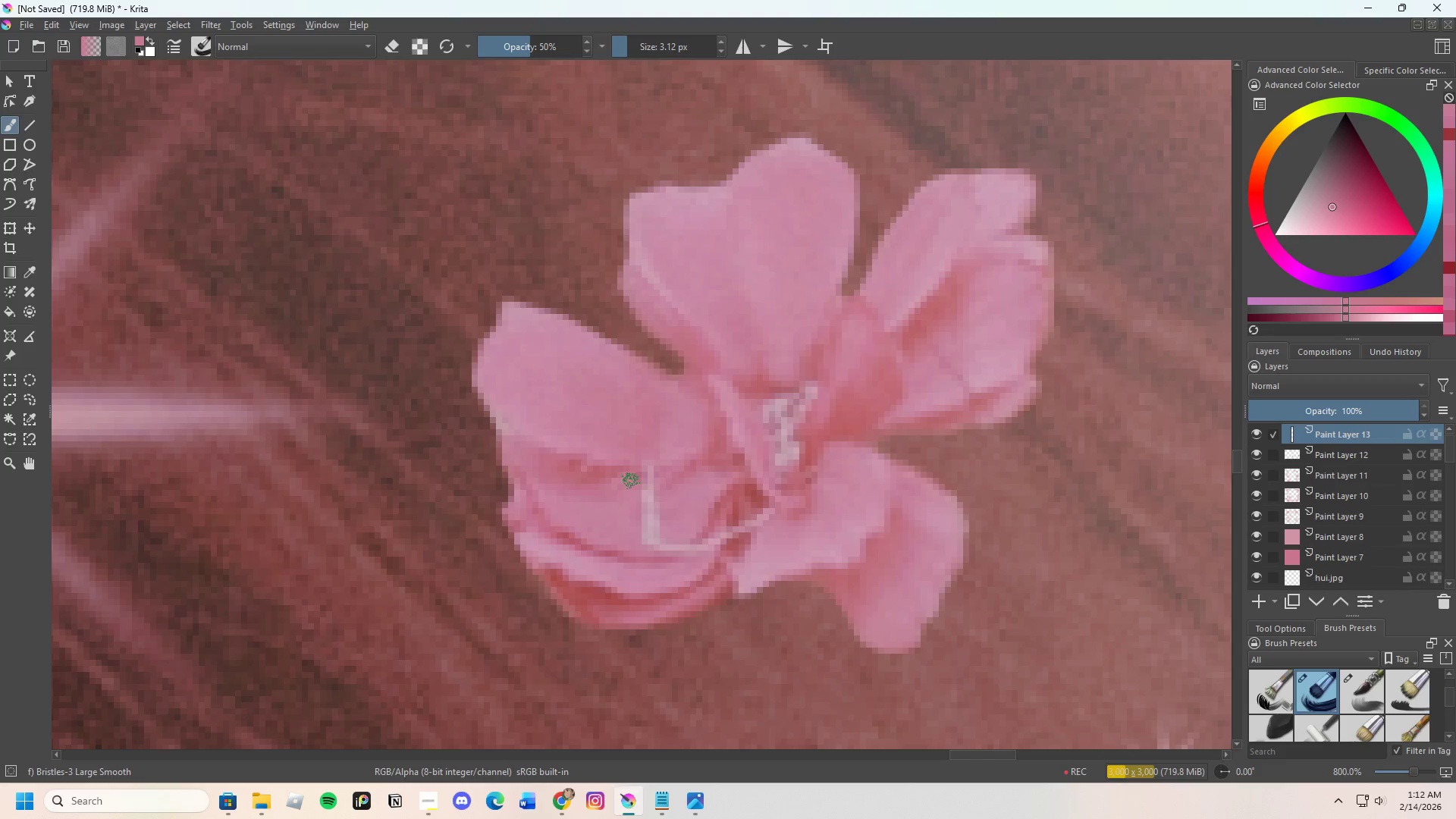 
left_click_drag(start_coordinate=[631, 481], to_coordinate=[657, 471])
 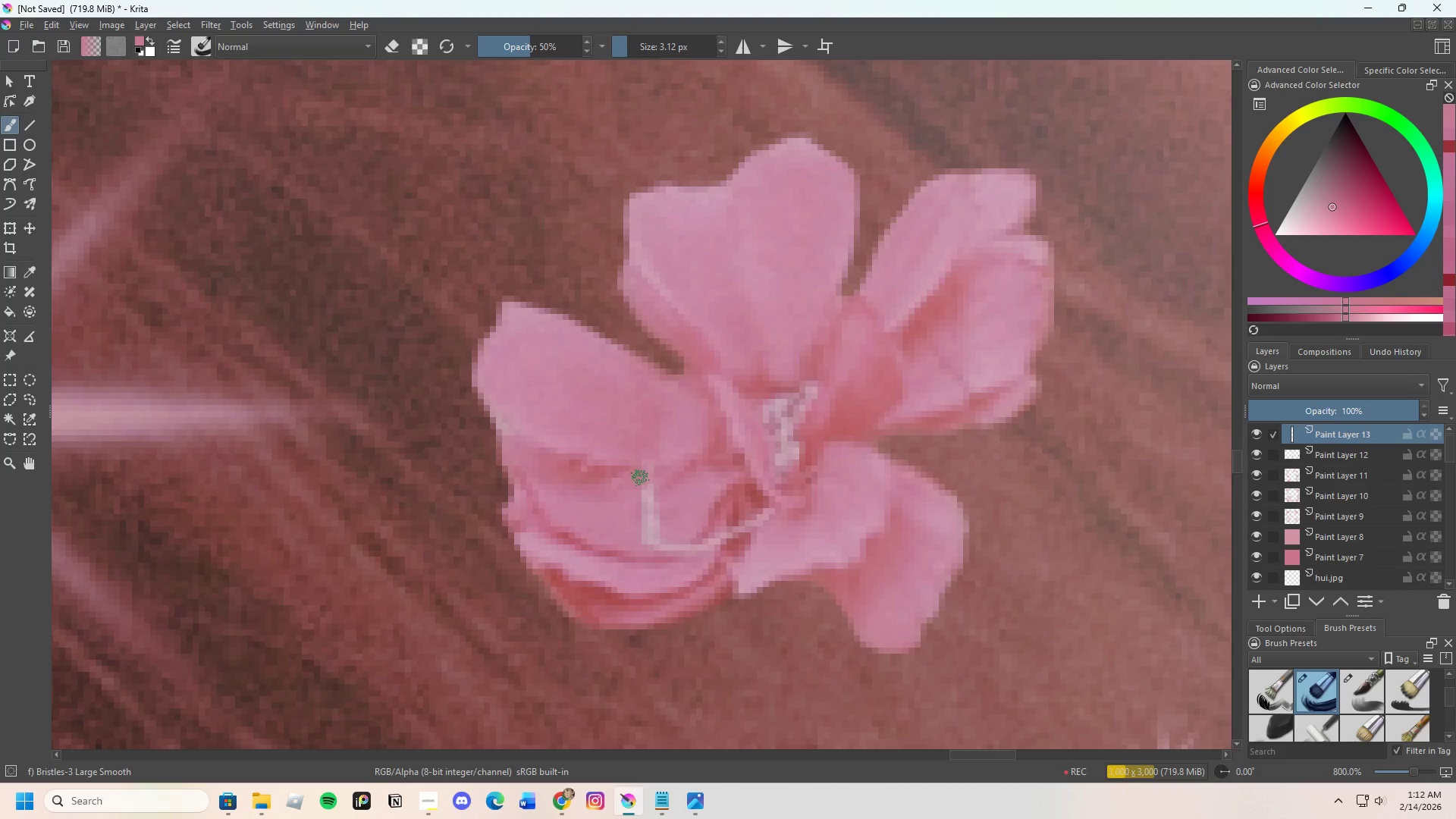 
left_click_drag(start_coordinate=[638, 479], to_coordinate=[659, 472])
 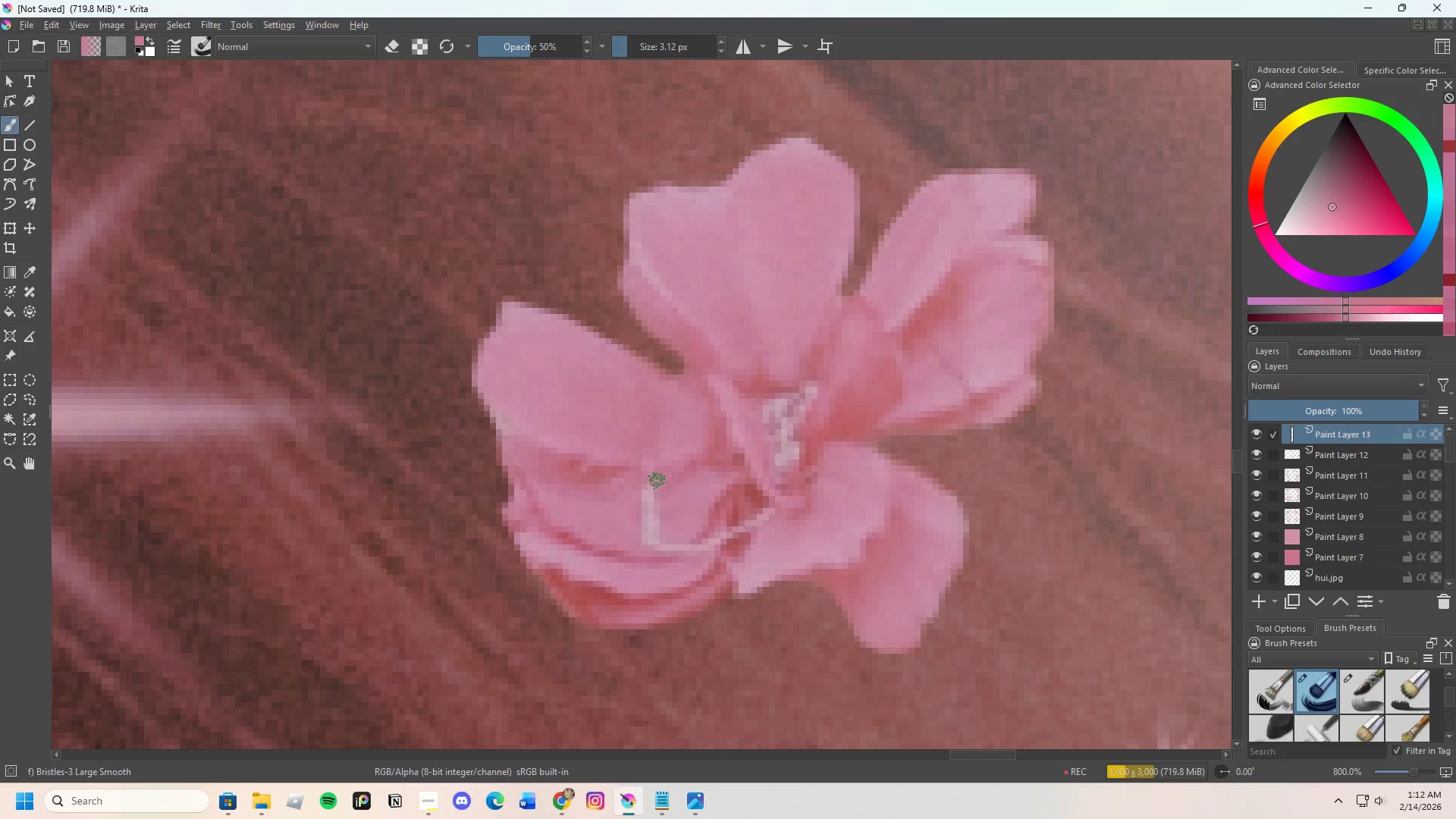 
hold_key(key=ControlLeft, duration=0.53)
left_click([630, 504])
 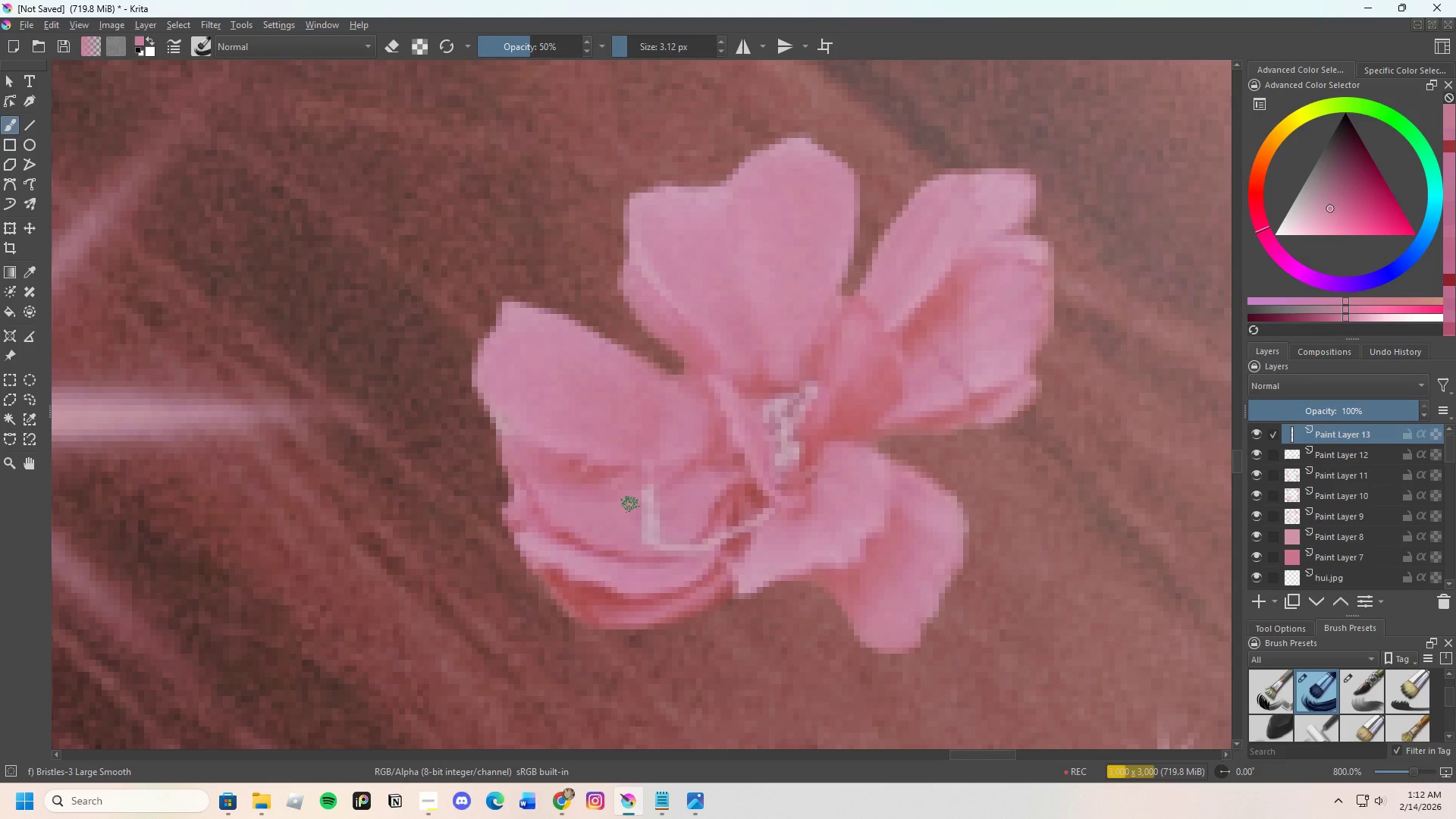 
left_click_drag(start_coordinate=[630, 504], to_coordinate=[664, 494])
 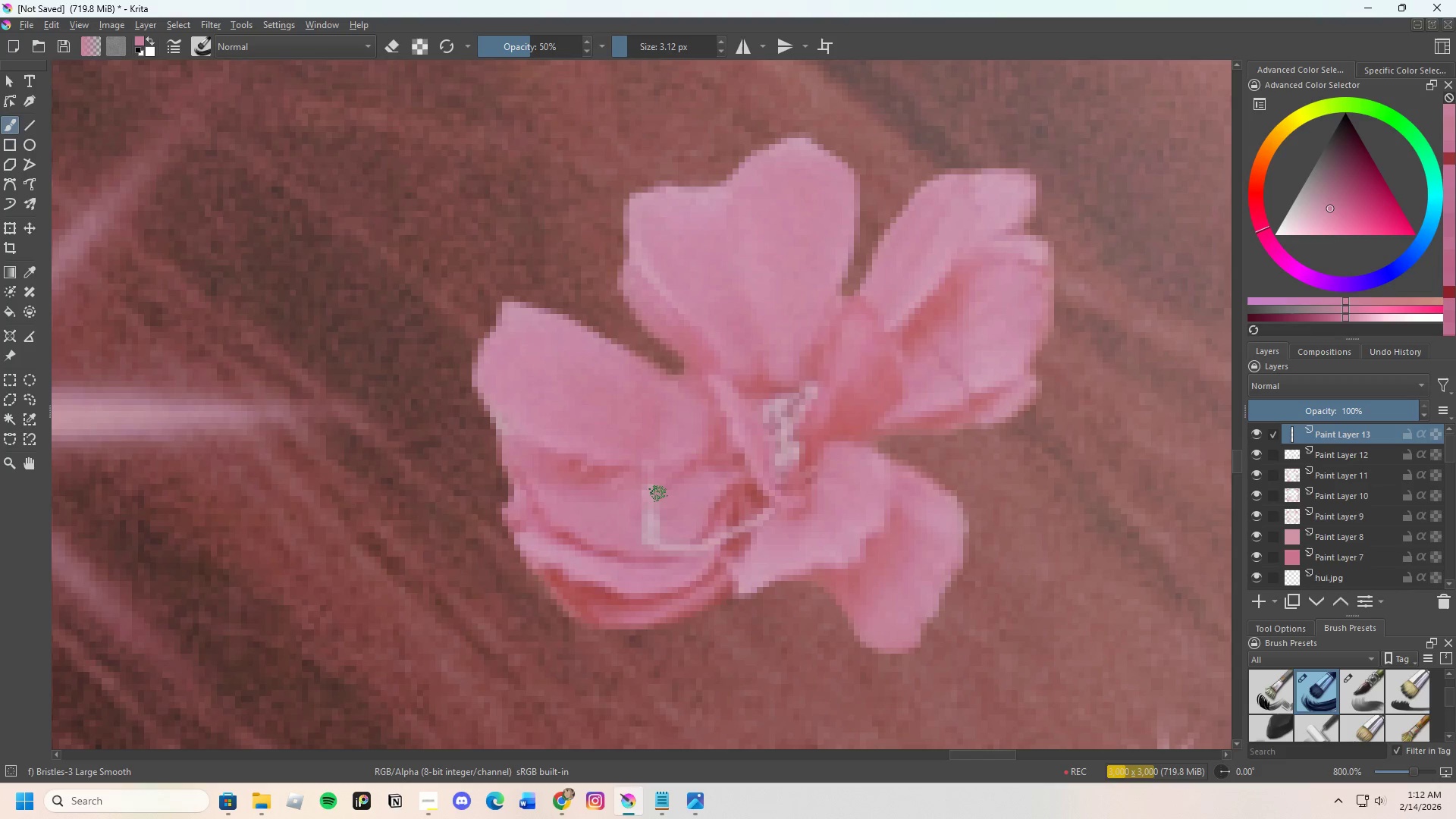 
left_click_drag(start_coordinate=[647, 498], to_coordinate=[661, 491])
 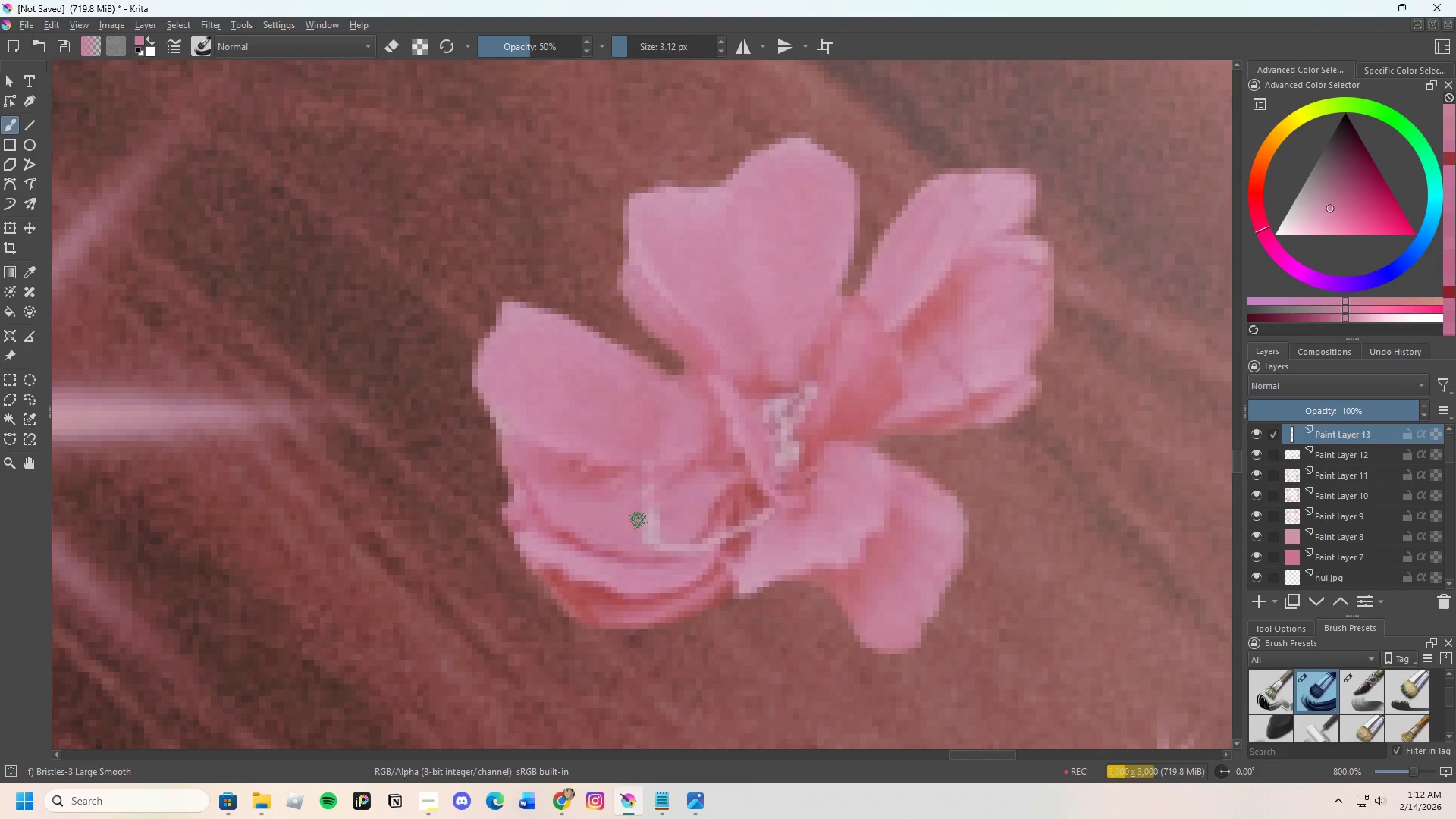 
key(Control+ControlLeft)
 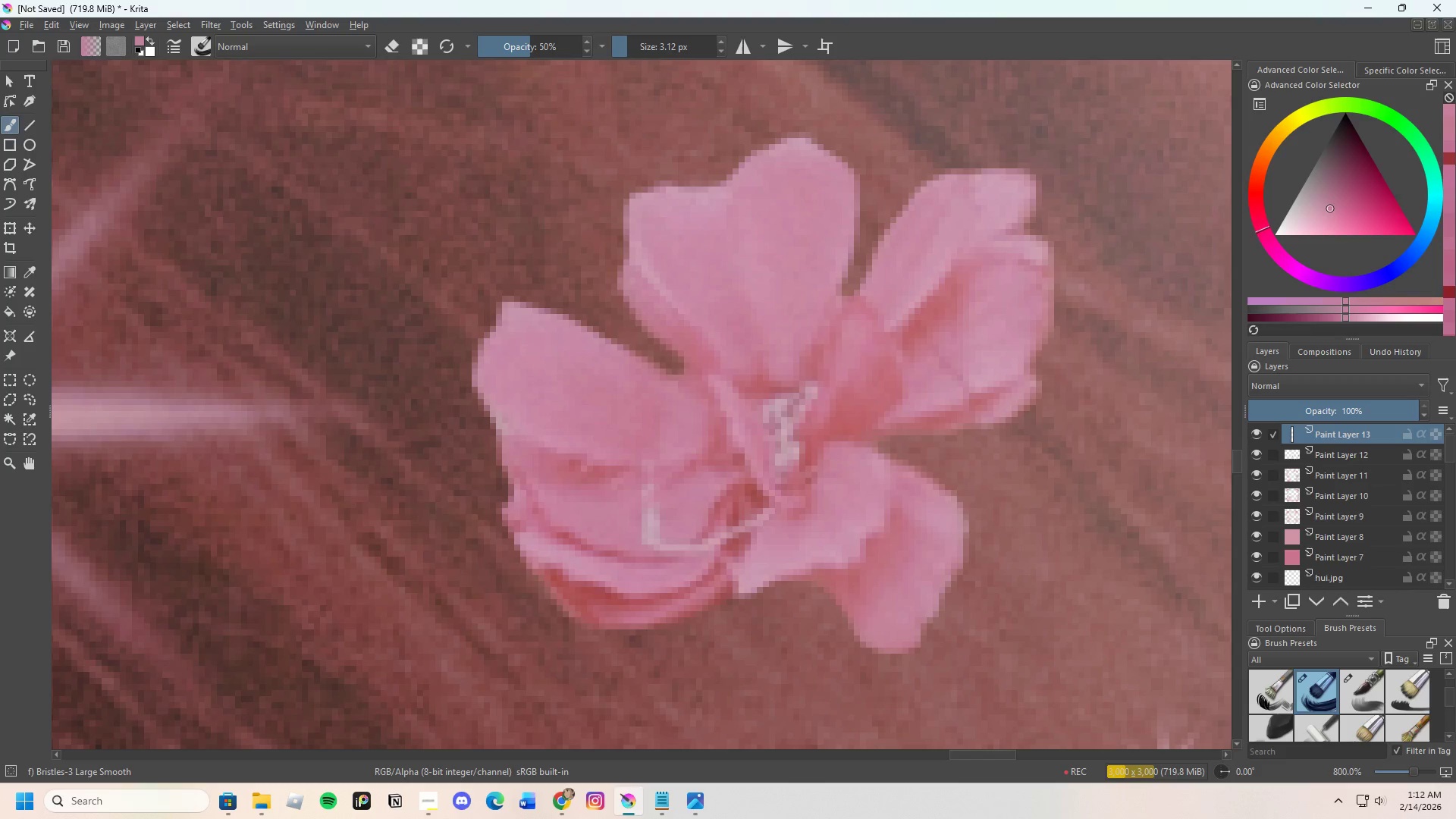 
left_click([637, 522])
 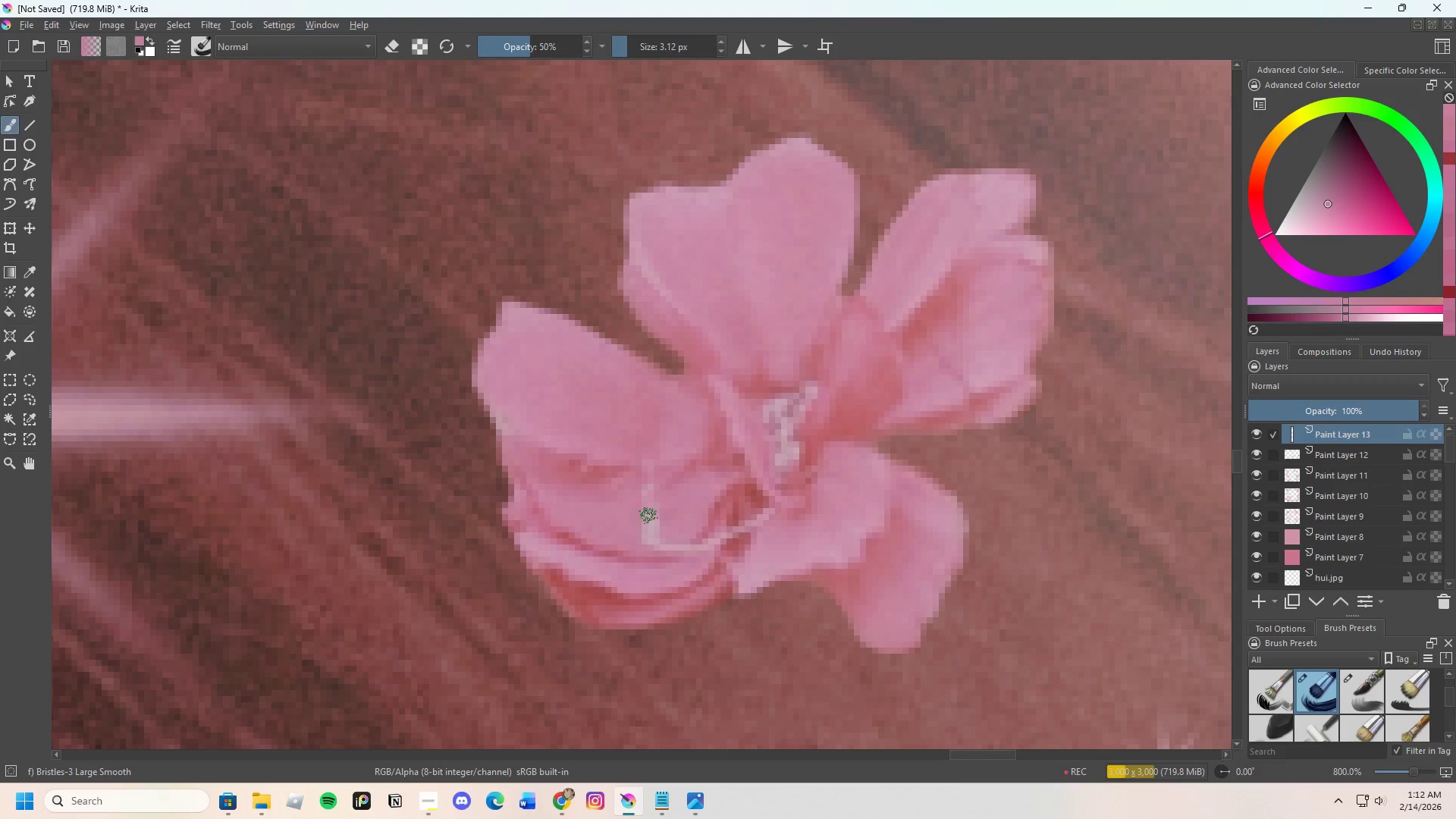 
left_click_drag(start_coordinate=[656, 509], to_coordinate=[654, 526])
 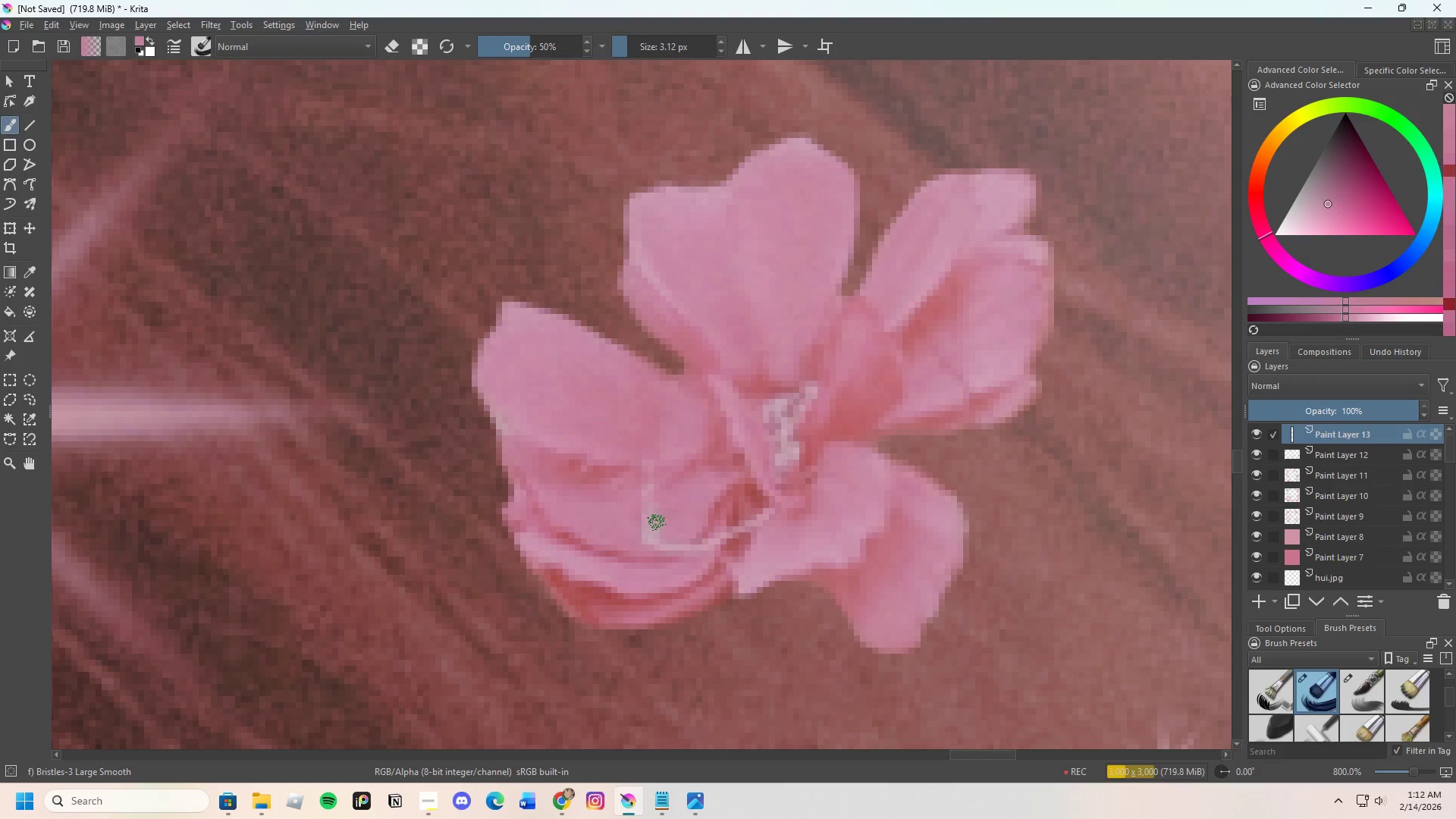 
left_click_drag(start_coordinate=[656, 525], to_coordinate=[651, 526])
 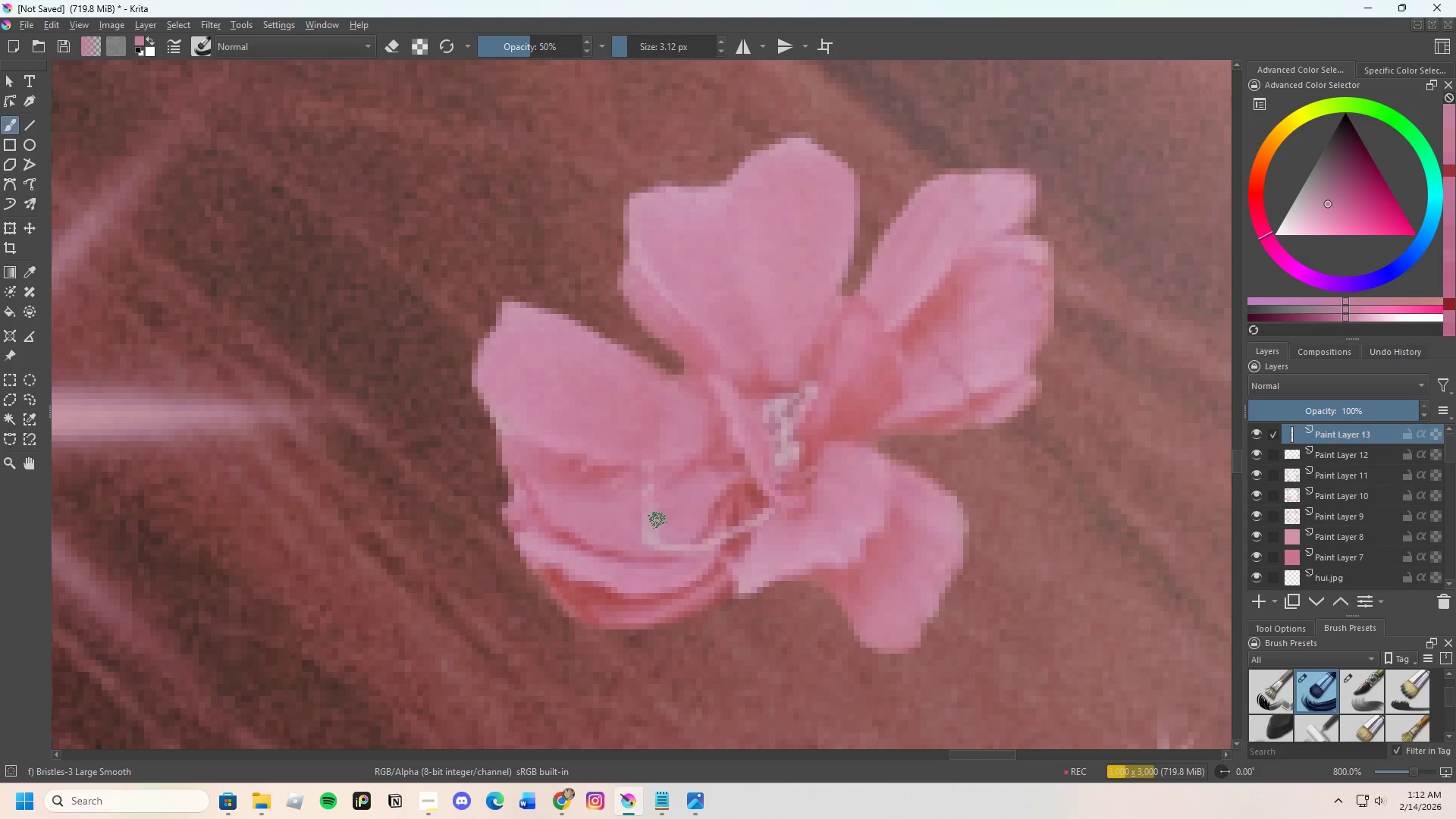 
left_click_drag(start_coordinate=[657, 520], to_coordinate=[647, 525])
 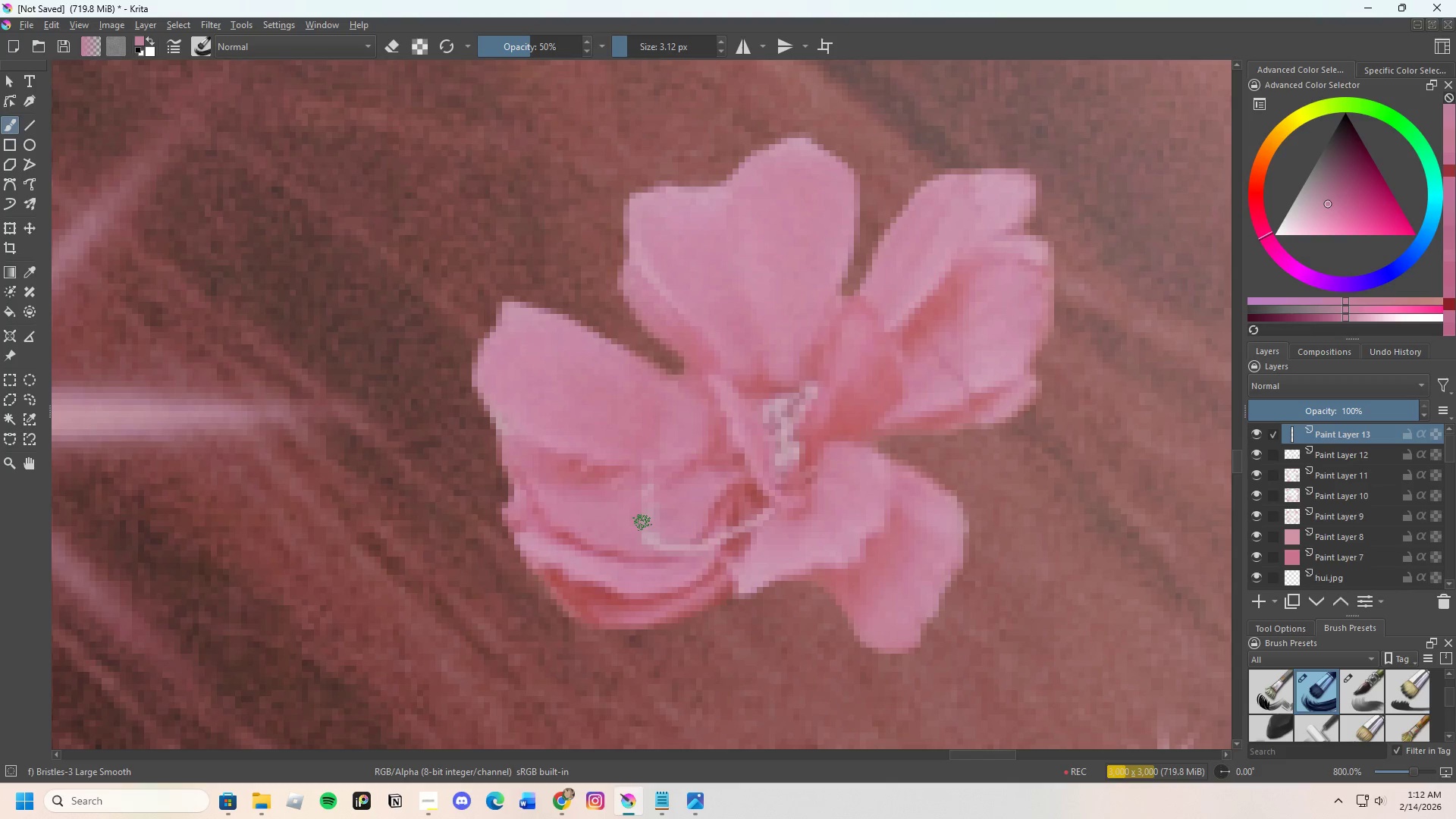 
left_click_drag(start_coordinate=[642, 522], to_coordinate=[648, 520])
 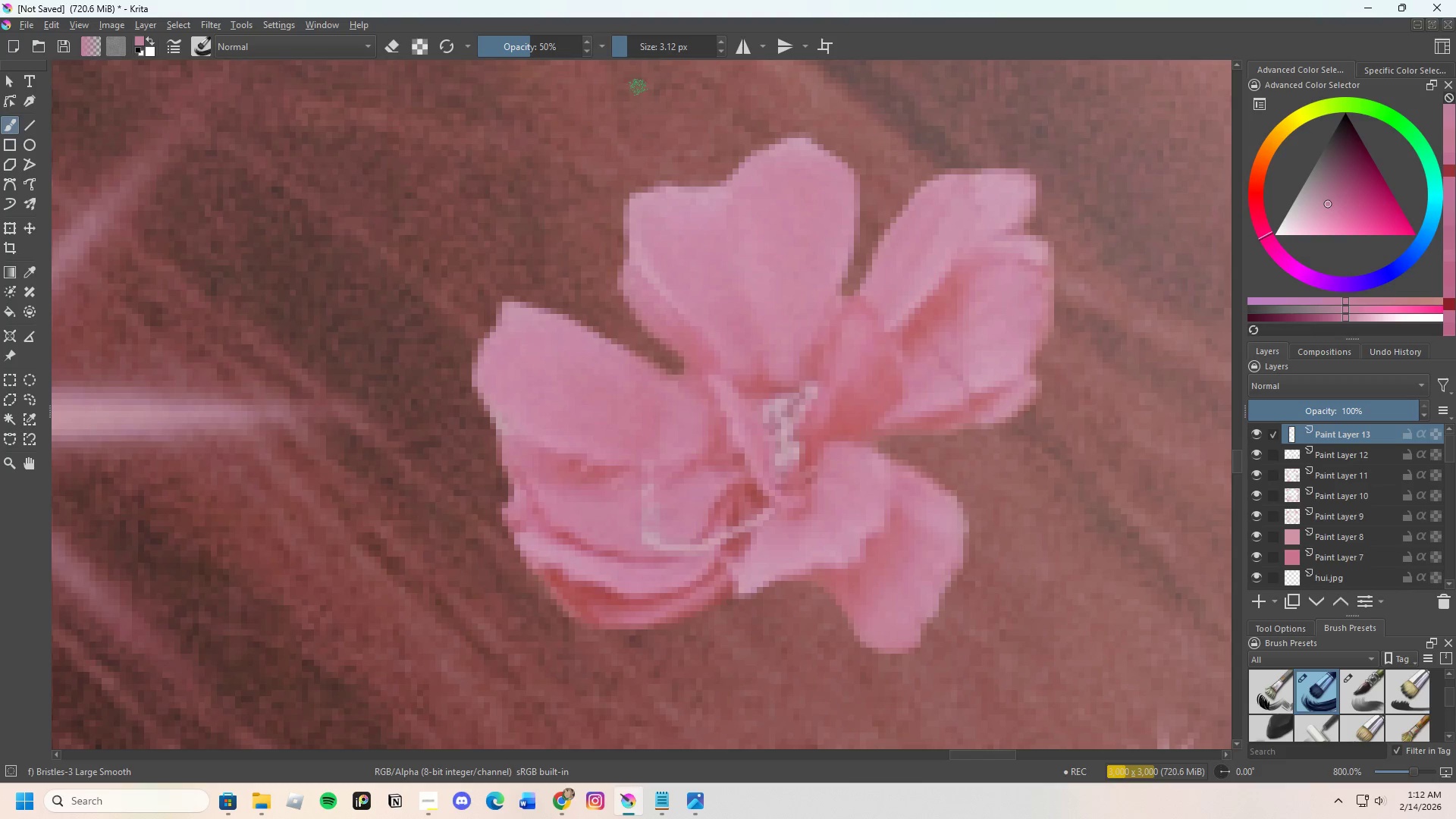 
left_click_drag(start_coordinate=[620, 42], to_coordinate=[623, 41])
 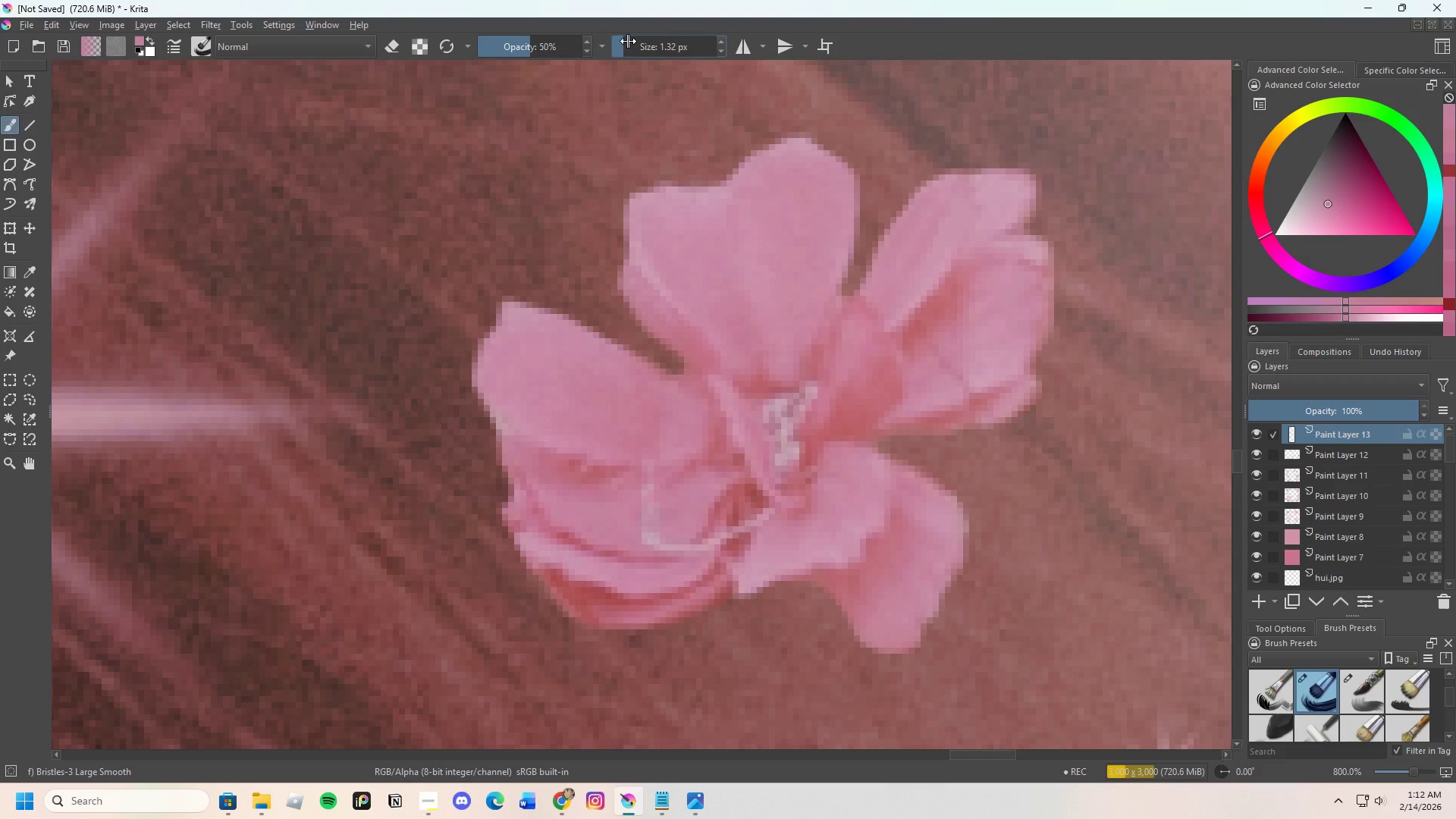 
left_click_drag(start_coordinate=[628, 41], to_coordinate=[633, 39])
 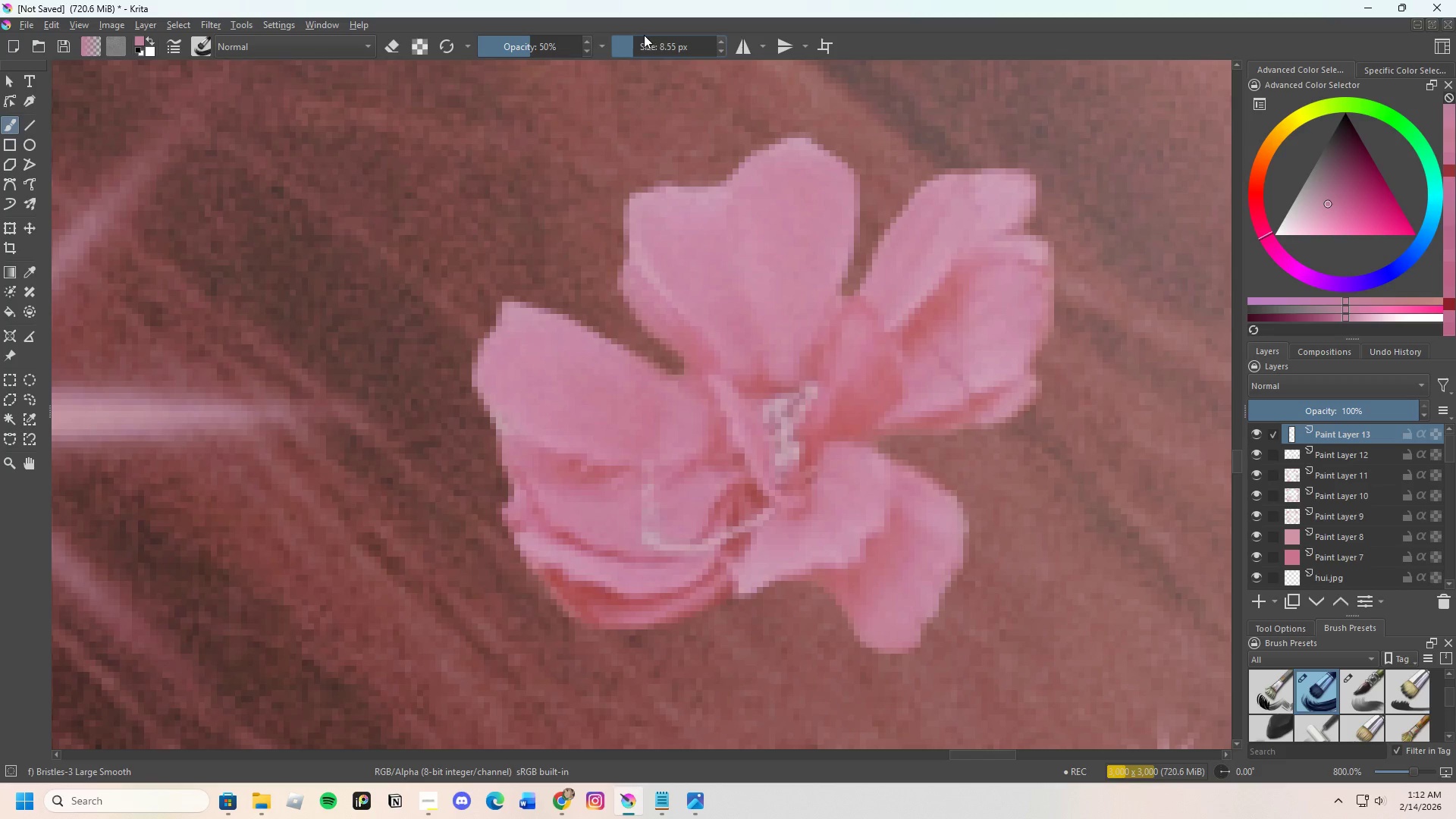 
left_click_drag(start_coordinate=[631, 41], to_coordinate=[626, 49])
 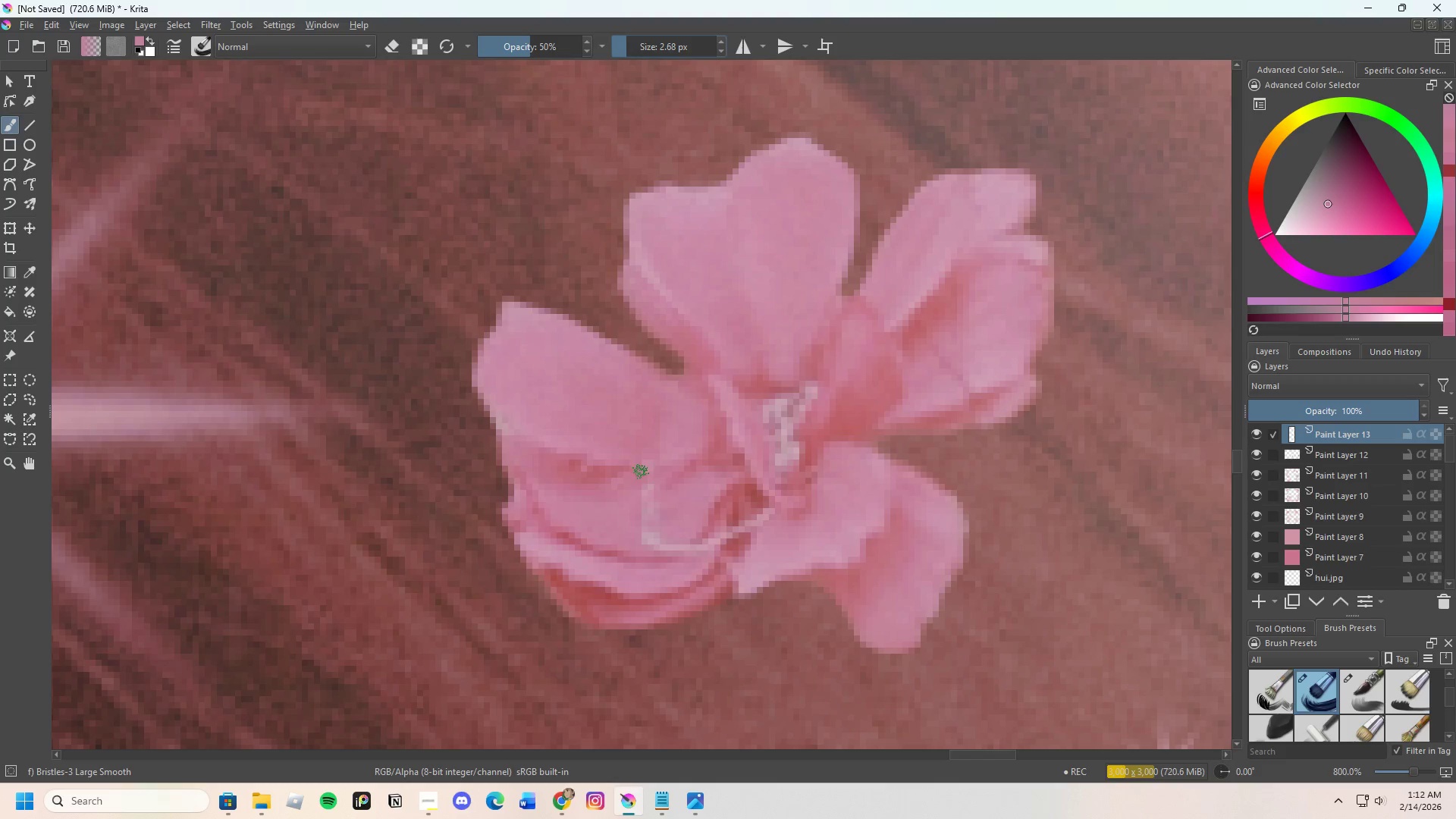 
hold_key(key=ControlLeft, duration=0.56)
 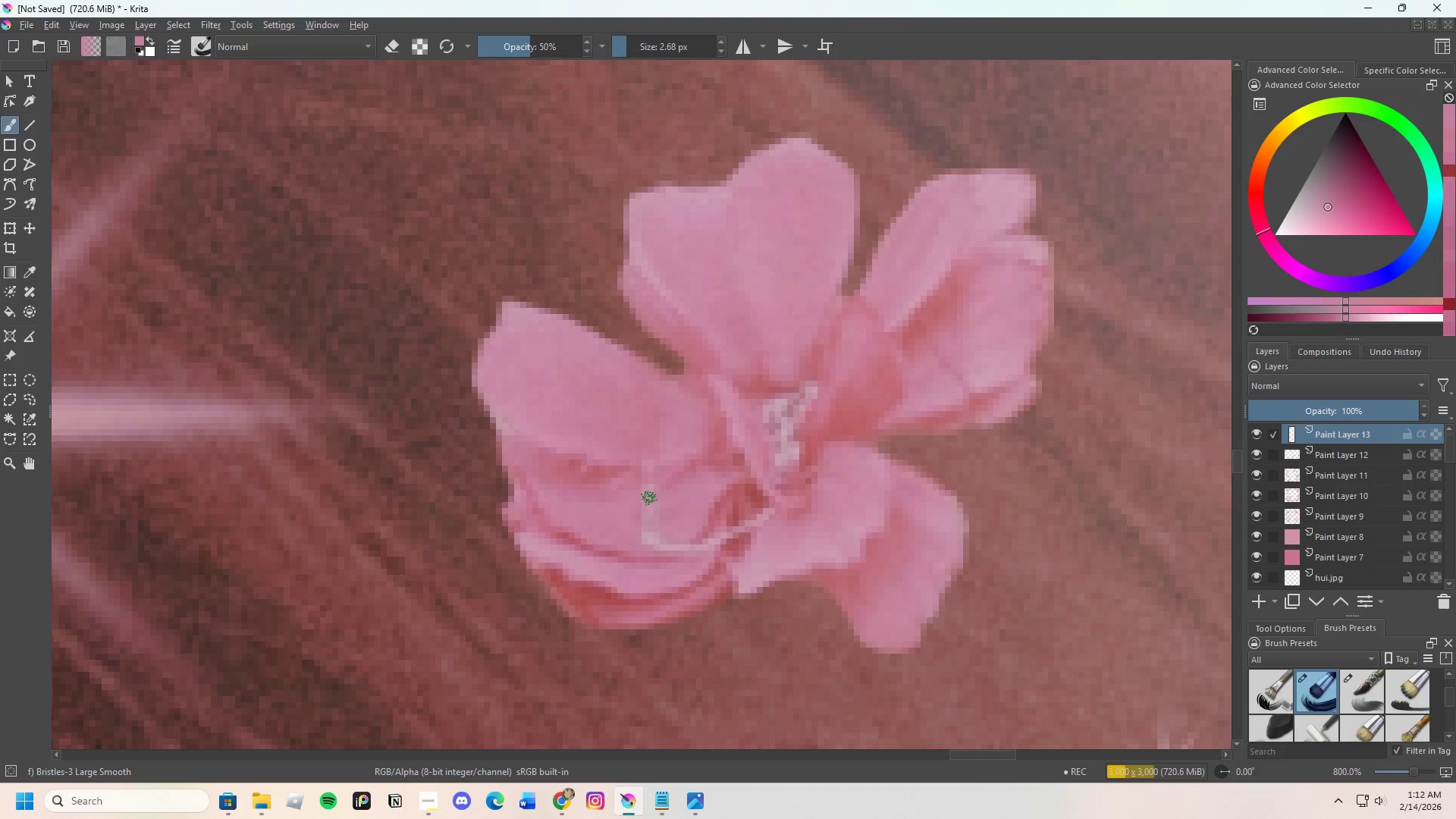 
left_click_drag(start_coordinate=[649, 498], to_coordinate=[649, 516])
 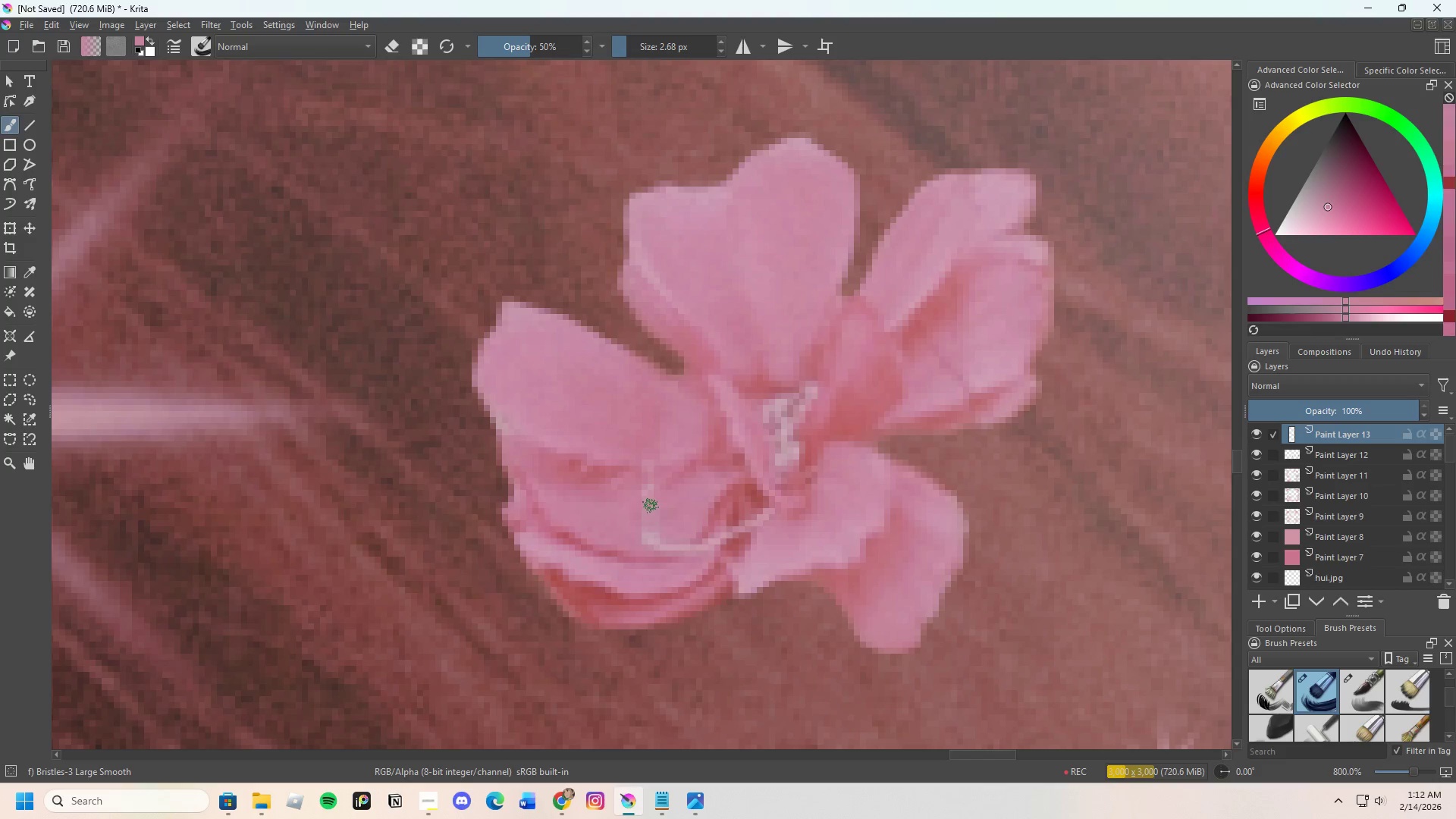 
left_click_drag(start_coordinate=[651, 506], to_coordinate=[655, 510])
 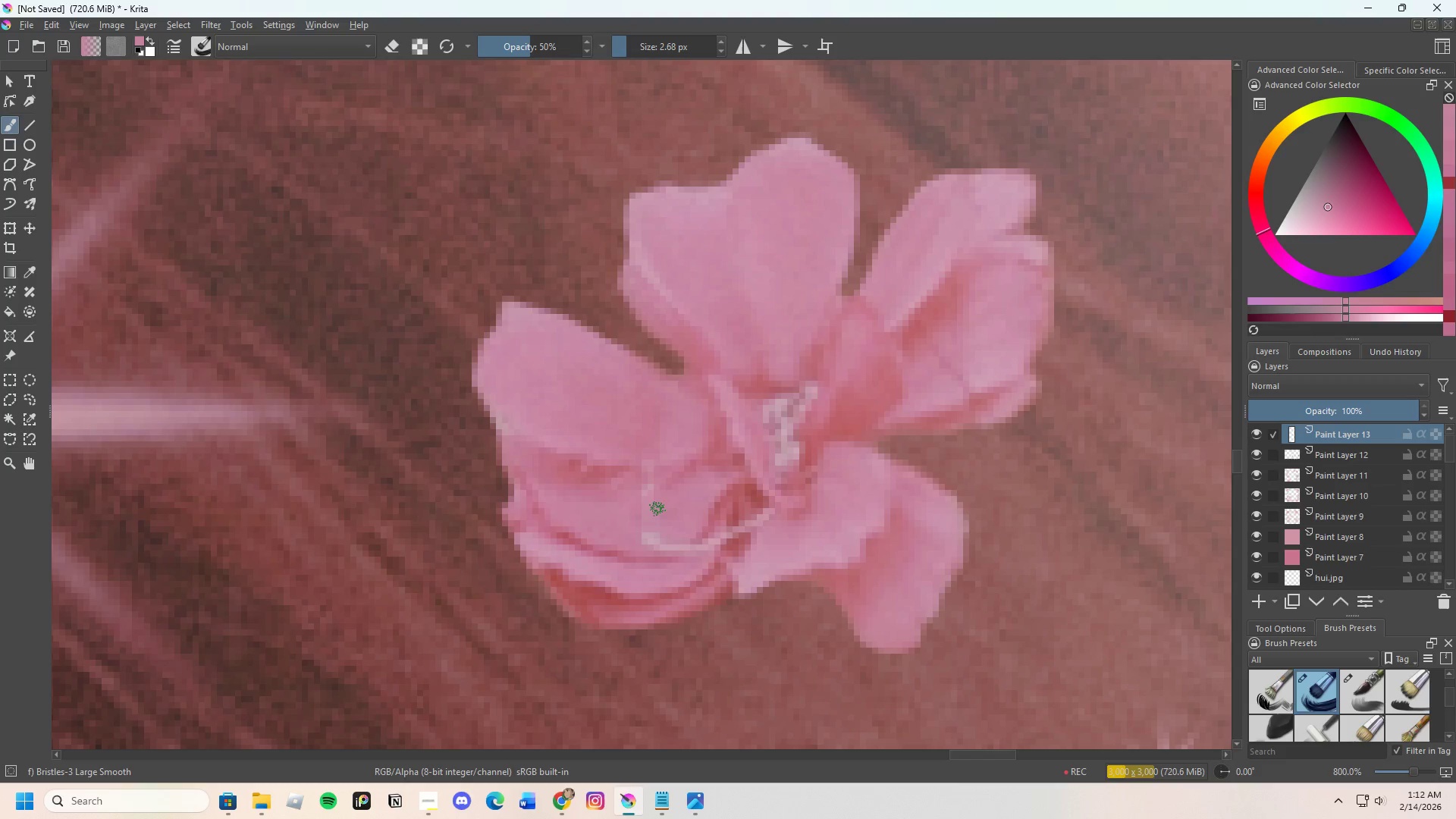 
left_click_drag(start_coordinate=[657, 509], to_coordinate=[654, 514])
 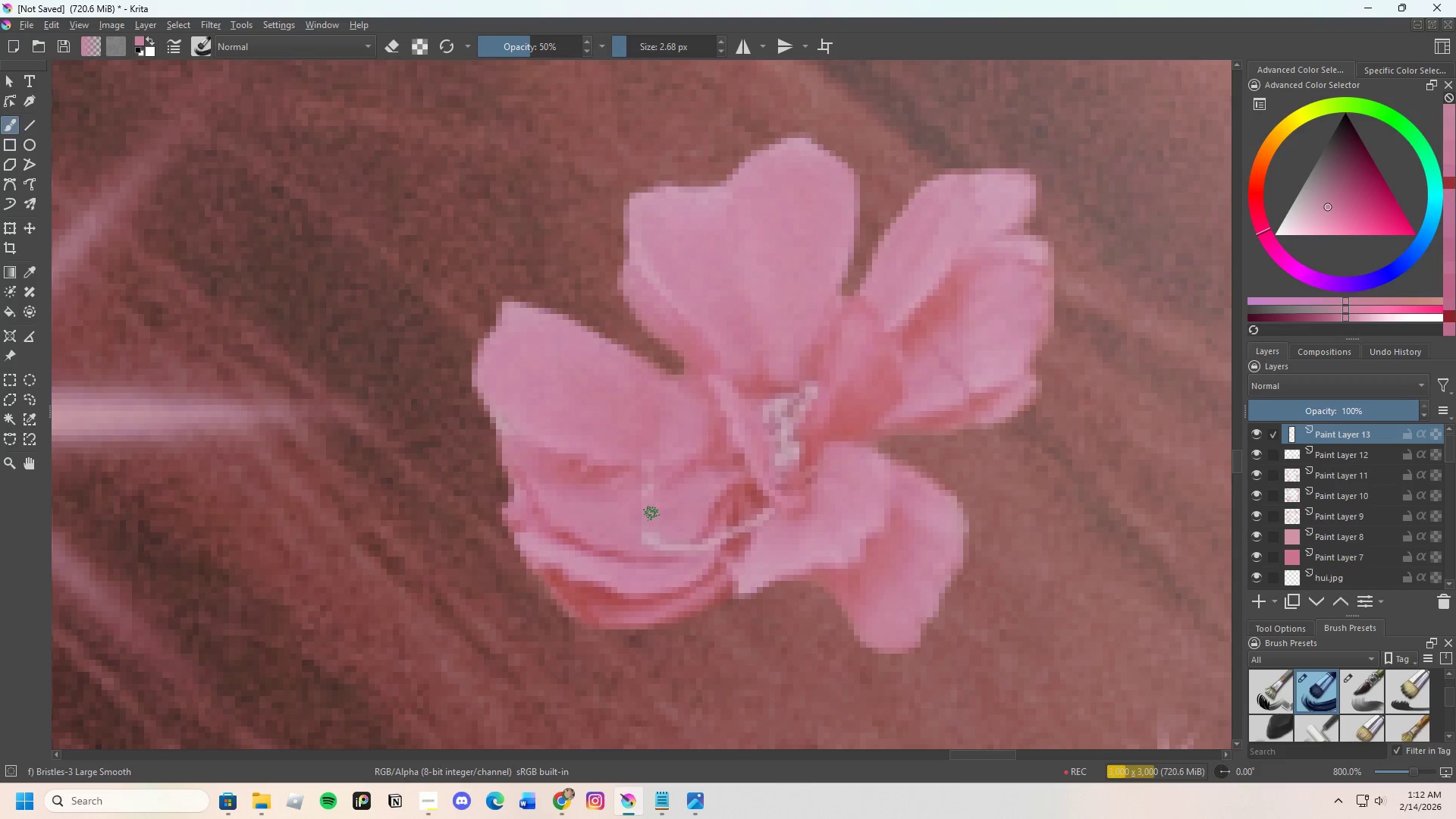 
left_click_drag(start_coordinate=[645, 521], to_coordinate=[664, 538])
 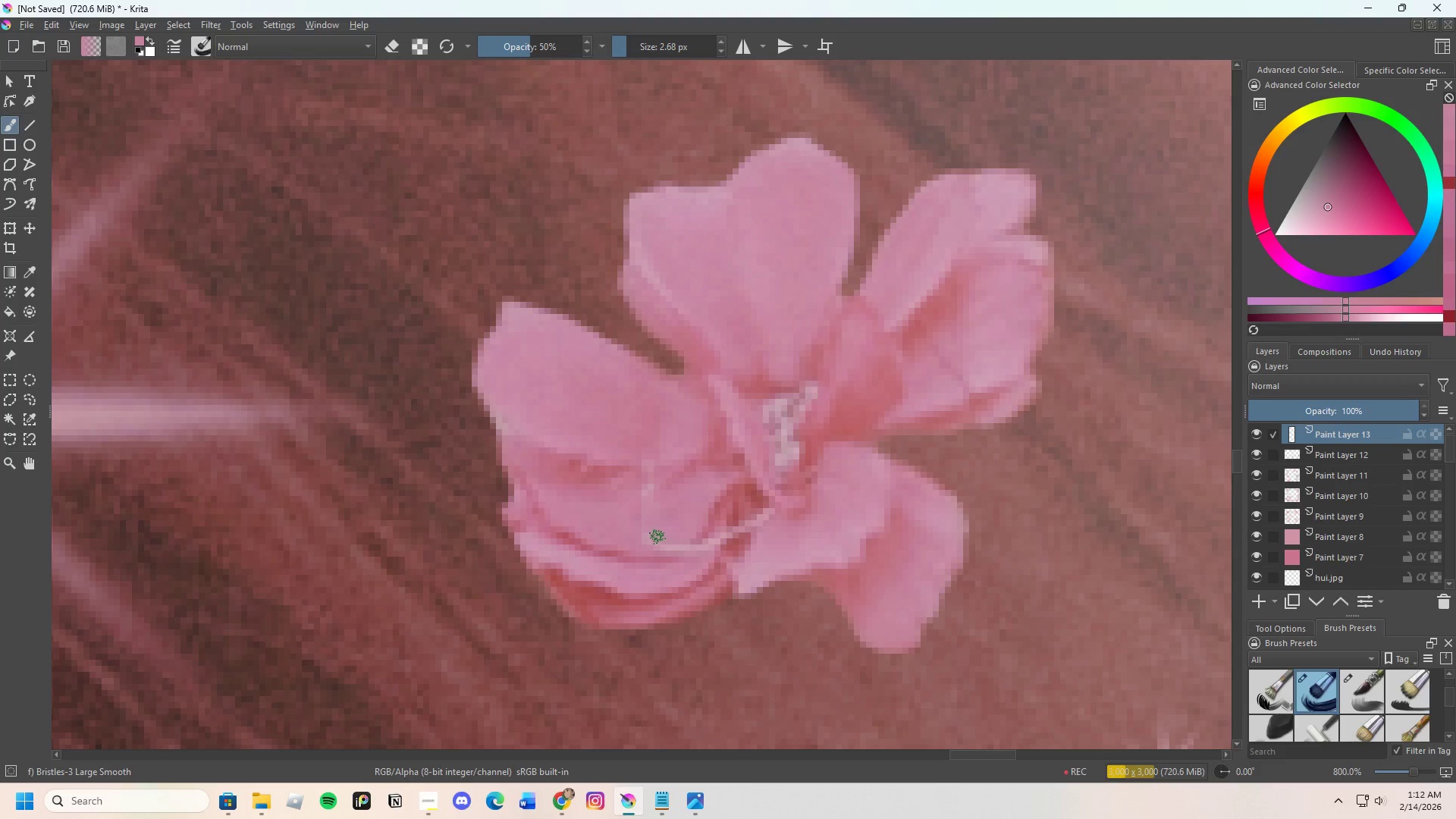 
left_click_drag(start_coordinate=[656, 537], to_coordinate=[667, 544])
 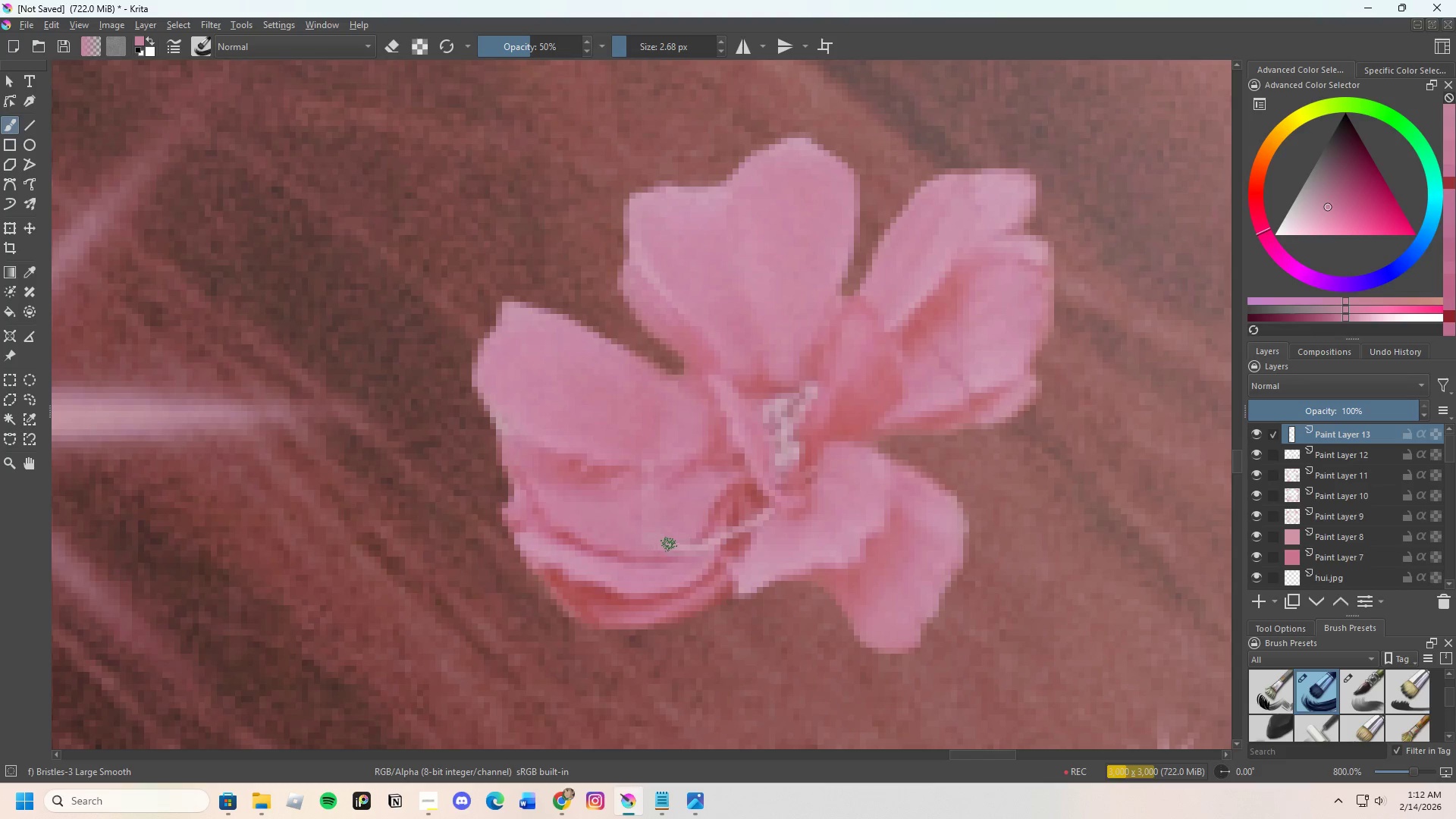 
key(Control+ControlLeft)
 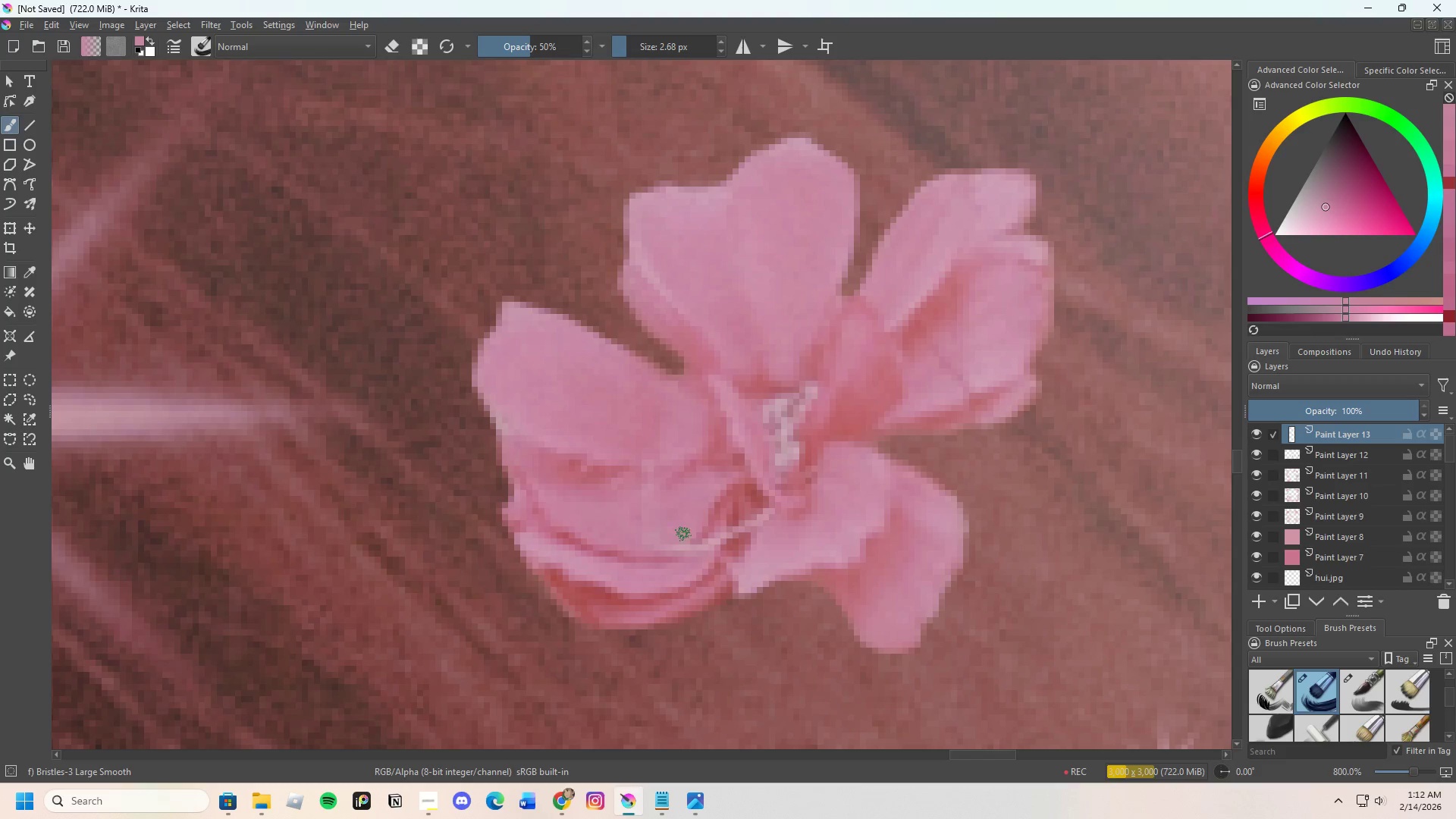 
left_click_drag(start_coordinate=[683, 536], to_coordinate=[670, 542])
 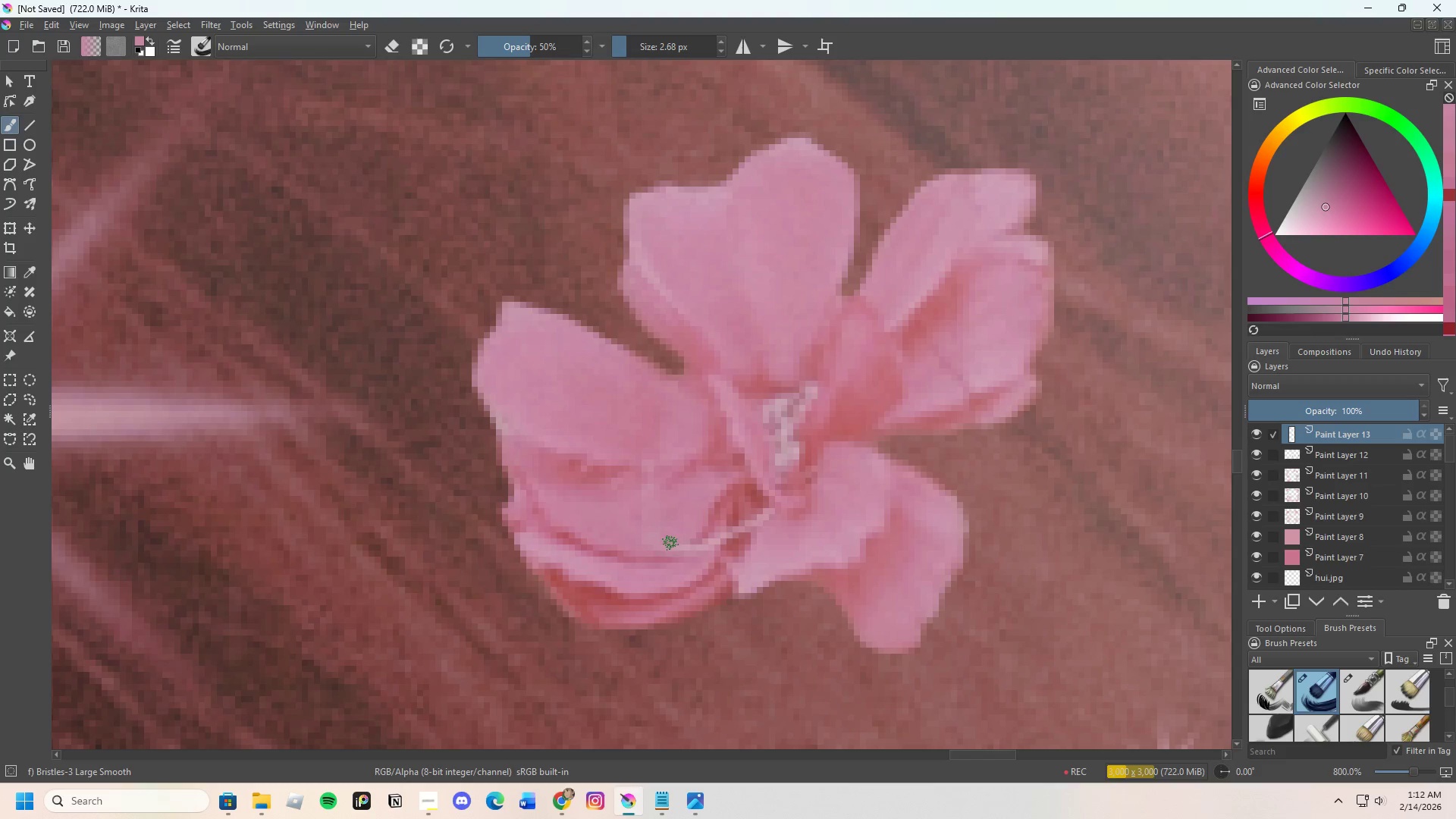 
left_click_drag(start_coordinate=[669, 544], to_coordinate=[684, 548])
 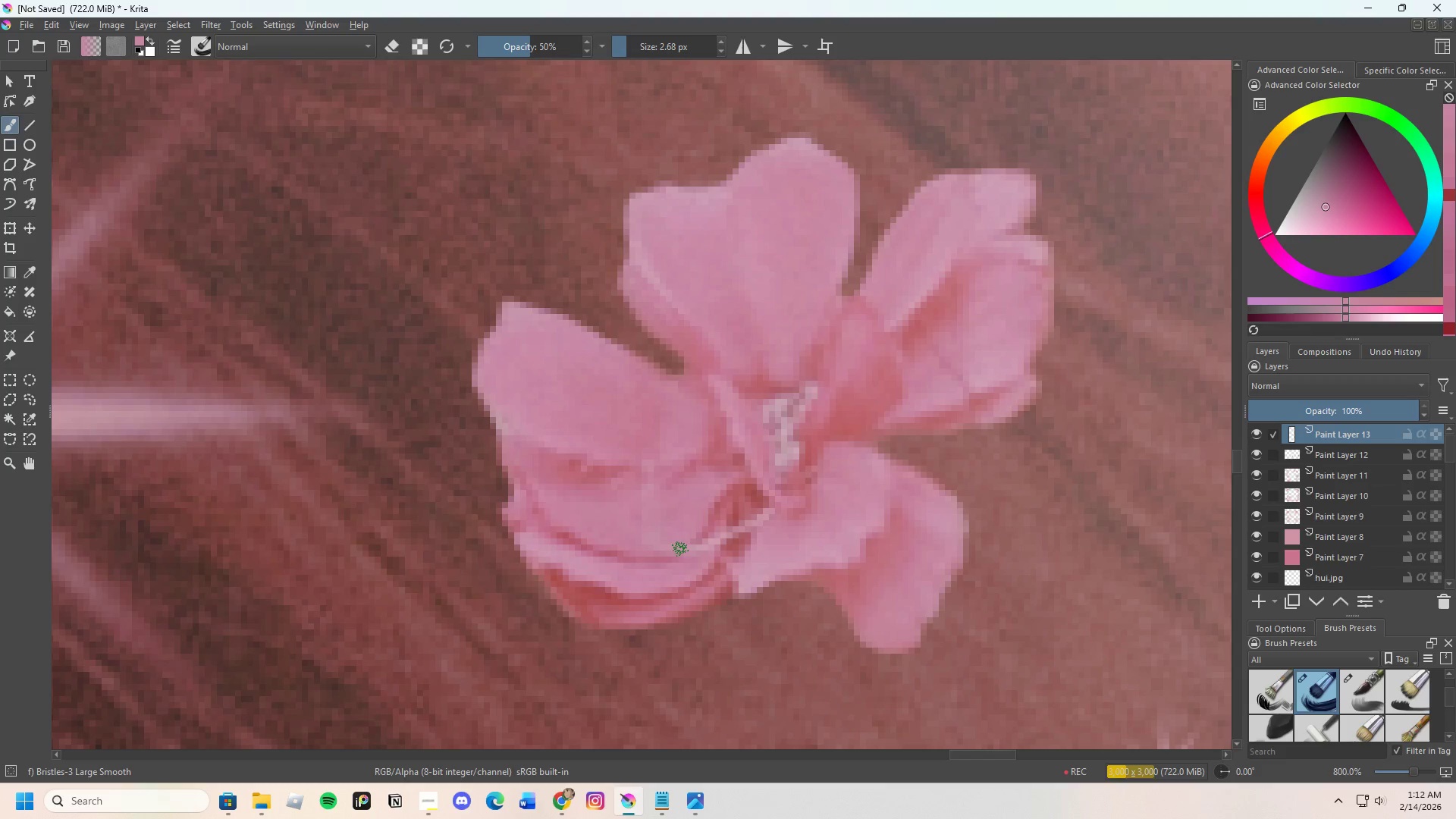 
left_click_drag(start_coordinate=[673, 551], to_coordinate=[695, 547])
 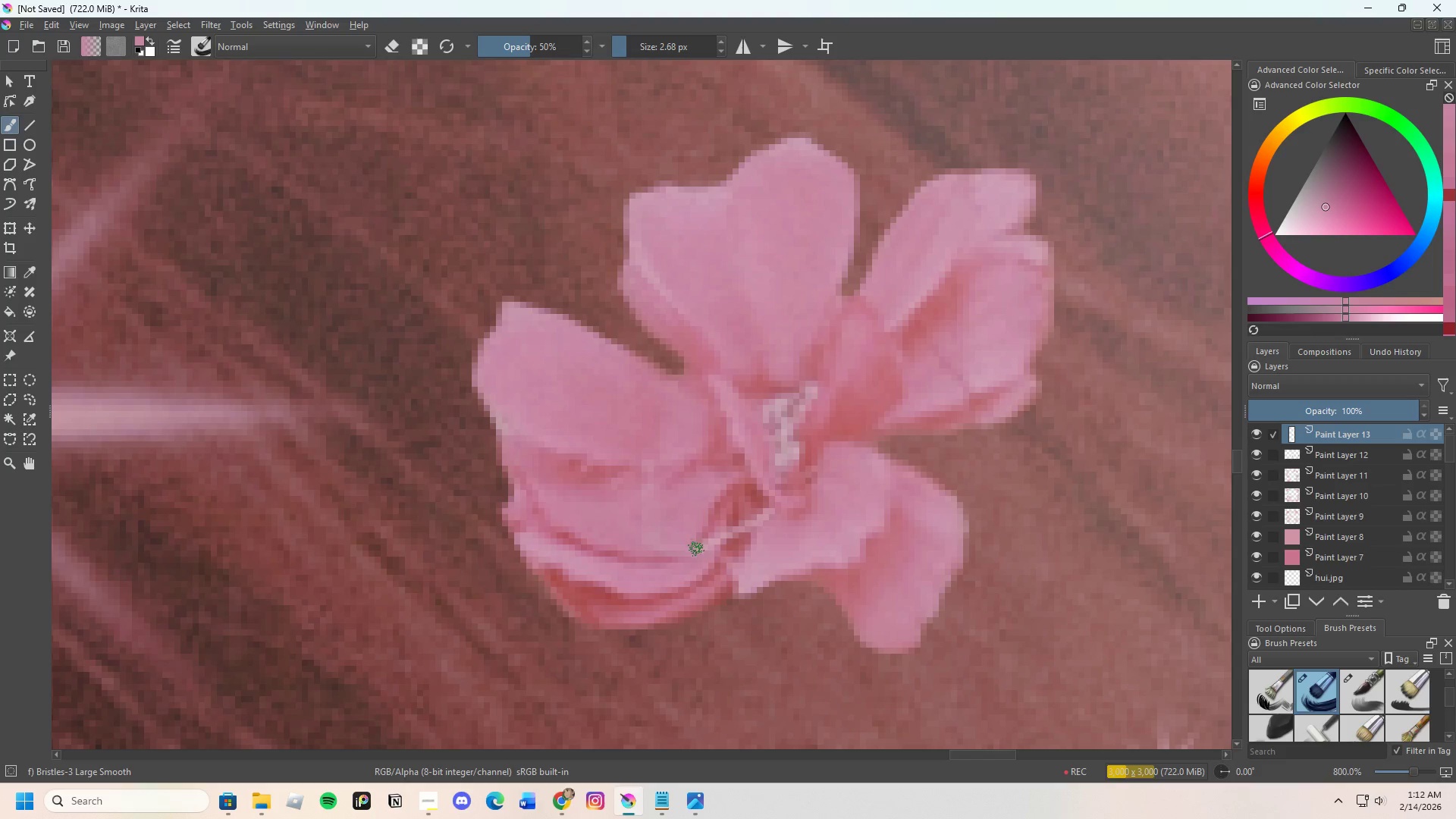 
hold_key(key=ControlLeft, duration=0.31)
 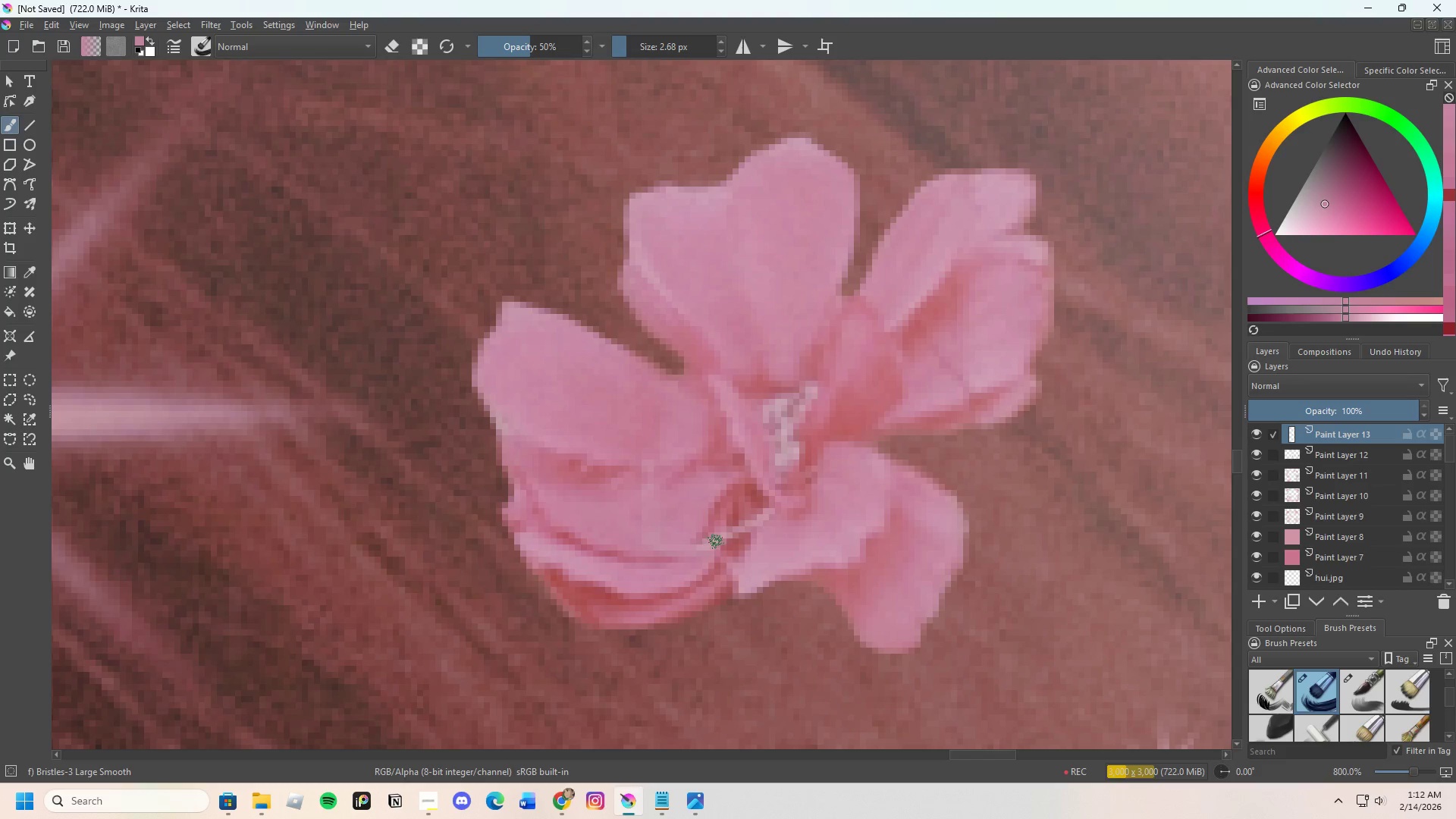 
left_click_drag(start_coordinate=[717, 540], to_coordinate=[708, 553])
 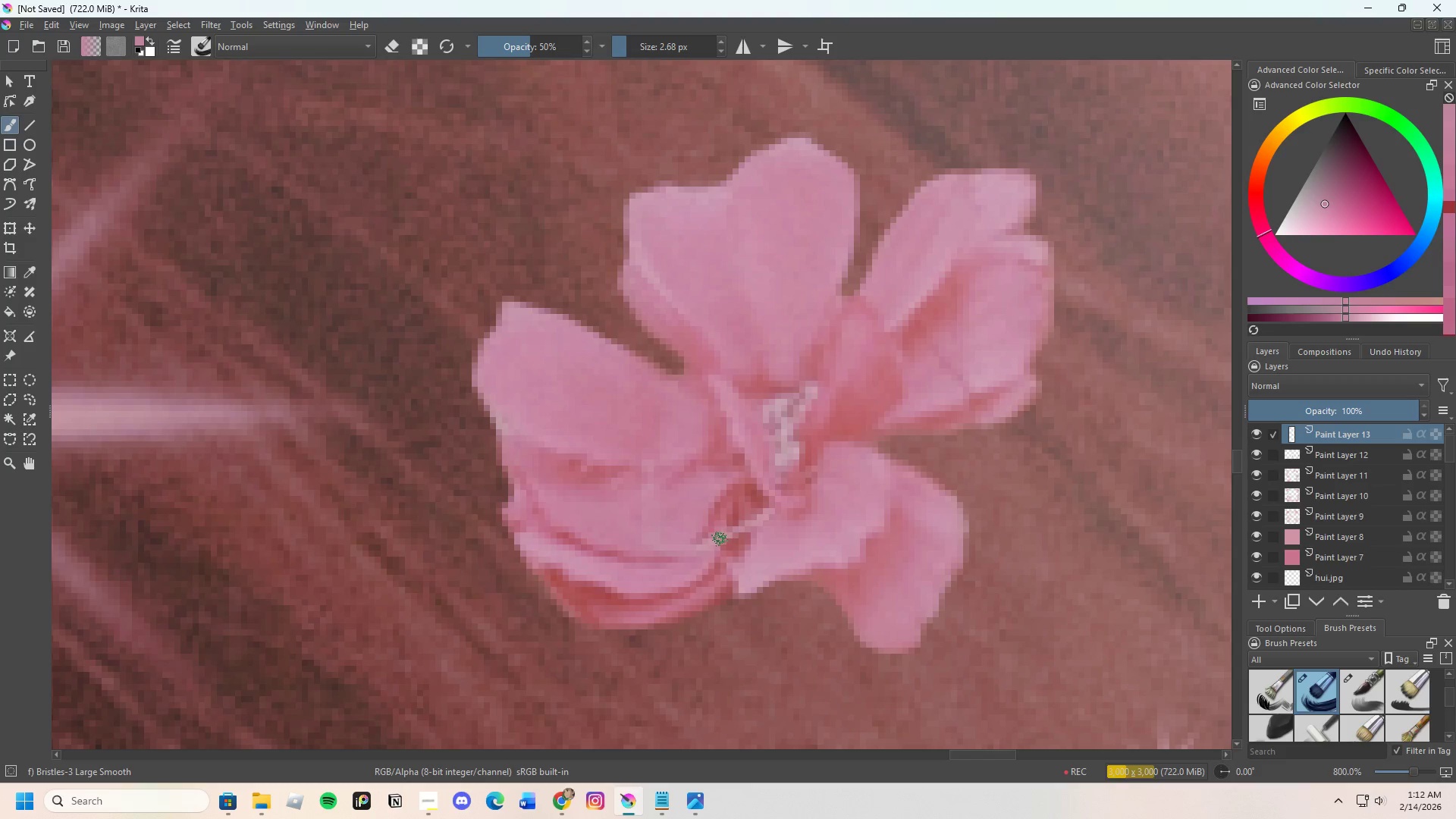 
left_click_drag(start_coordinate=[719, 540], to_coordinate=[707, 553])
 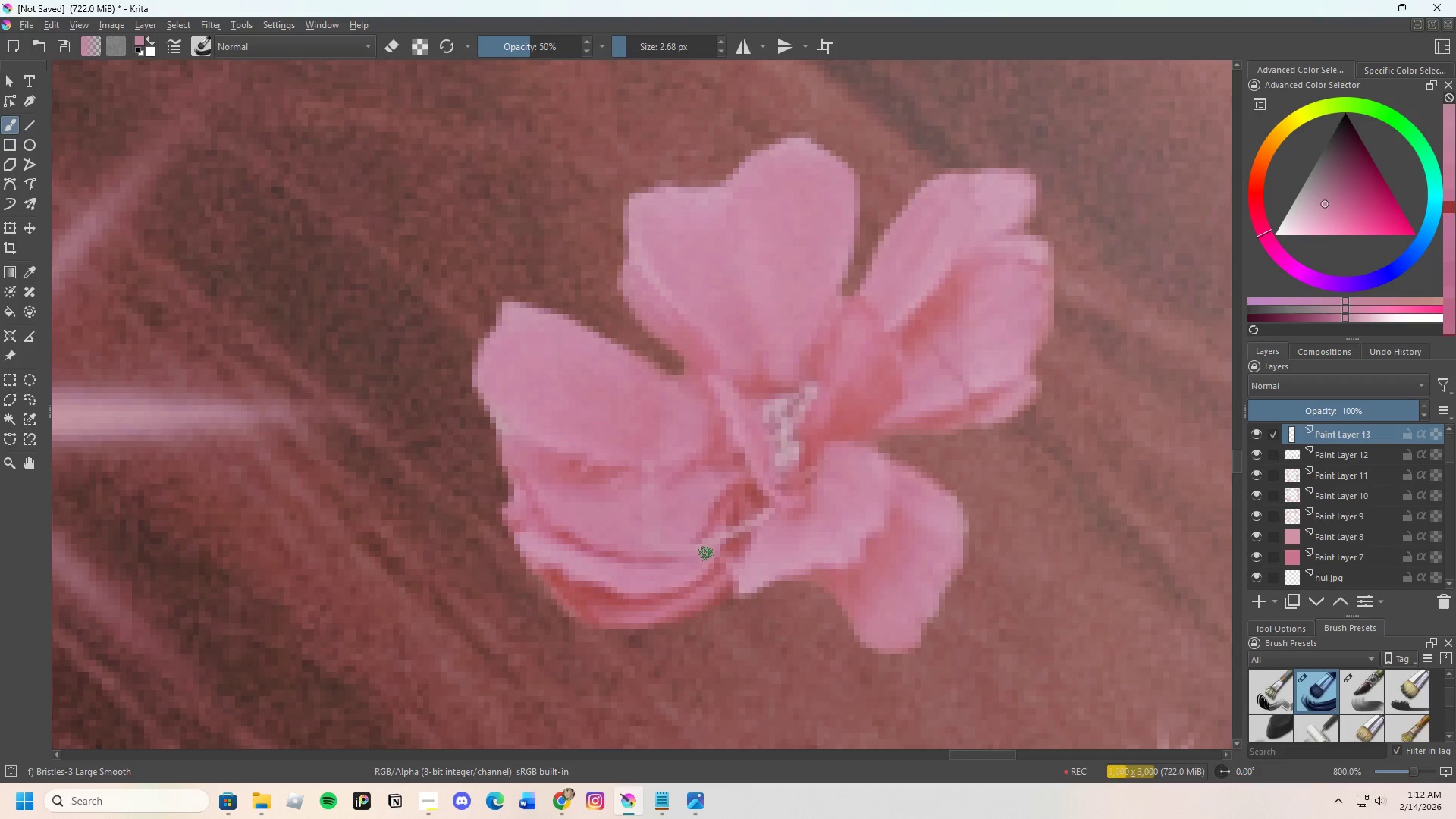 
left_click_drag(start_coordinate=[708, 552], to_coordinate=[711, 543])
 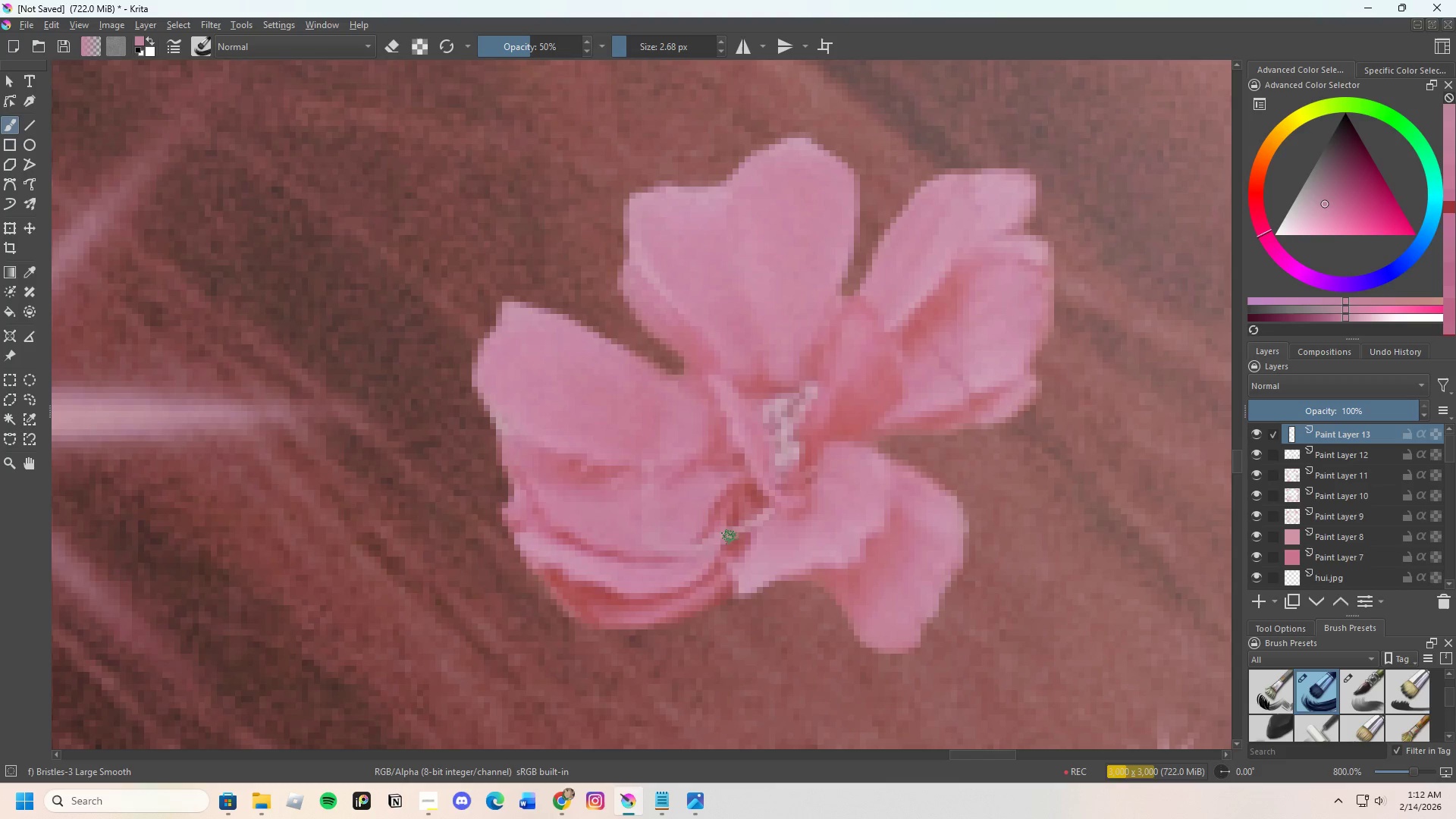 
hold_key(key=ControlLeft, duration=0.62)
left_click([731, 544])
 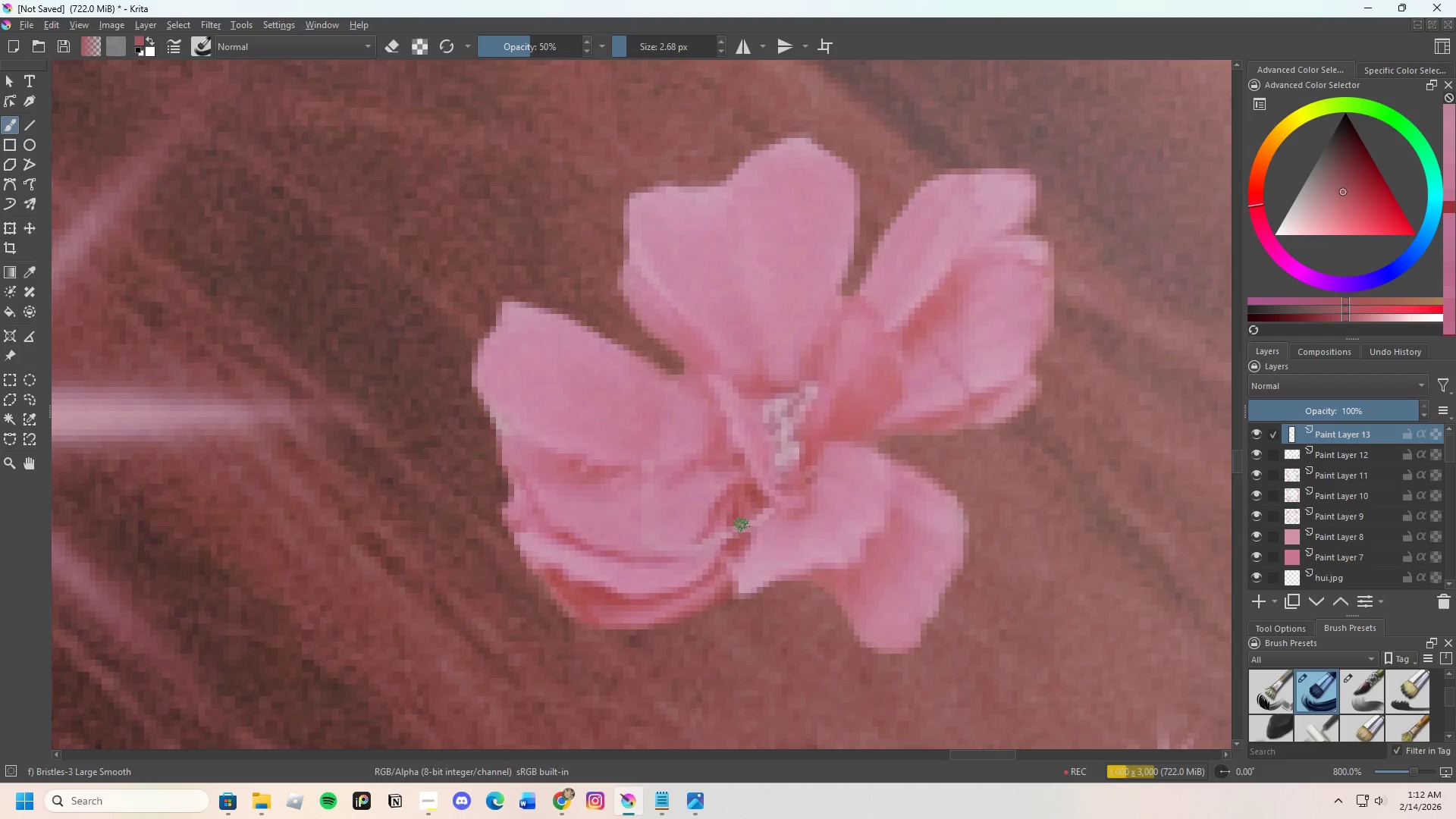 
left_click_drag(start_coordinate=[739, 525], to_coordinate=[736, 540])
 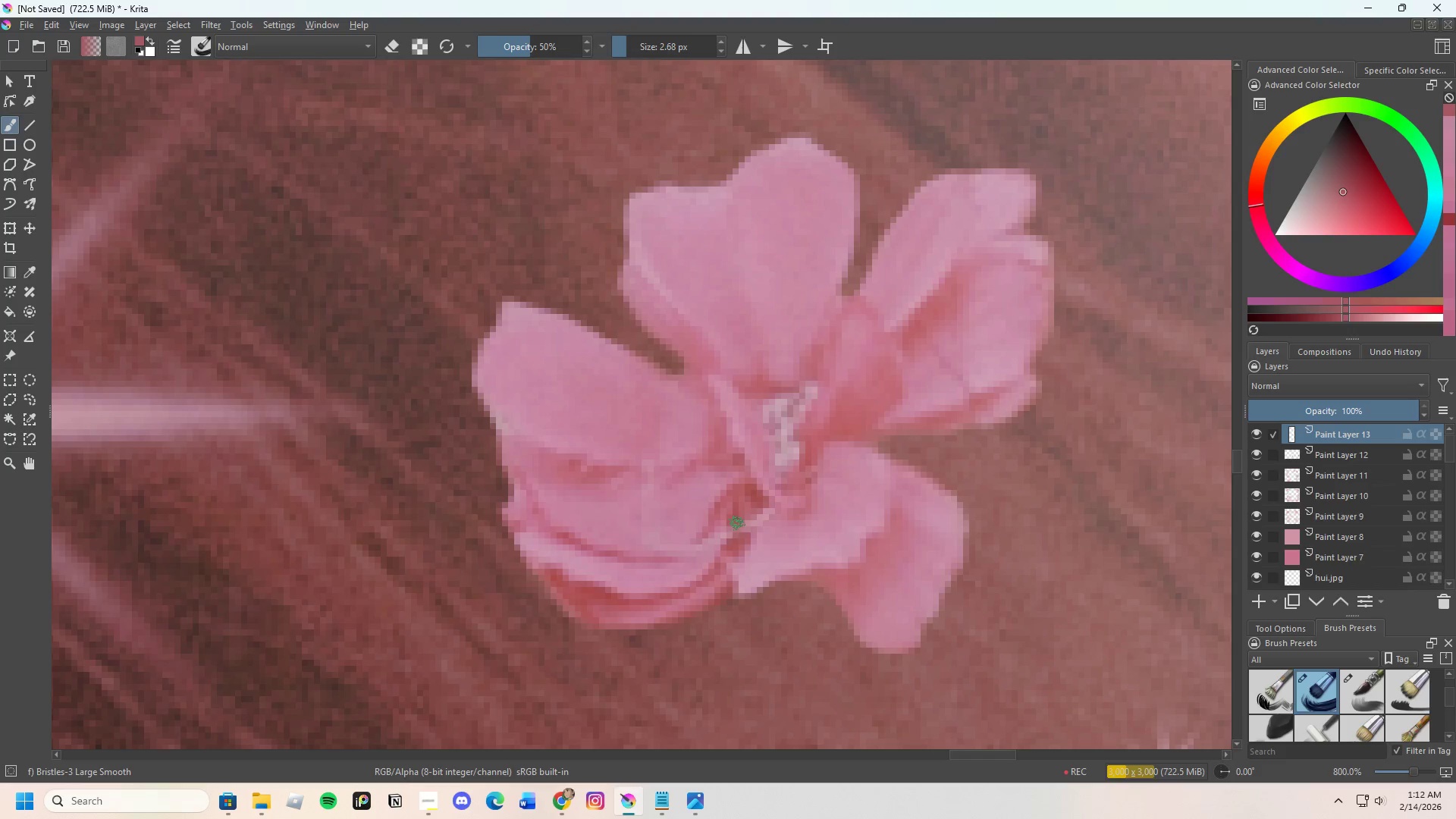 
left_click_drag(start_coordinate=[737, 523], to_coordinate=[736, 539])
 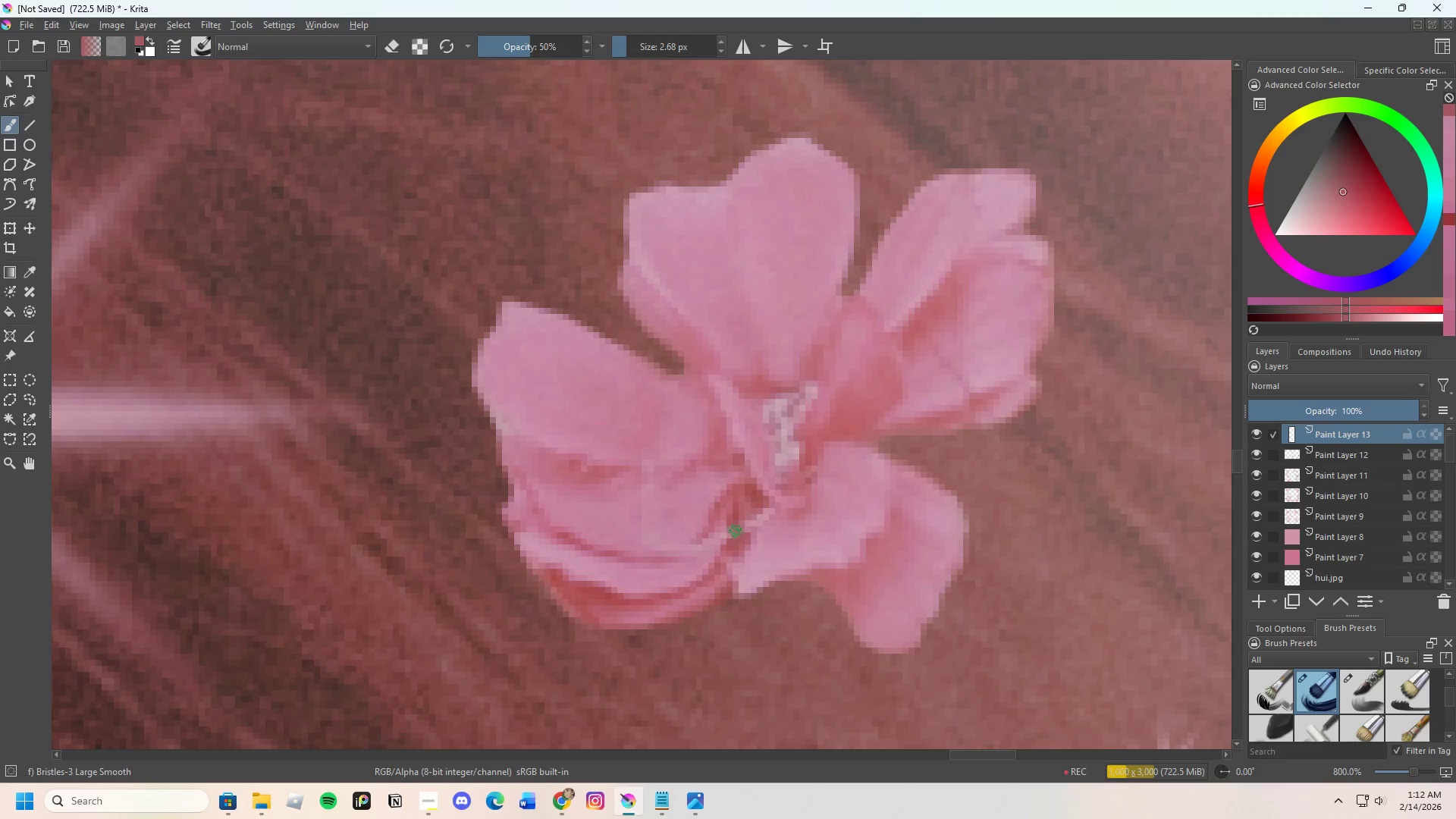 
left_click_drag(start_coordinate=[736, 532], to_coordinate=[734, 542])
 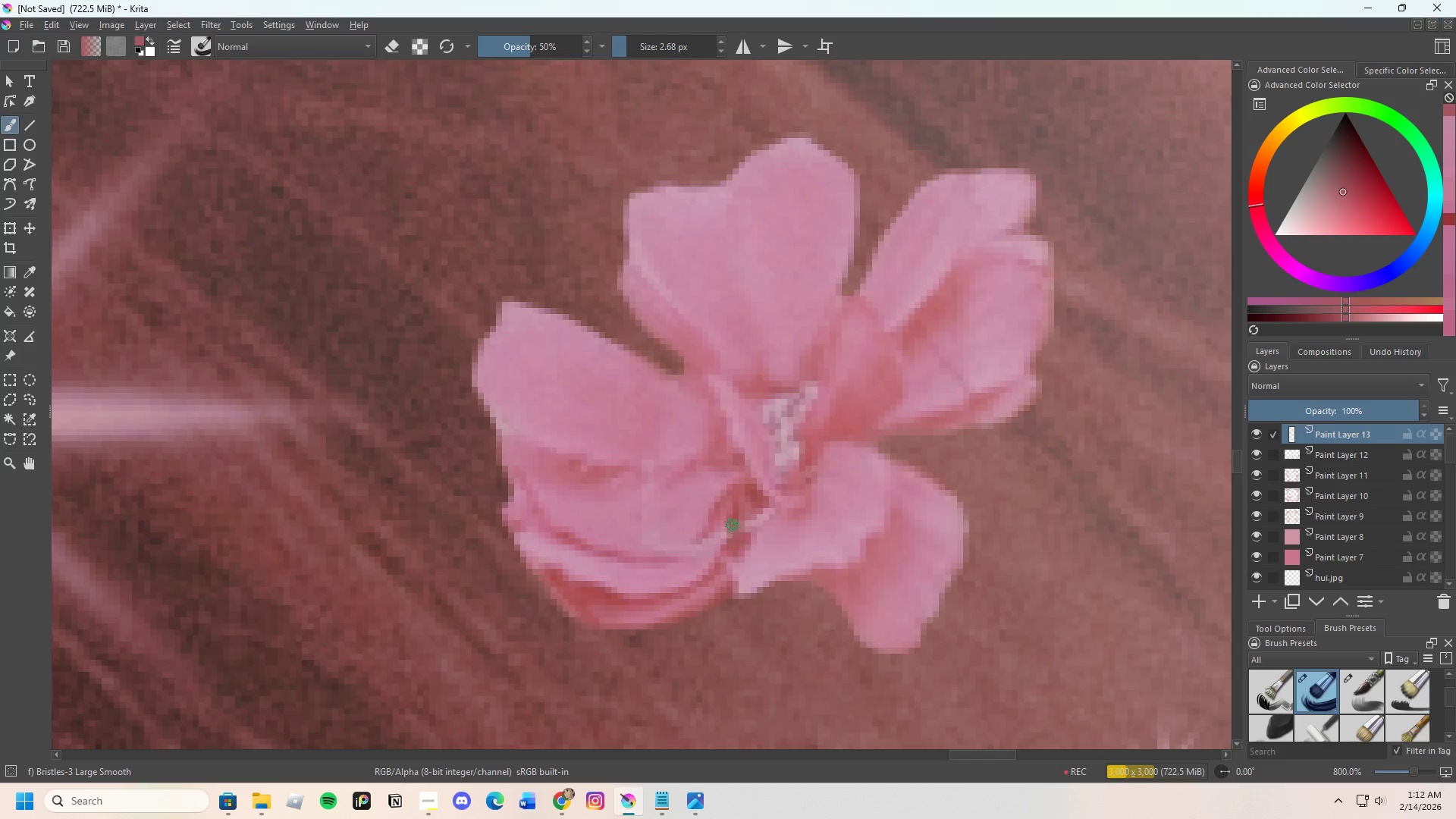 
left_click_drag(start_coordinate=[733, 526], to_coordinate=[728, 544])
 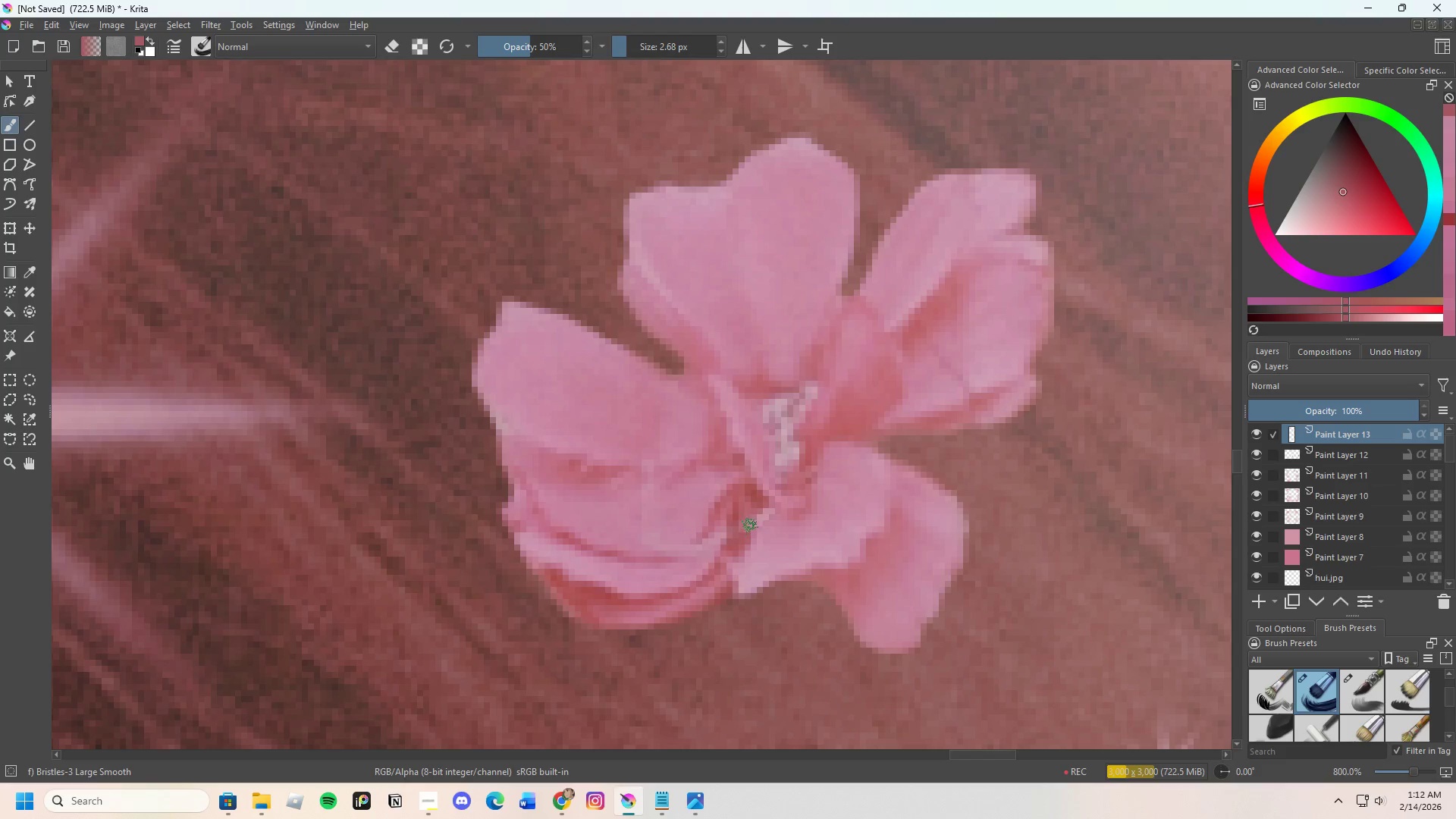 
hold_key(key=ControlLeft, duration=0.44)
left_click([753, 516])
 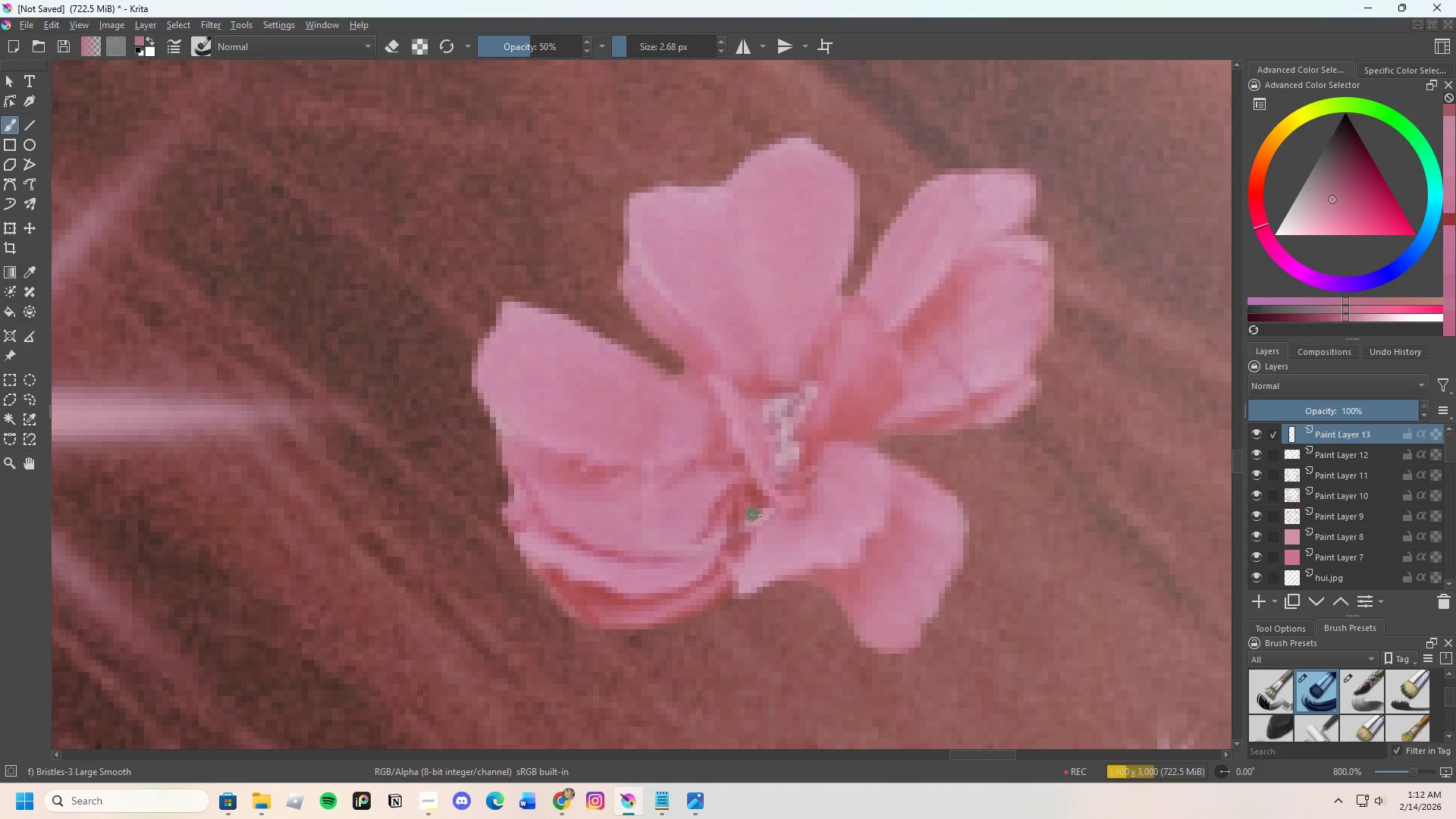 
left_click_drag(start_coordinate=[753, 518], to_coordinate=[754, 535])
 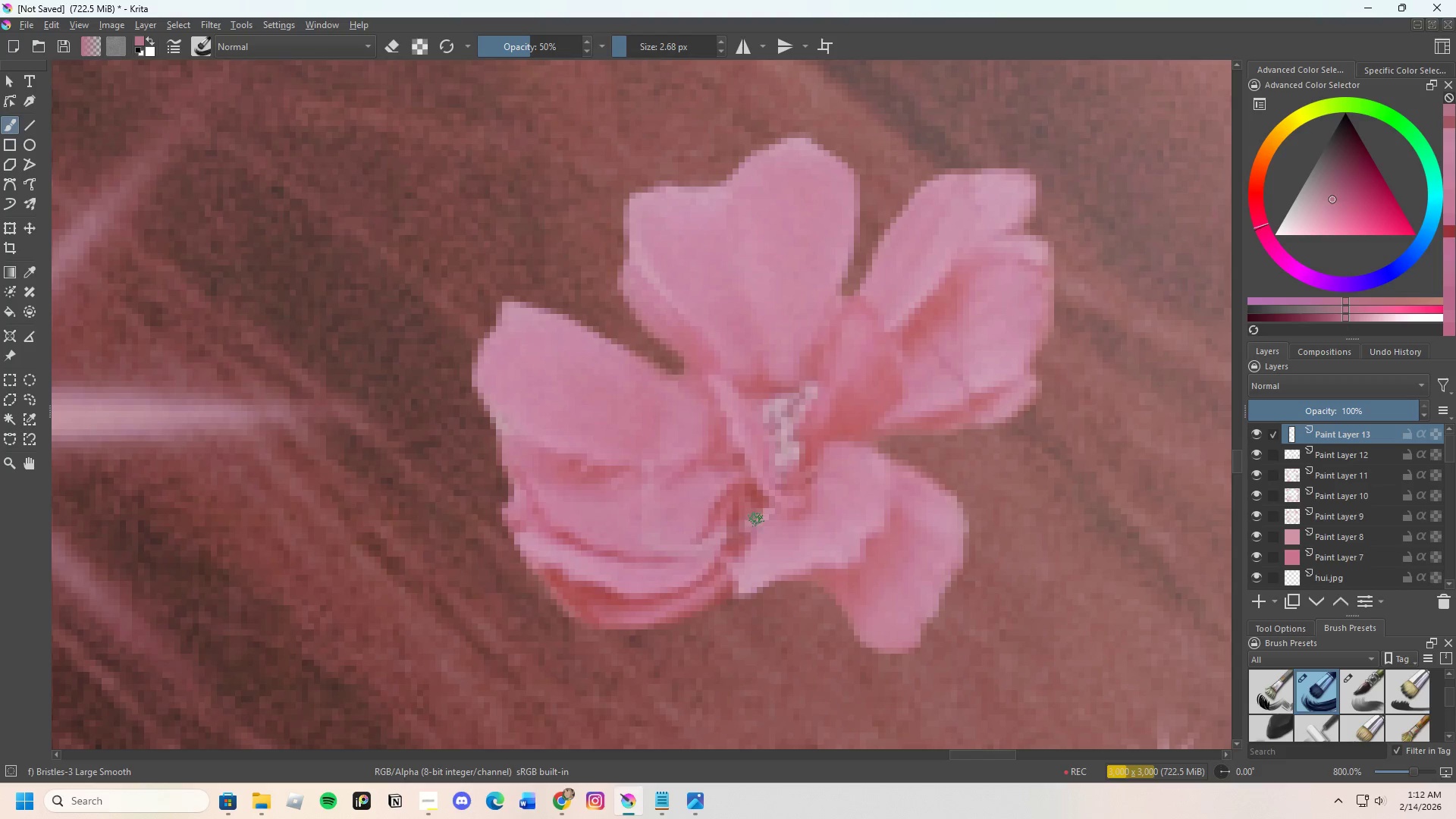 
left_click_drag(start_coordinate=[756, 519], to_coordinate=[763, 519])
 